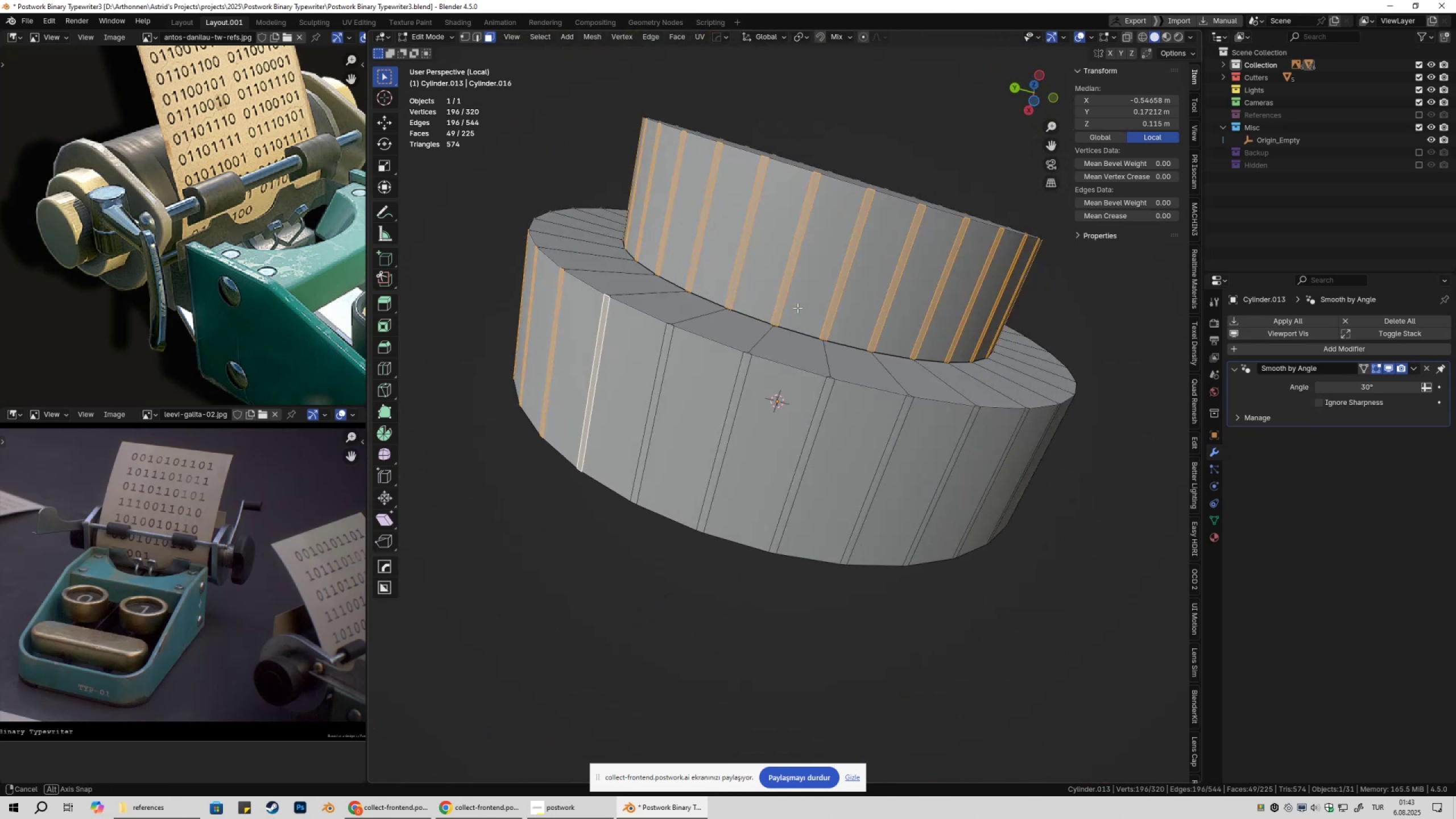 
hold_key(key=ShiftLeft, duration=1.53)
left_click([663, 357])
 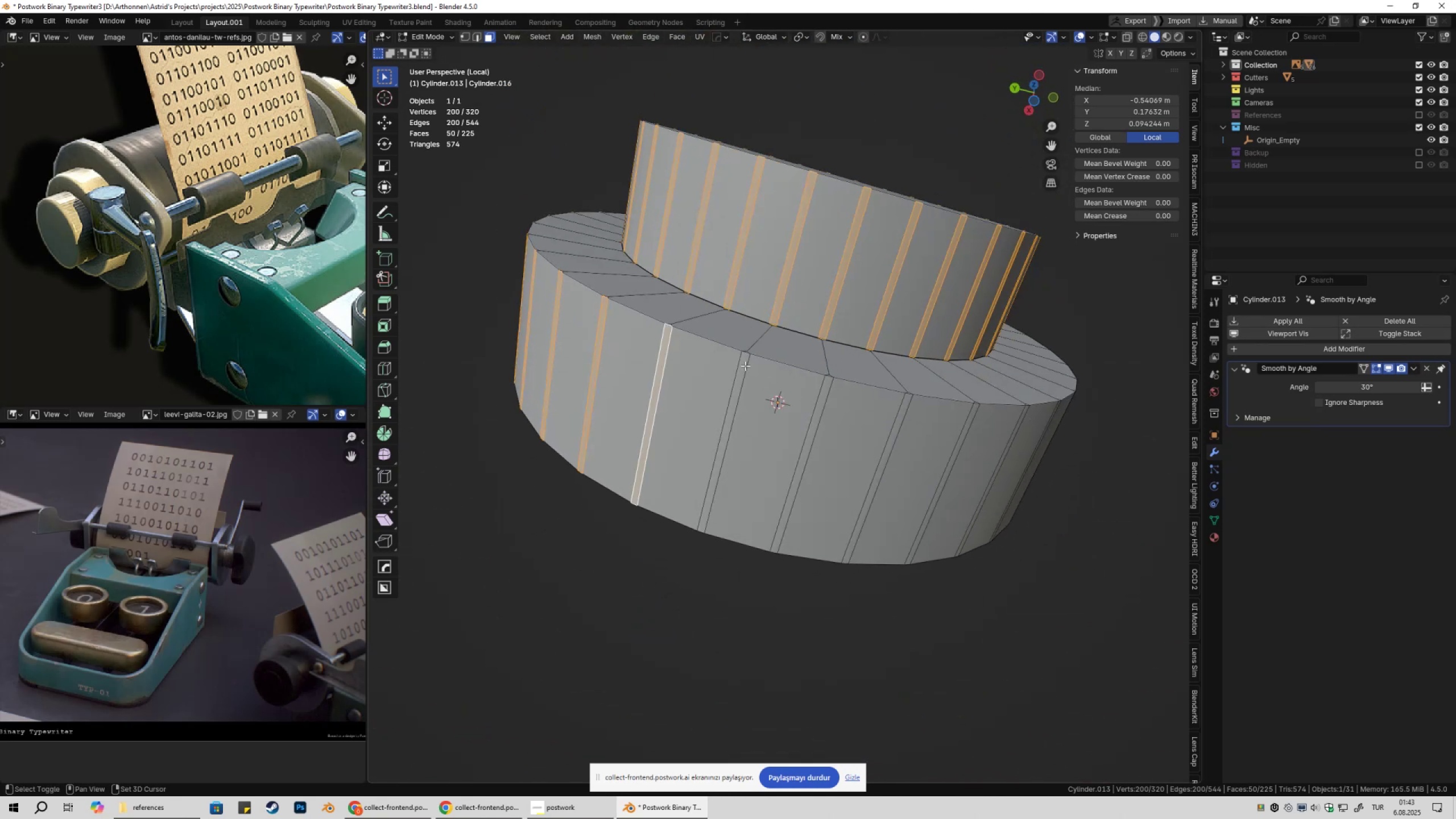 
left_click([743, 365])
 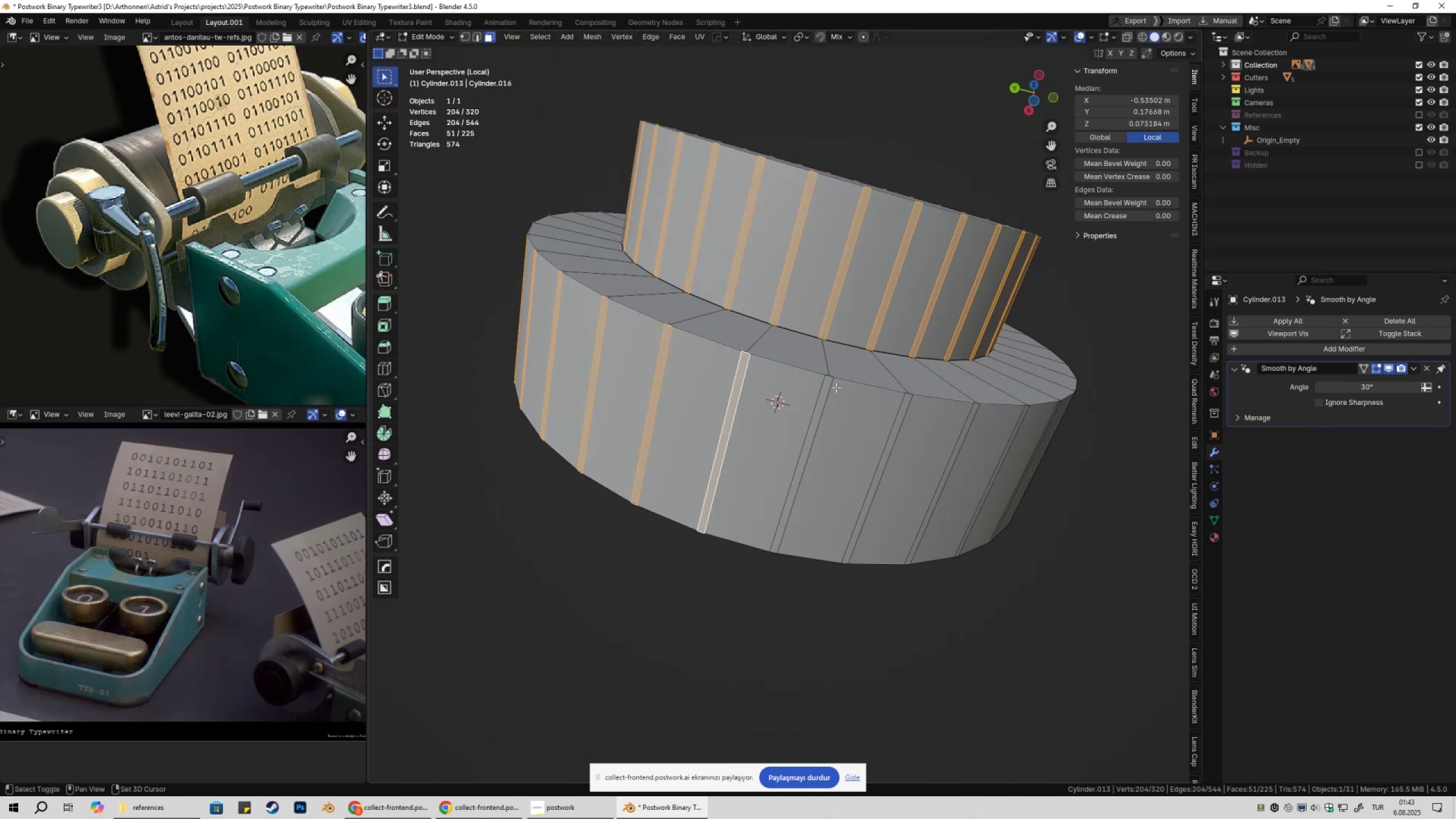 
hold_key(key=ShiftLeft, duration=0.47)
left_click([824, 387])
 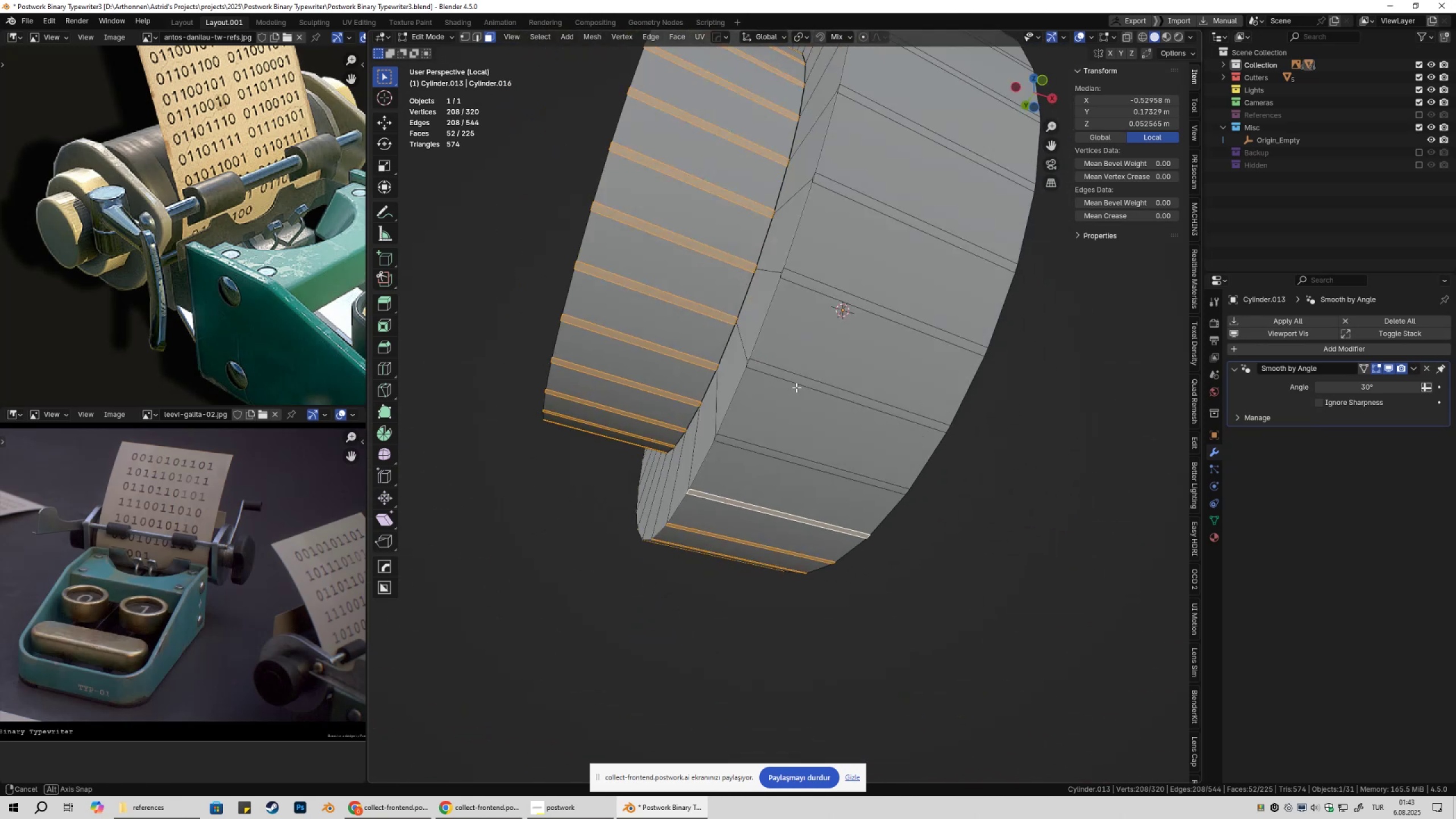 
hold_key(key=ShiftLeft, duration=1.52)
left_click([793, 388])
 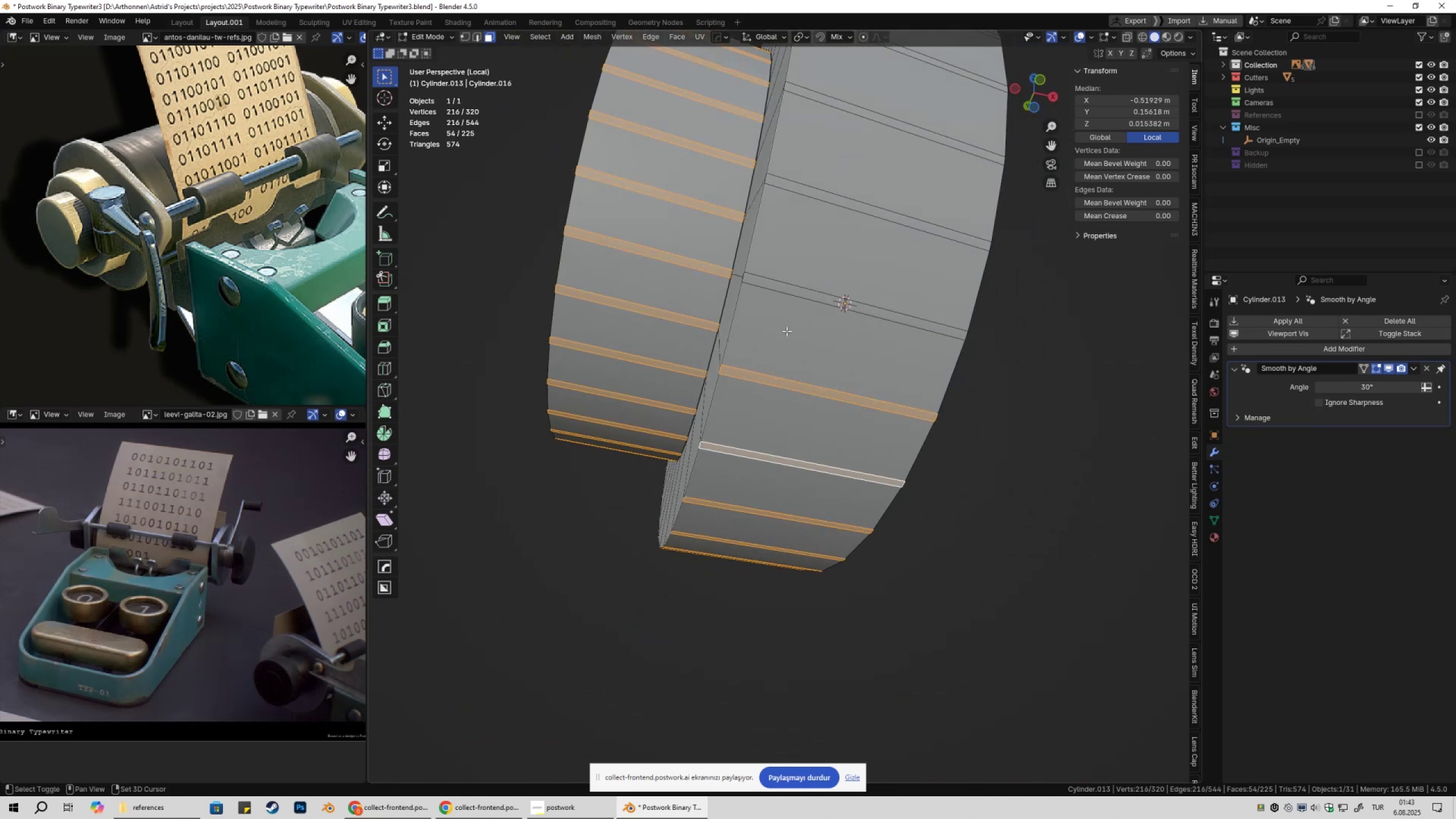 
hold_key(key=ShiftLeft, duration=0.78)
 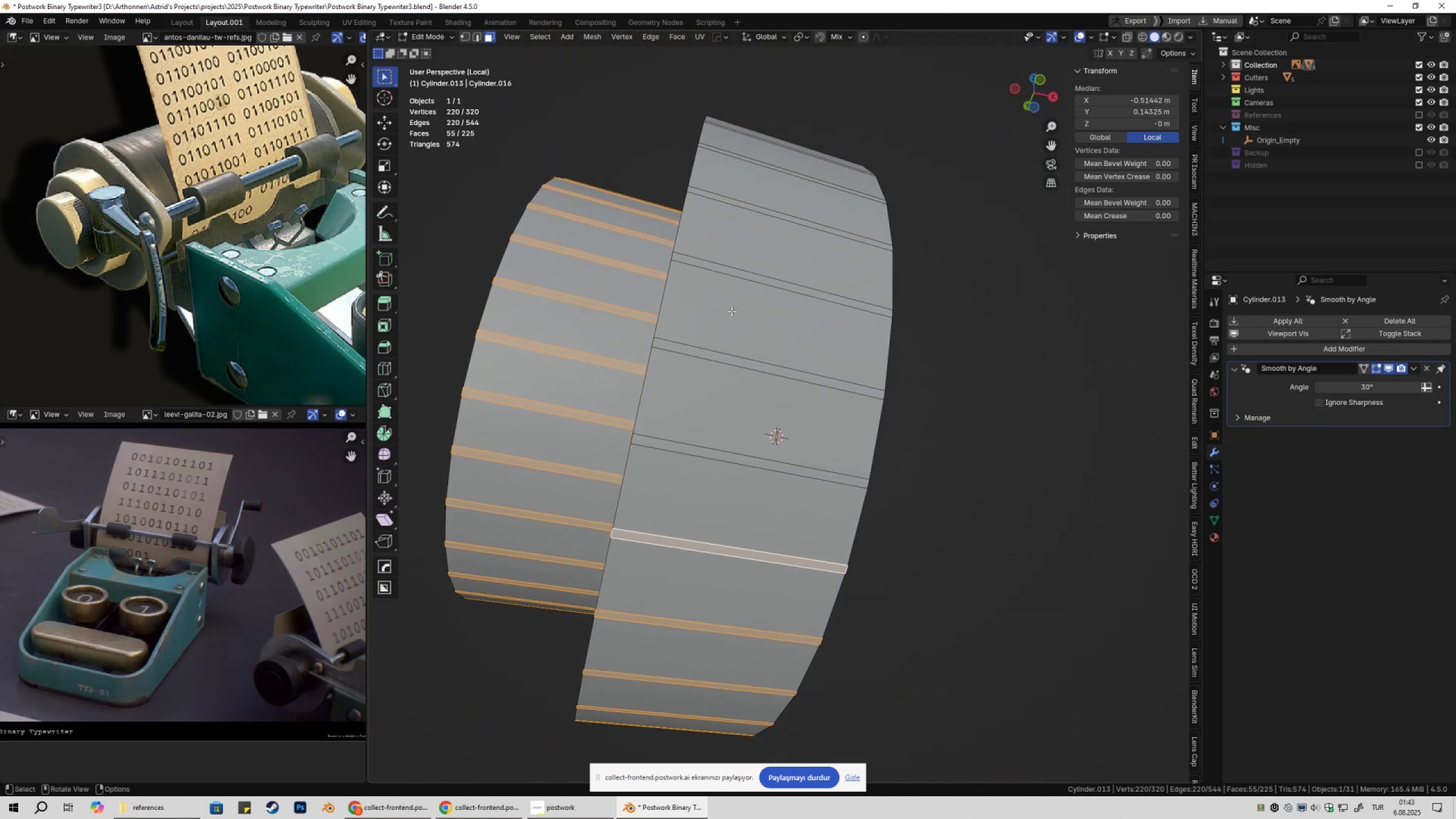 
hold_key(key=ShiftLeft, duration=1.53)
left_click([702, 350])
 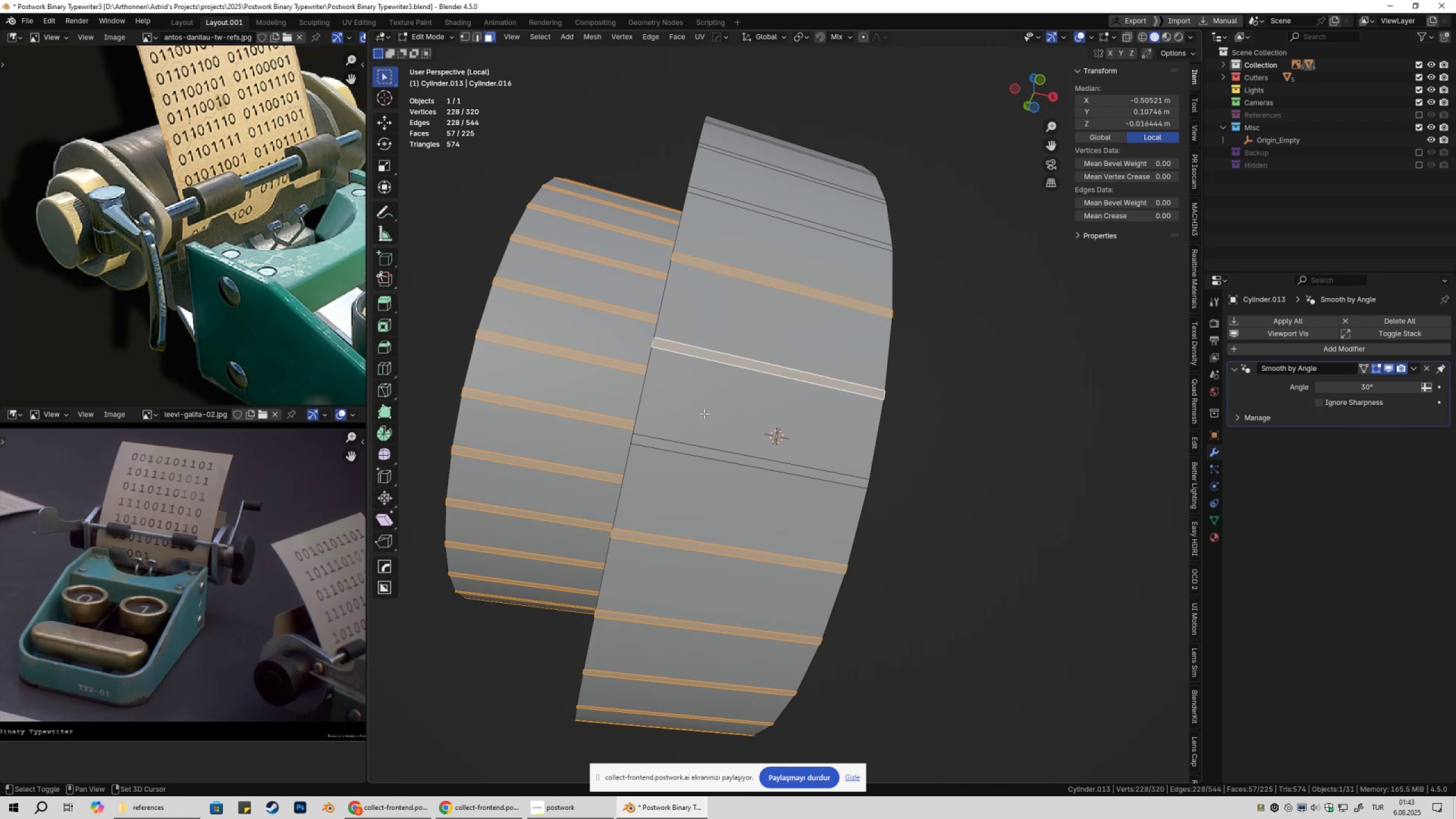 
hold_key(key=ShiftLeft, duration=0.64)
left_click([683, 449])
 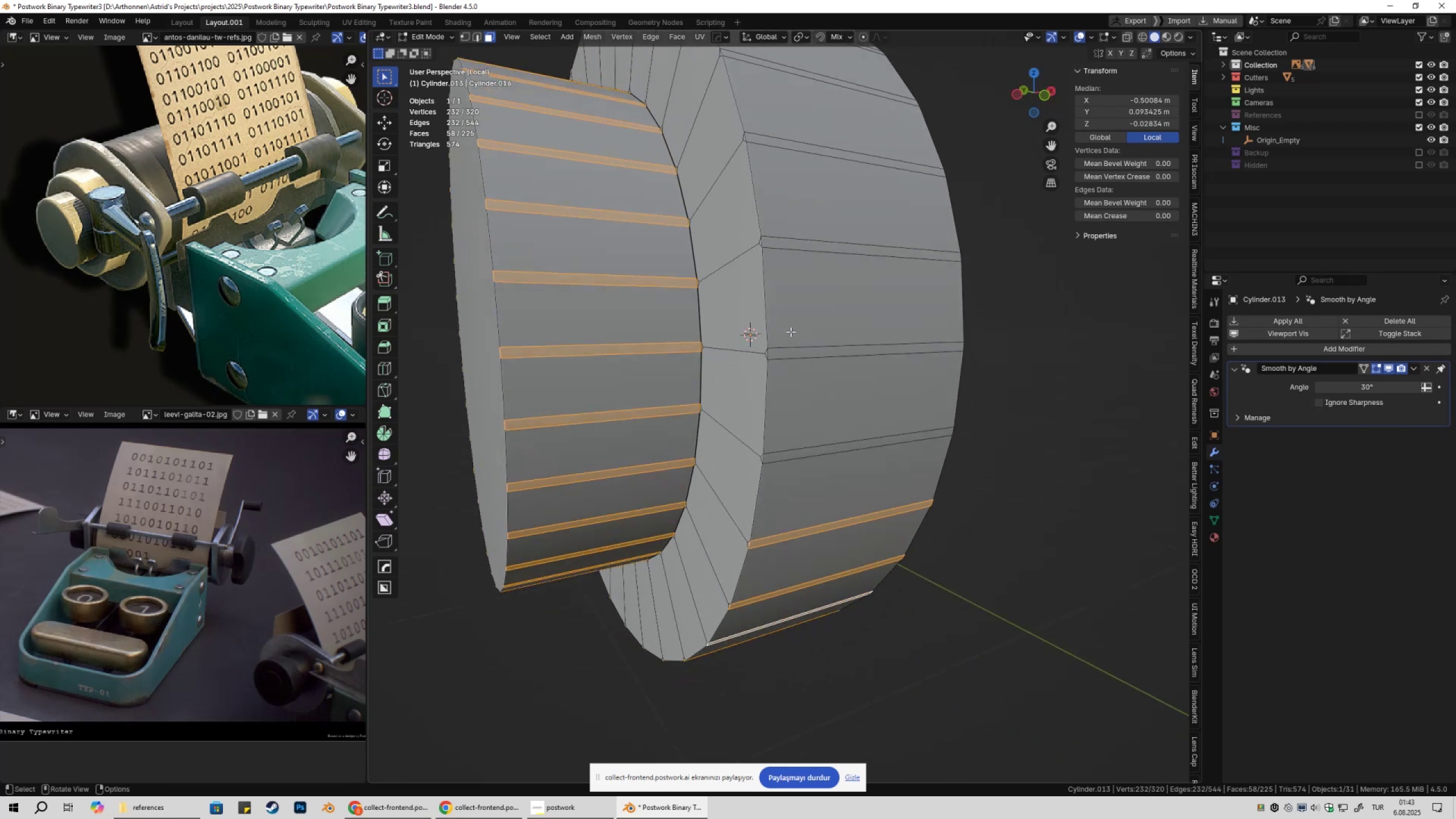 
hold_key(key=ShiftLeft, duration=1.52)
left_click([782, 244])
 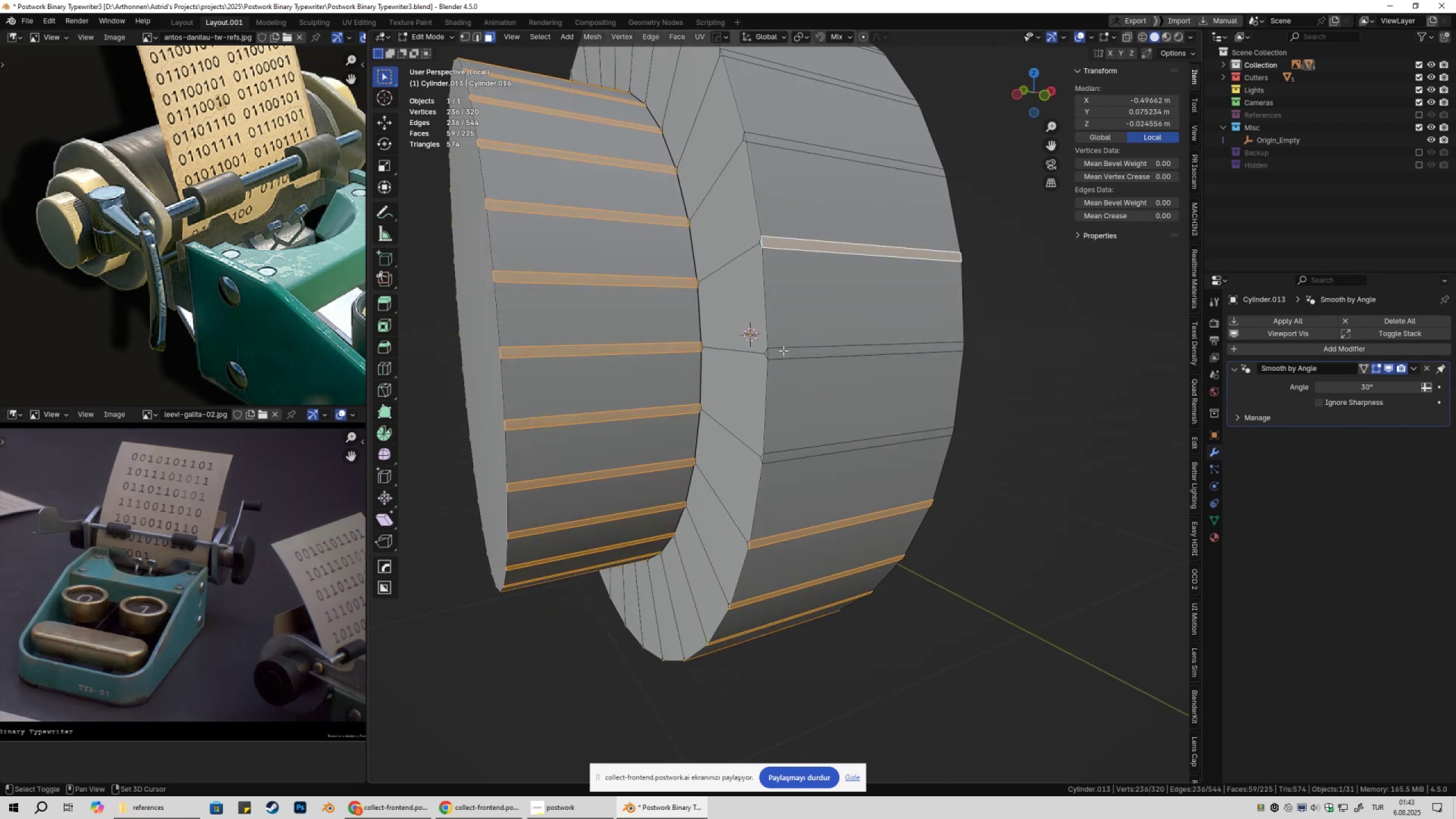 
left_click([783, 350])
 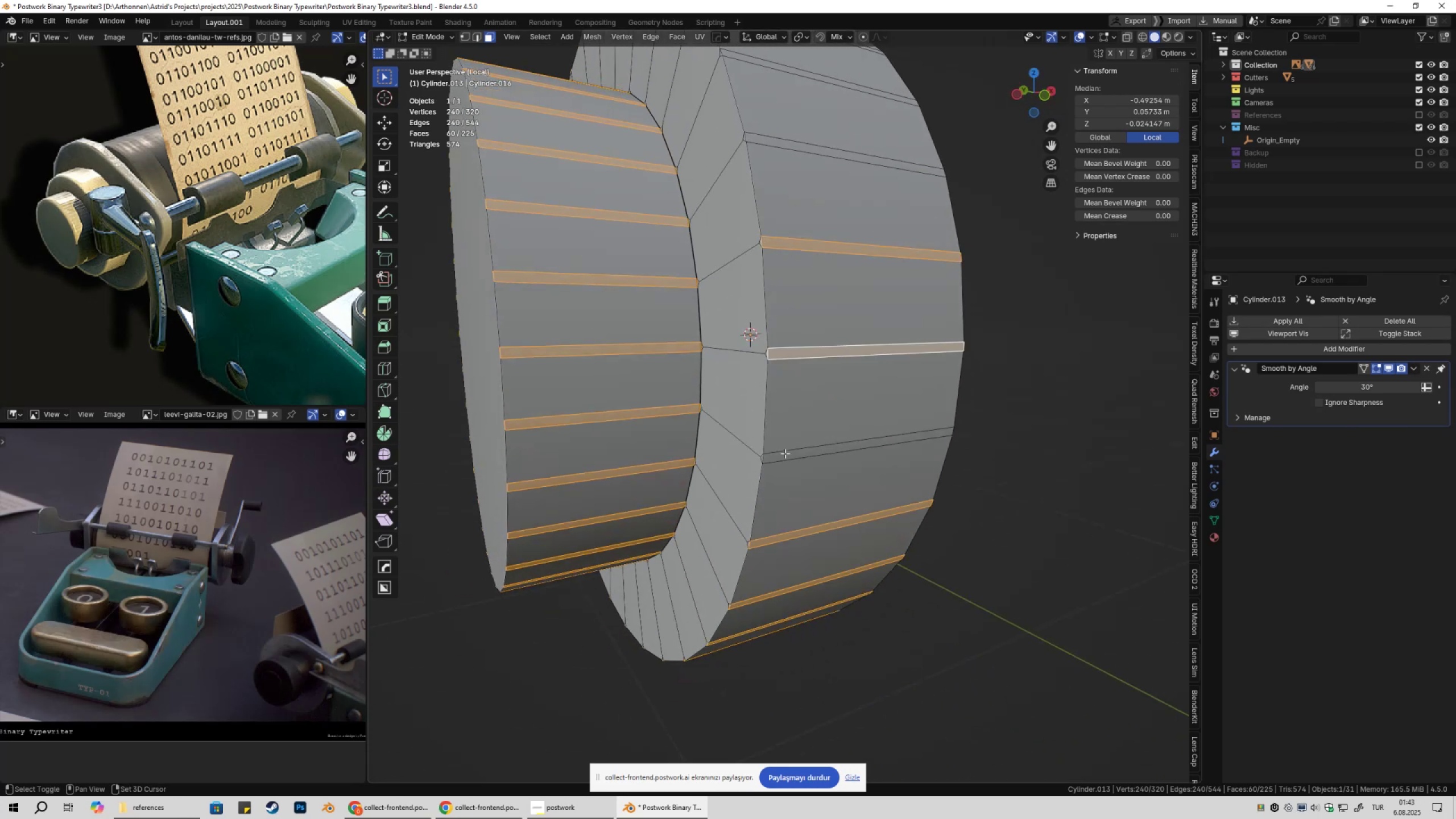 
hold_key(key=ShiftLeft, duration=0.69)
 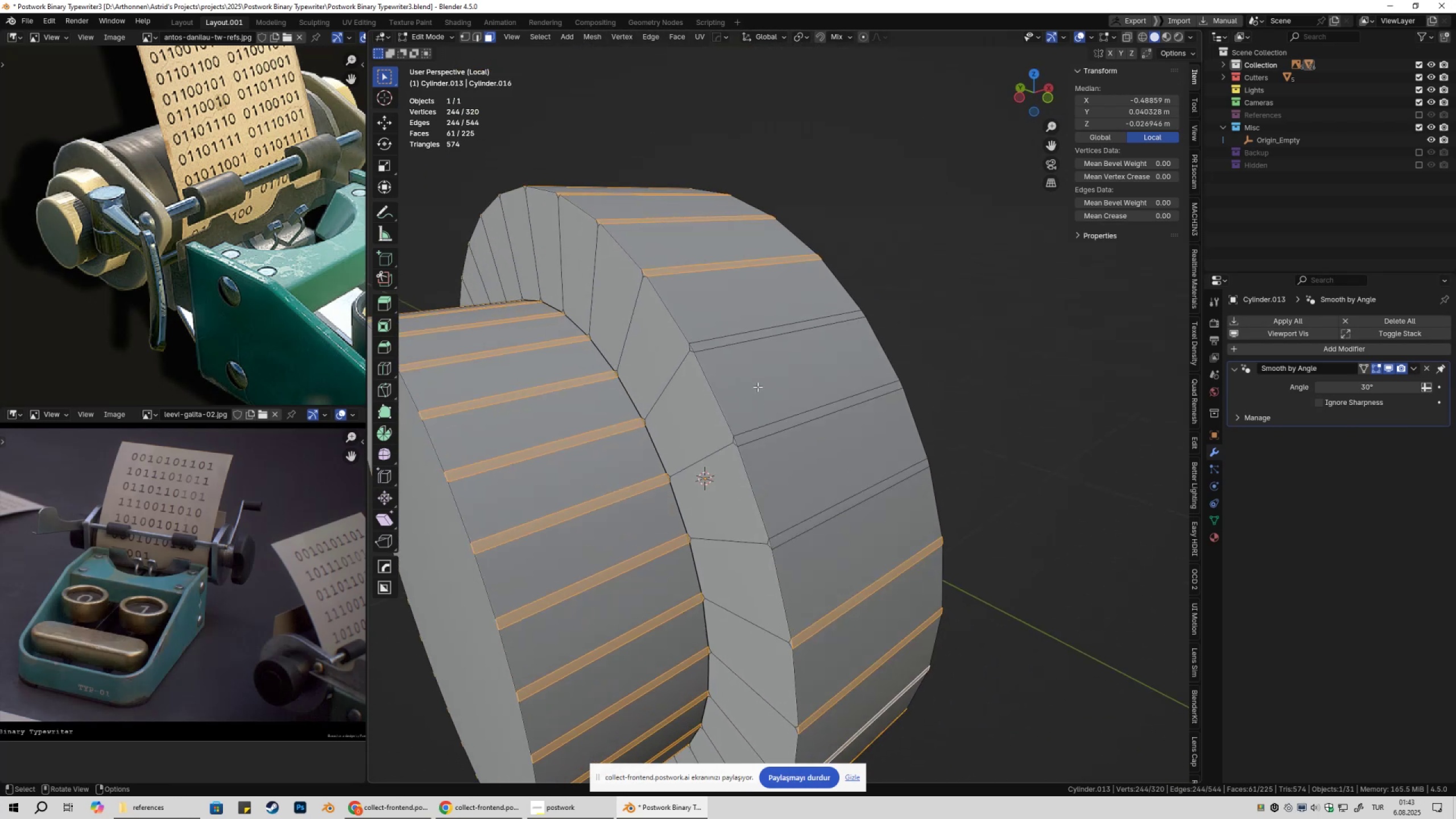 
hold_key(key=ShiftLeft, duration=1.53)
left_click([710, 342])
 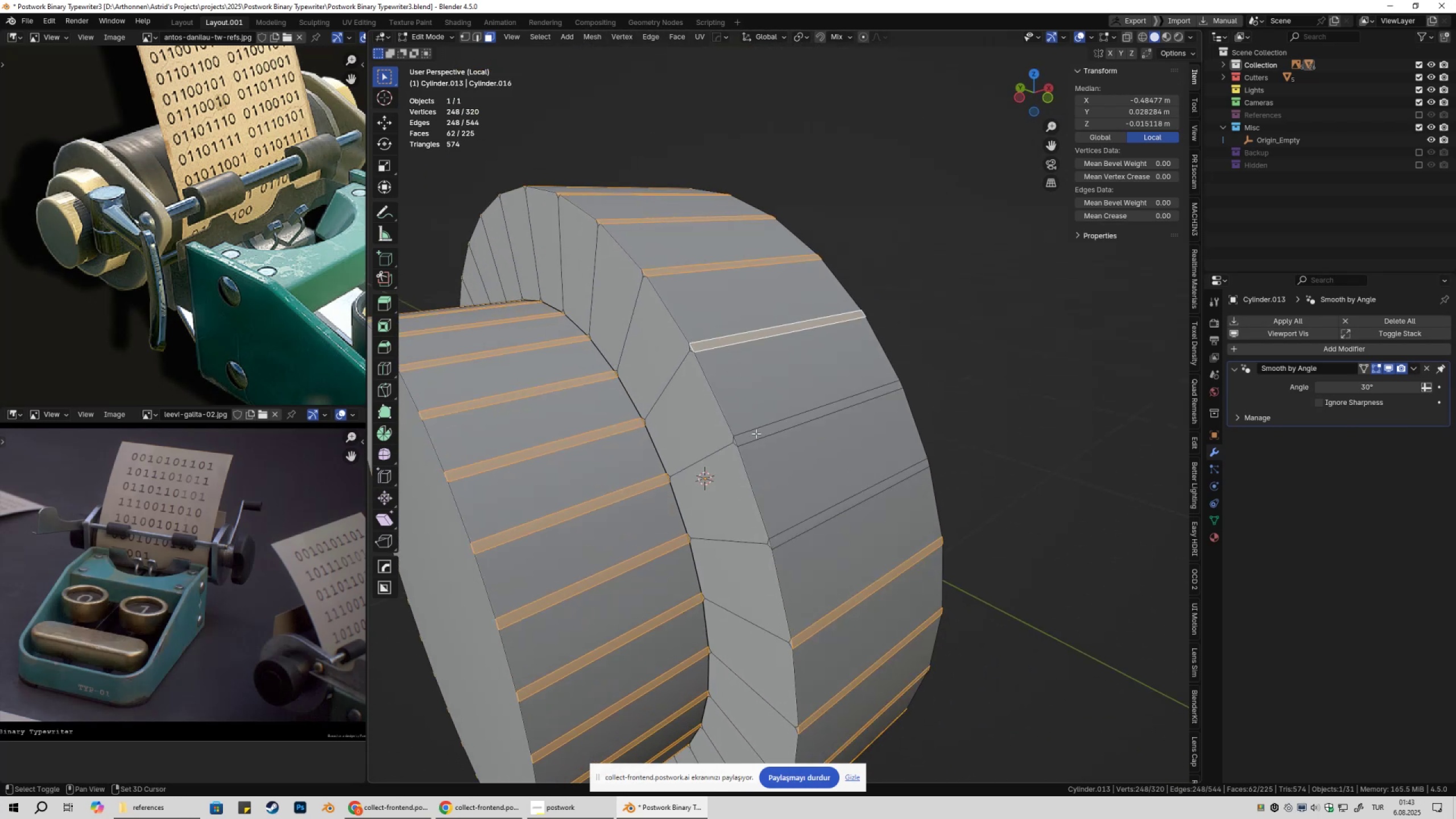 
left_click([756, 433])
 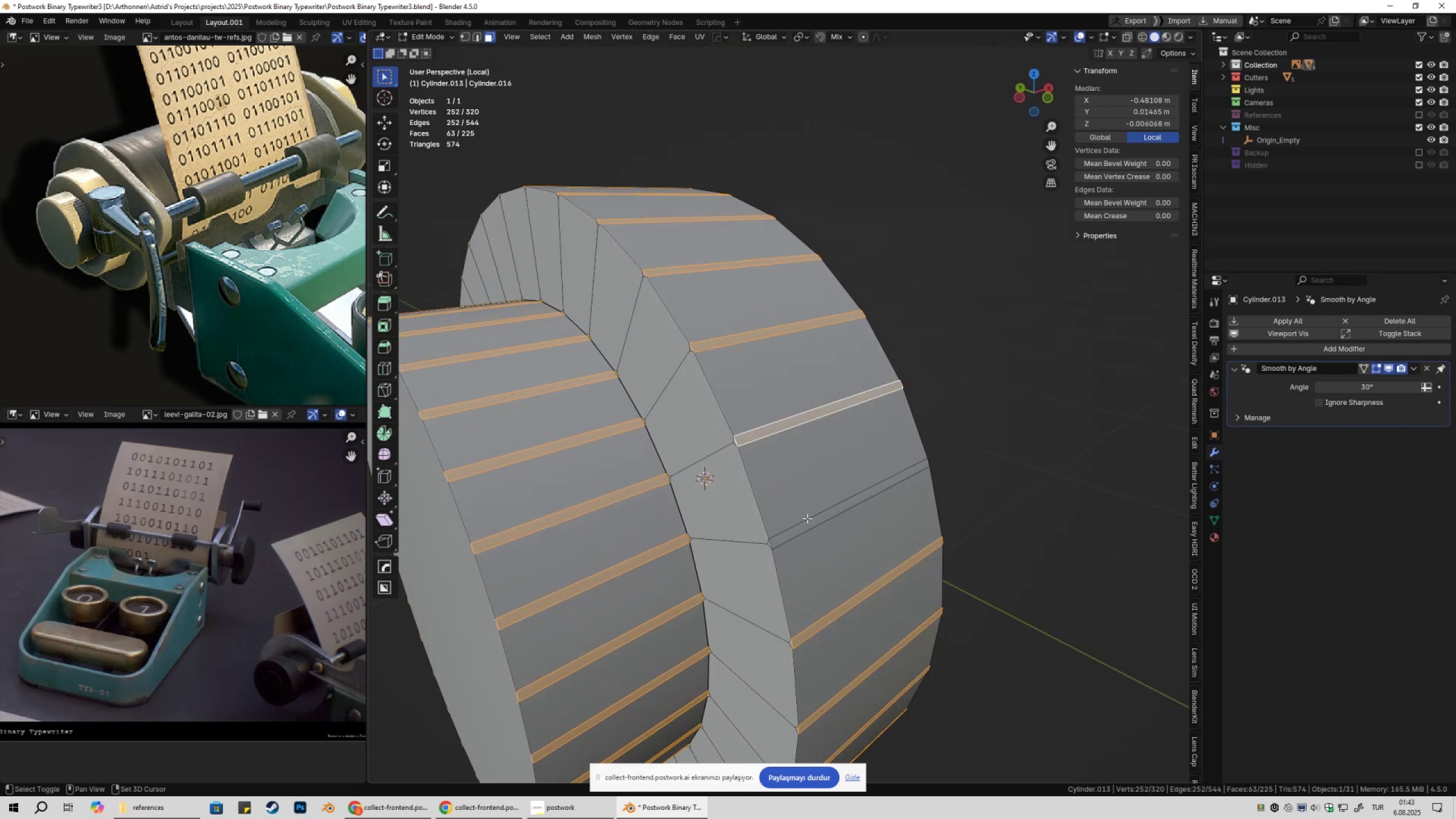 
hold_key(key=ShiftLeft, duration=0.45)
 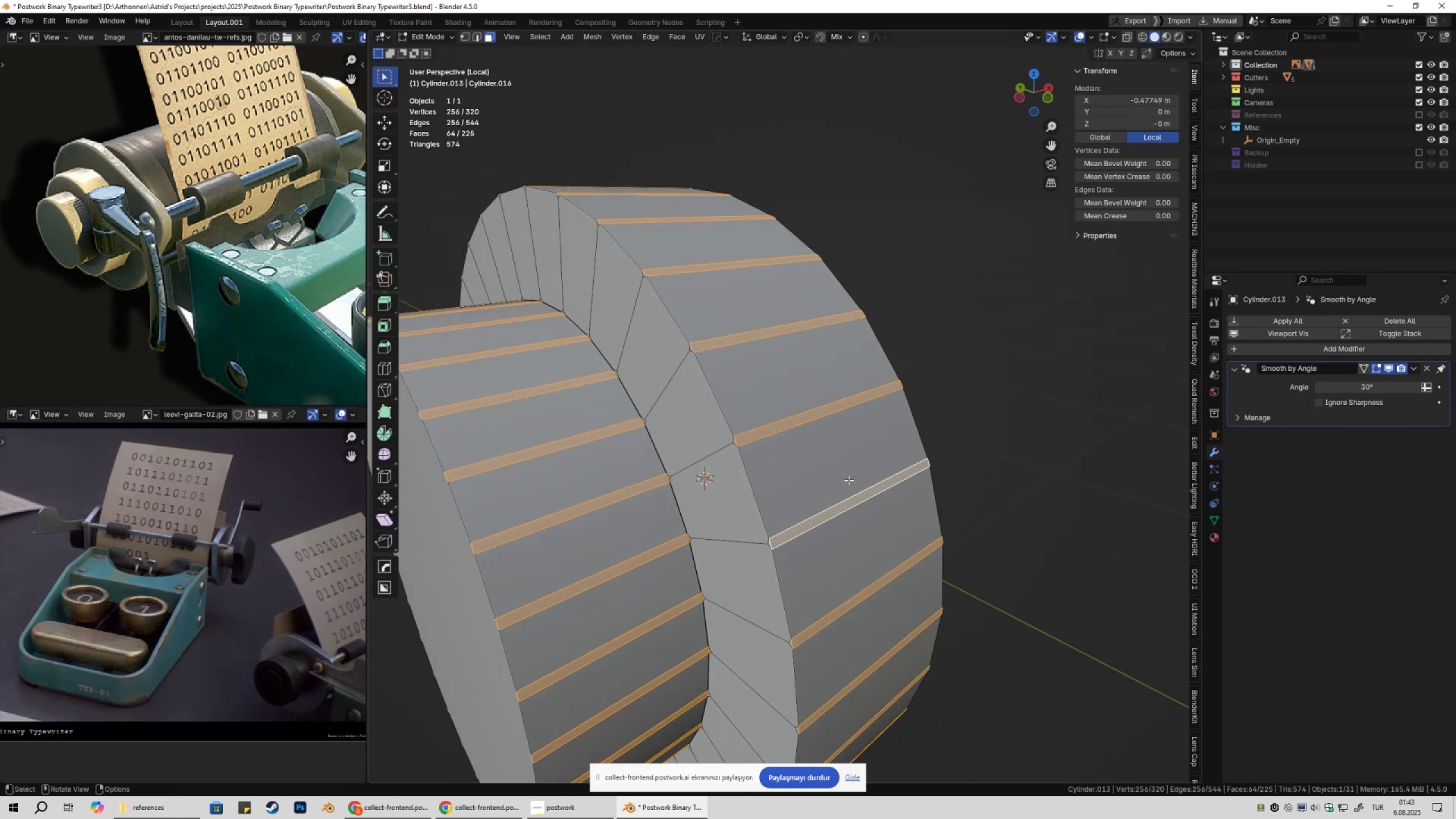 
scroll: coordinate [848, 480], scroll_direction: down, amount: 3.0
 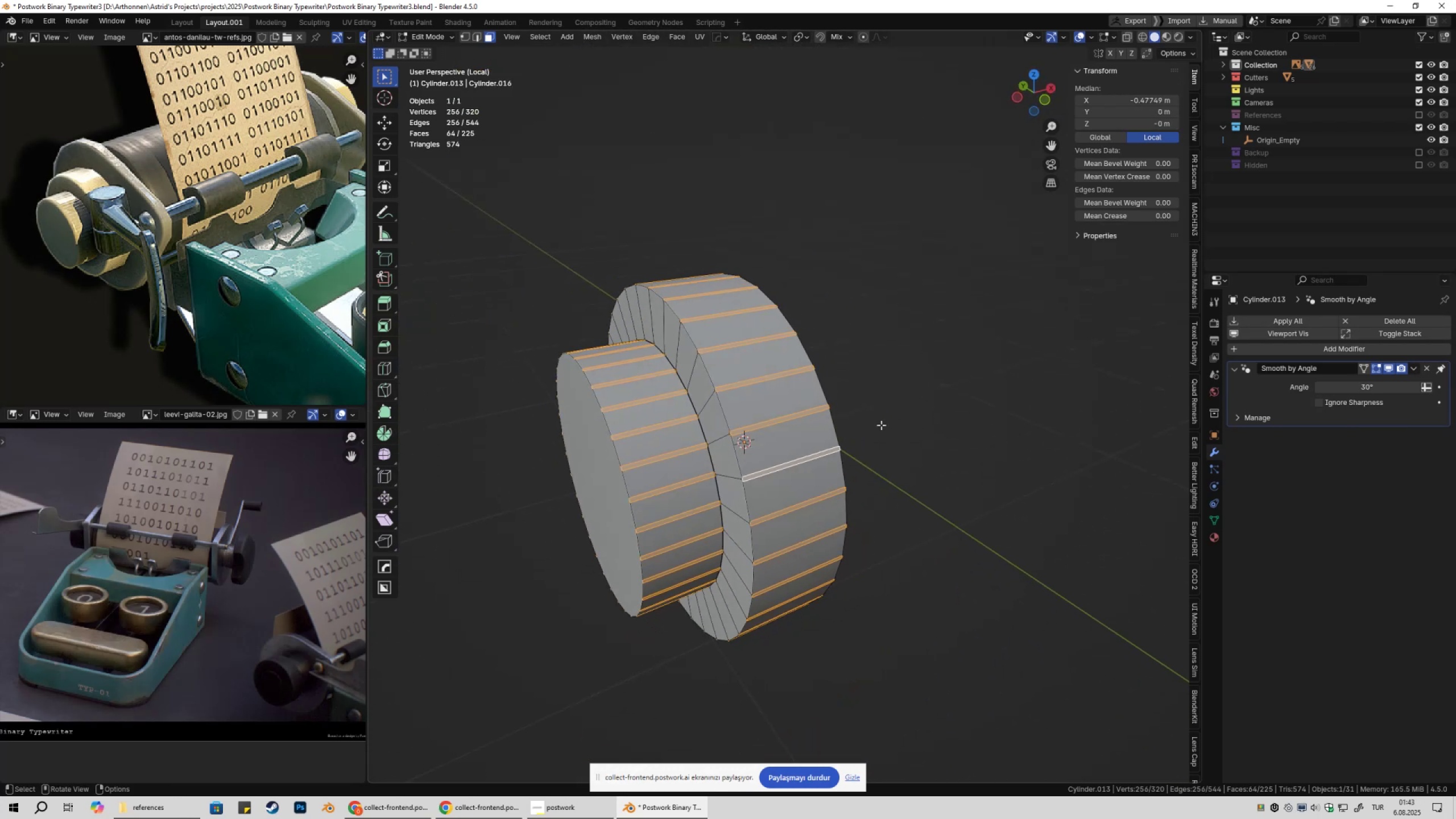 
scroll: coordinate [886, 424], scroll_direction: up, amount: 1.0
 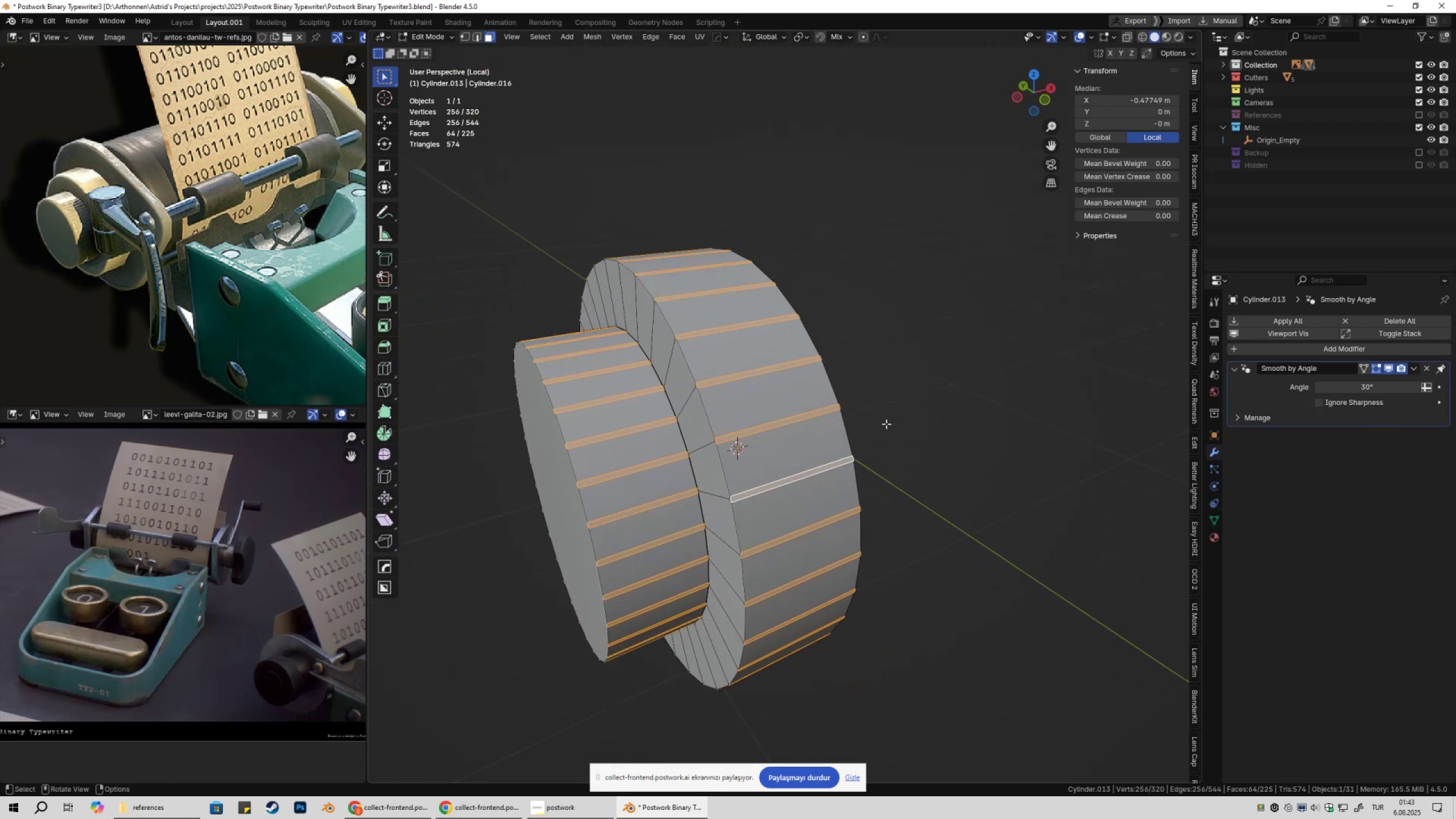 
key(Alt+E)
 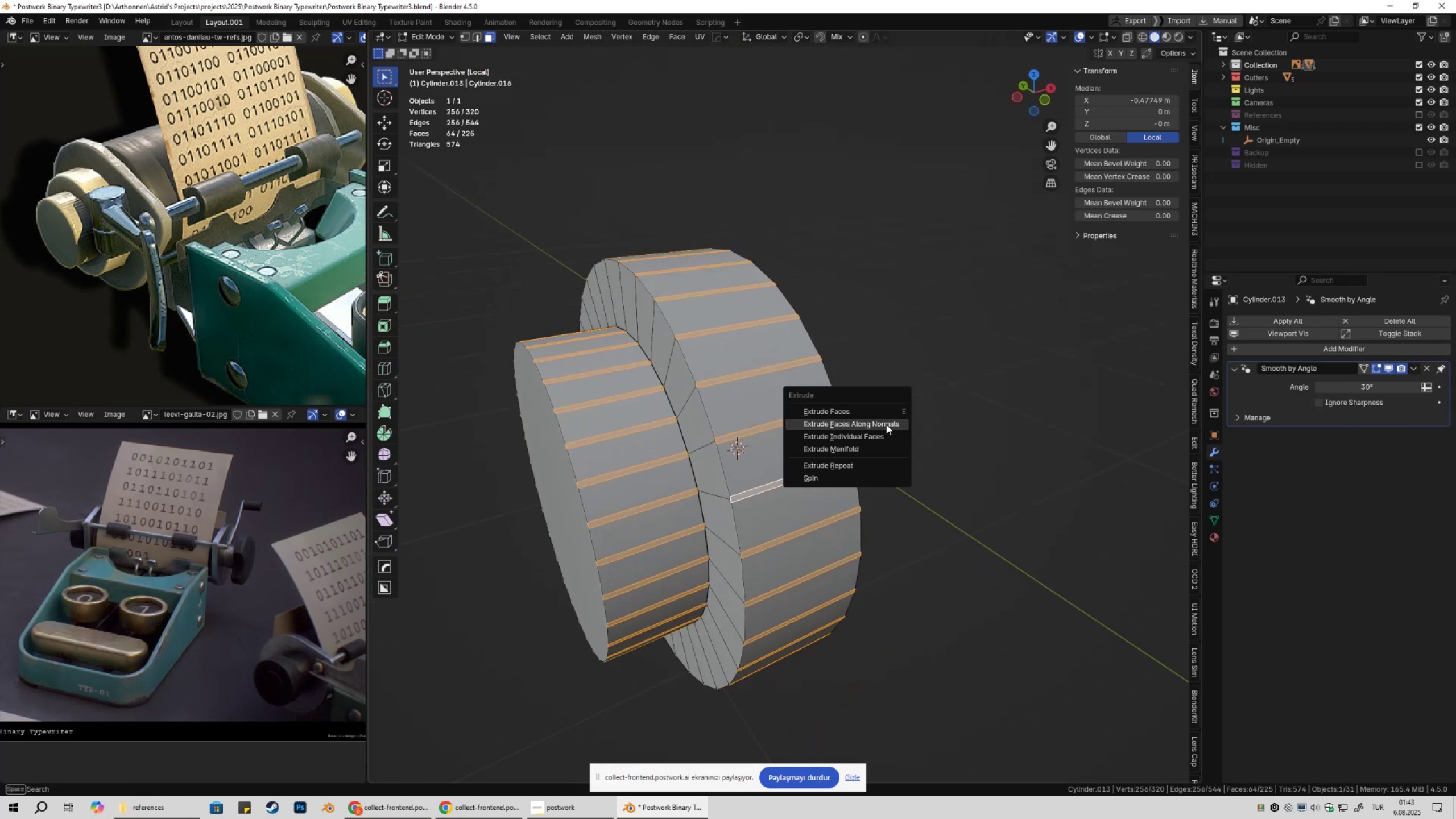 
left_click([886, 424])
 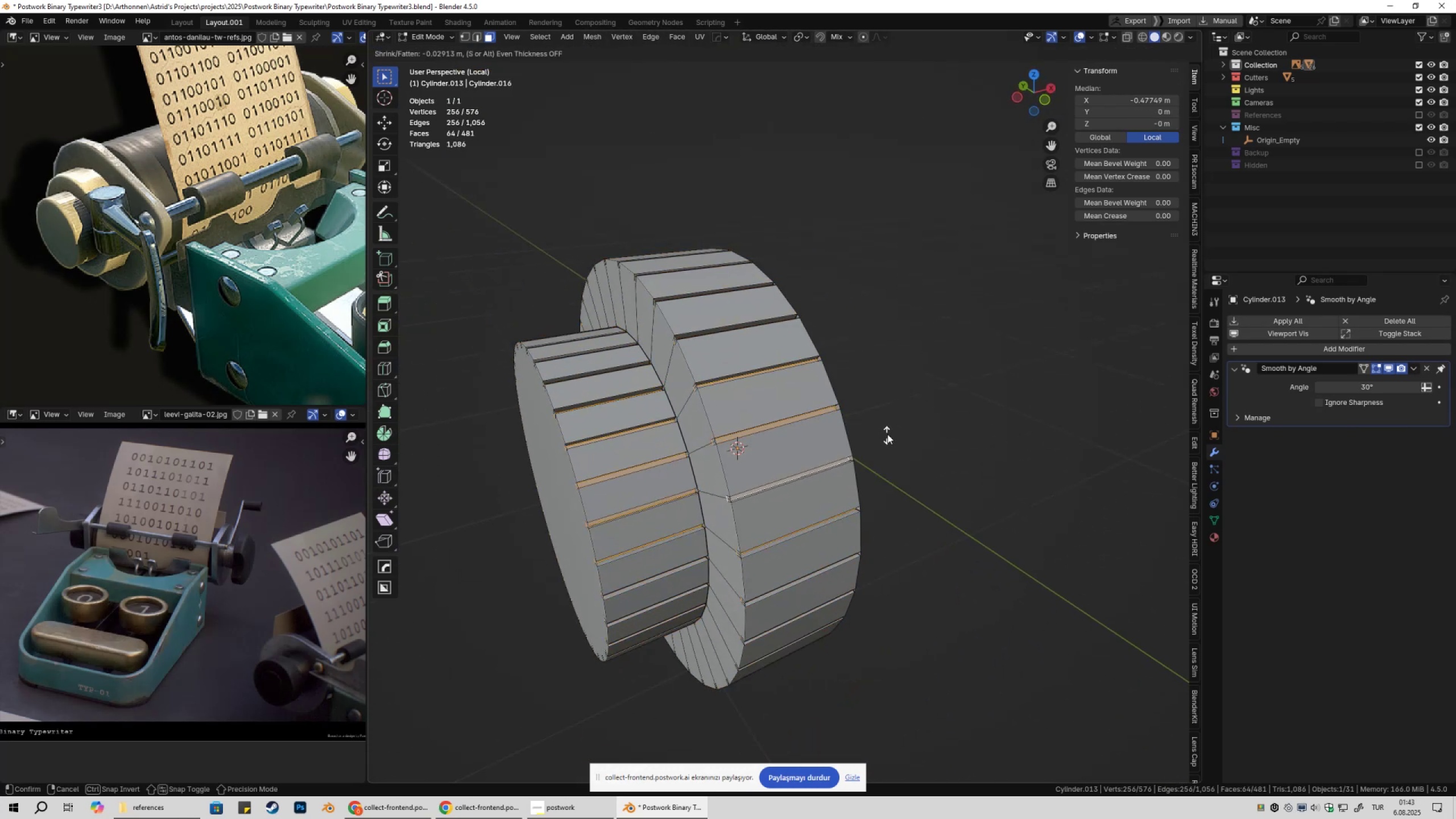 
hold_key(key=ShiftLeft, duration=1.5)
 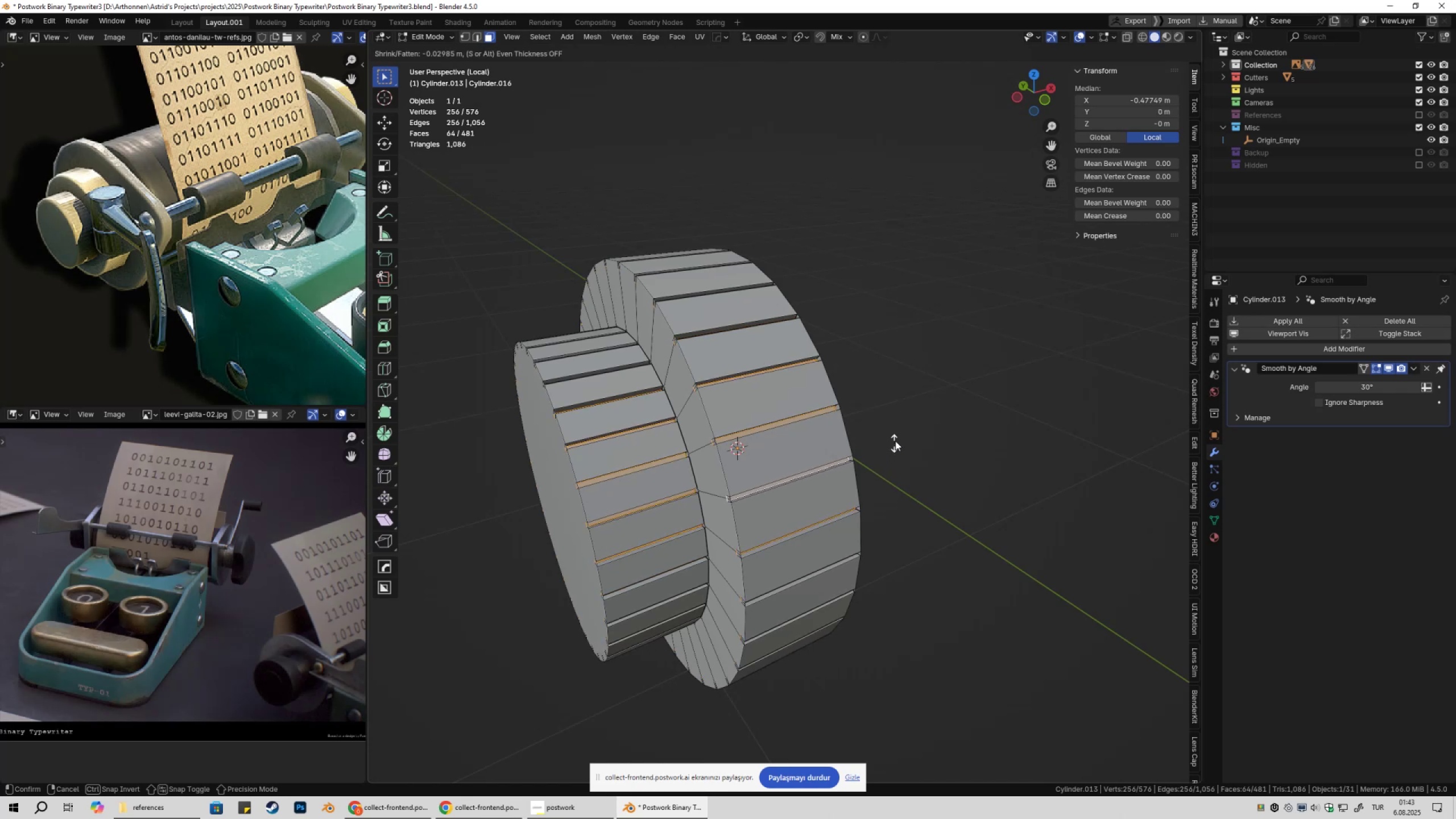 
hold_key(key=ShiftLeft, duration=1.52)
 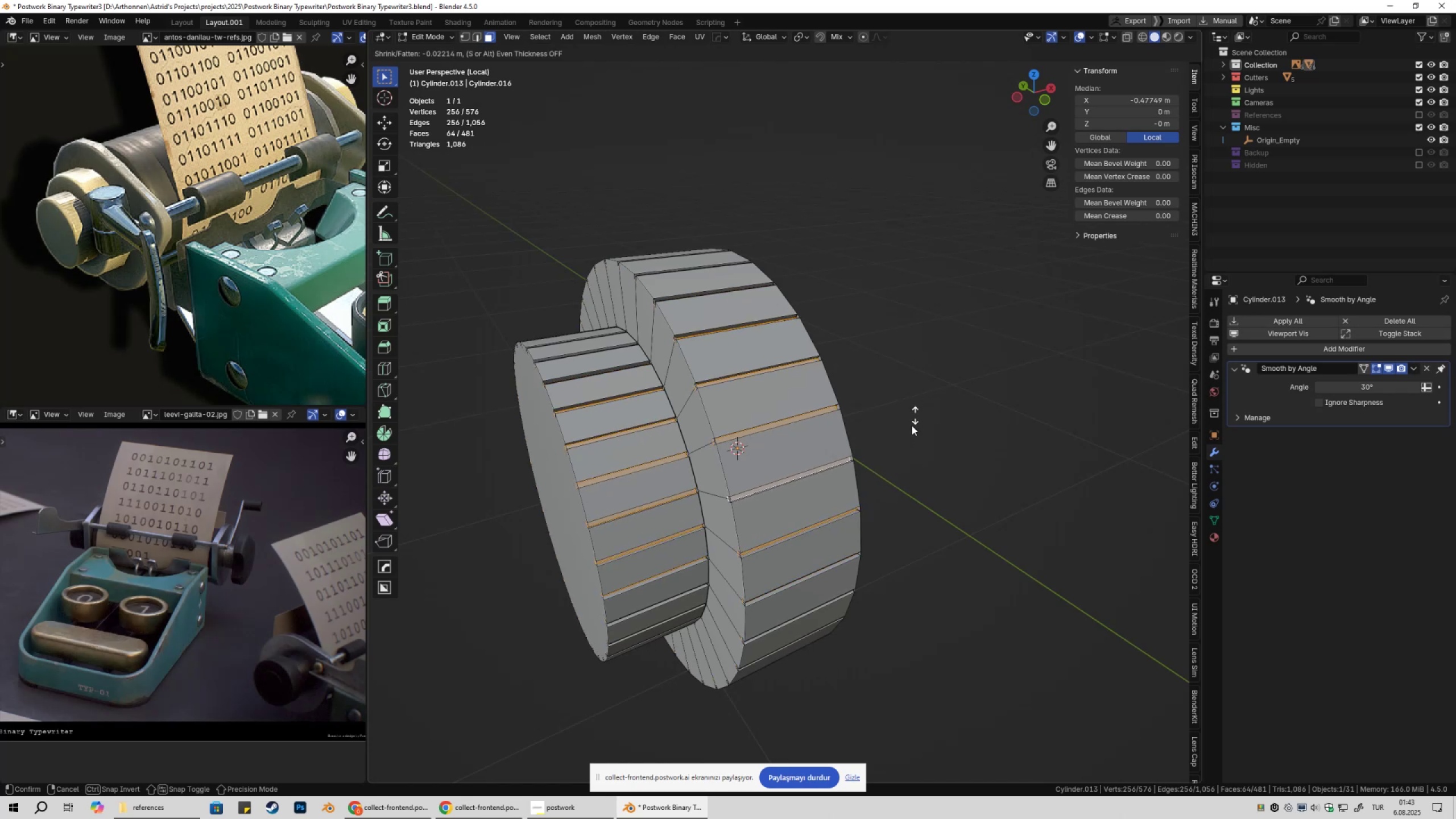 
hold_key(key=ShiftLeft, duration=1.22)
left_click([911, 429])
 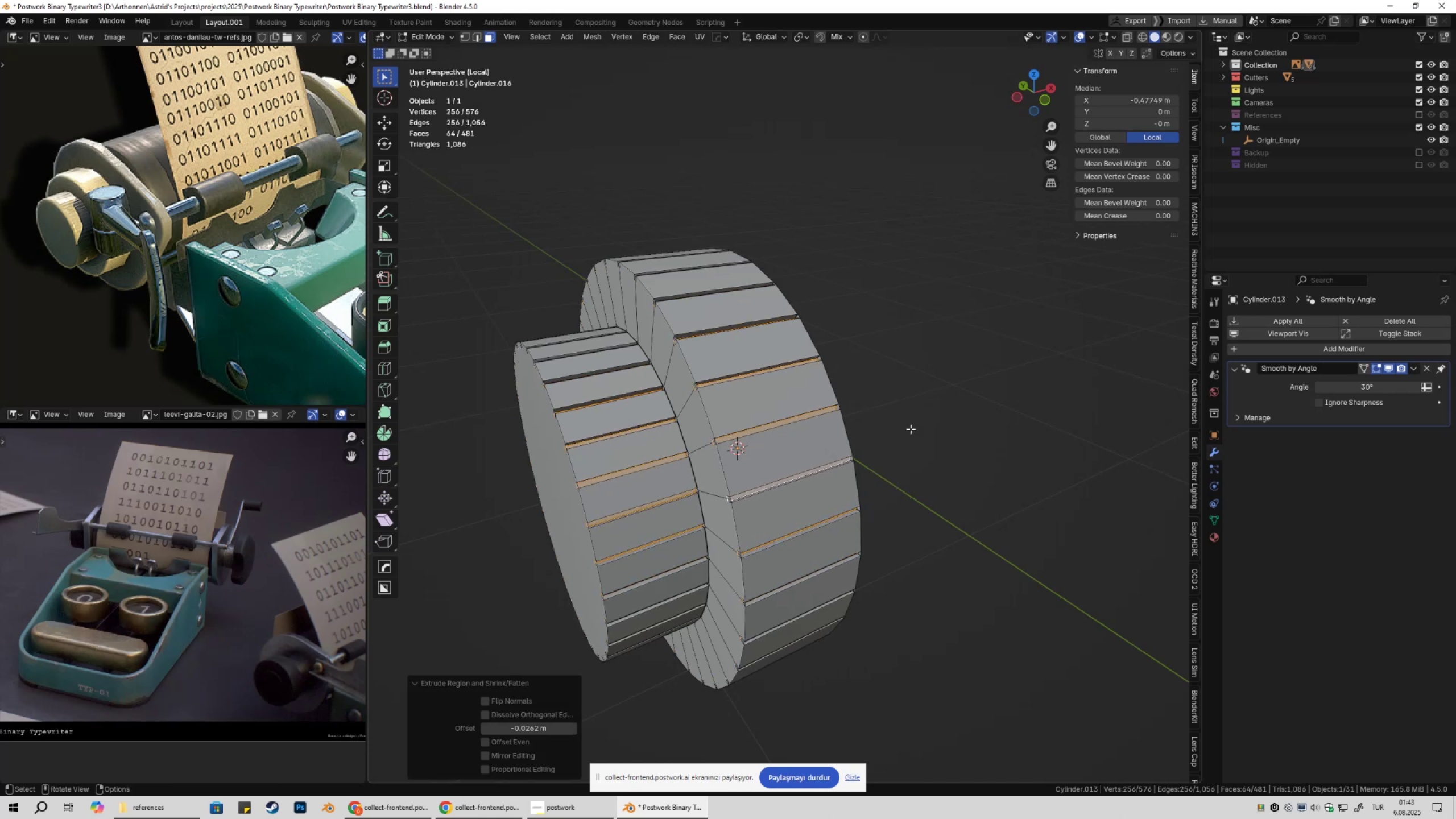 
key(Tab)
 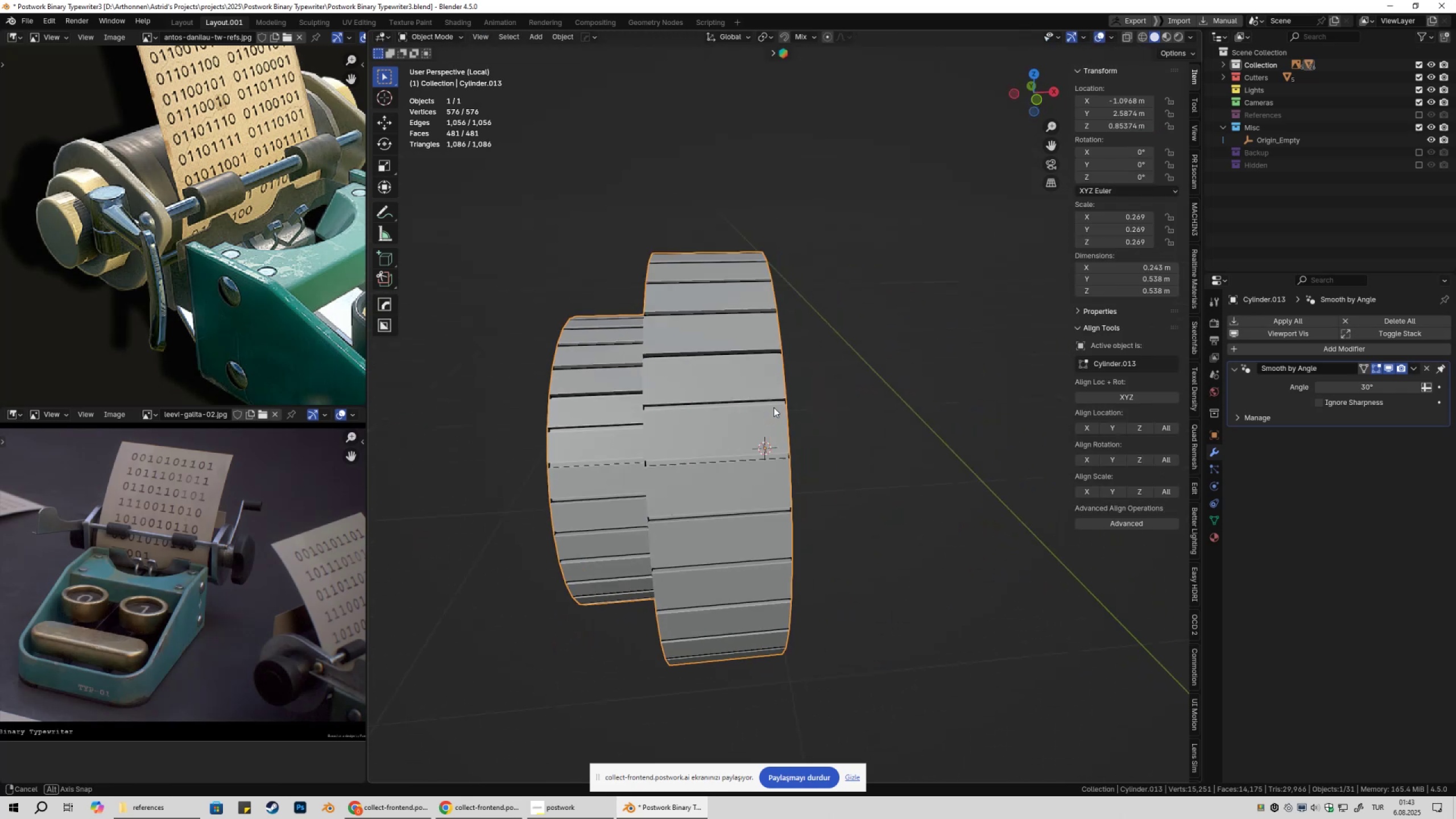 
scroll: coordinate [843, 411], scroll_direction: up, amount: 3.0
 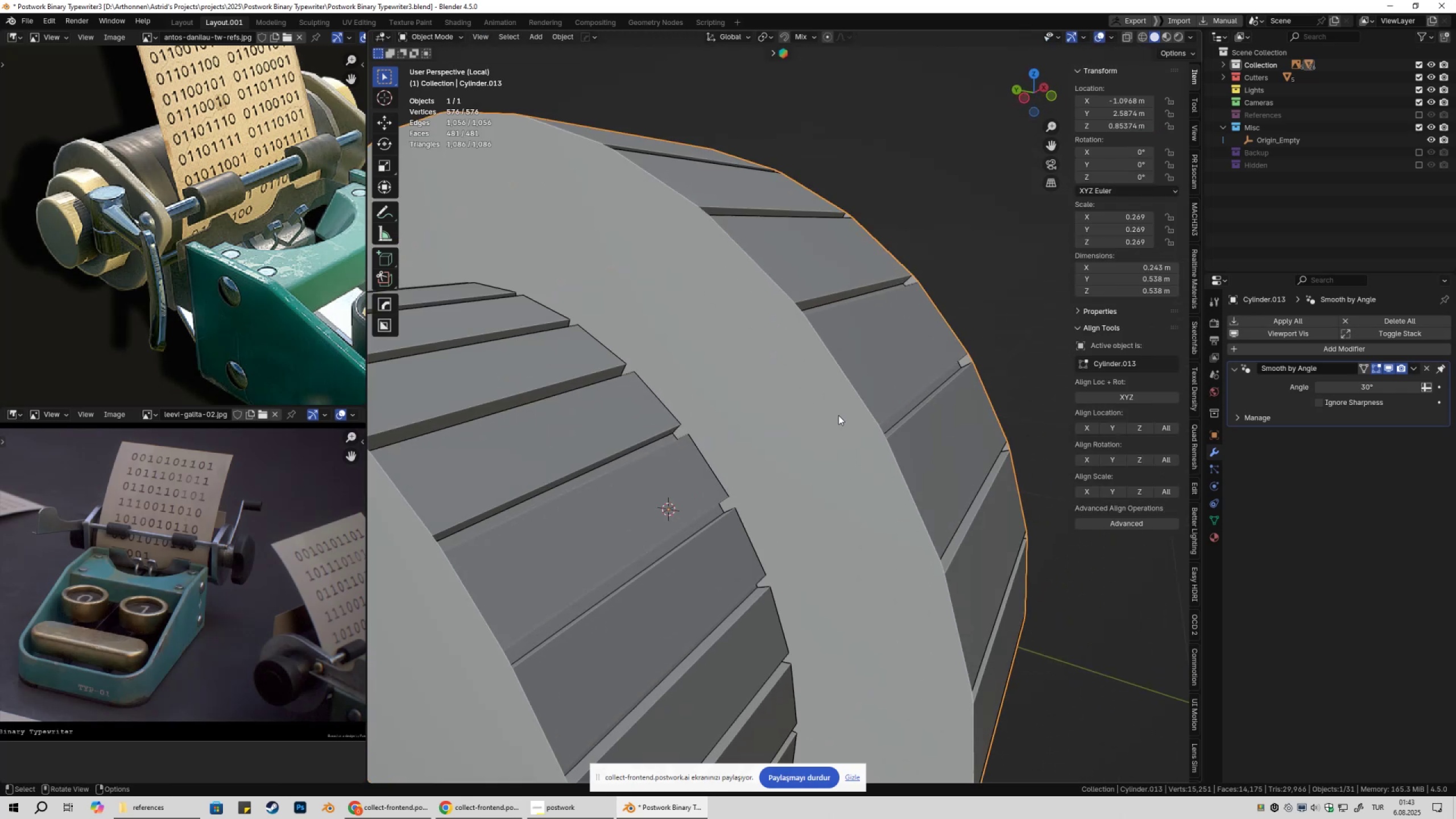 
hold_key(key=ShiftLeft, duration=0.44)
 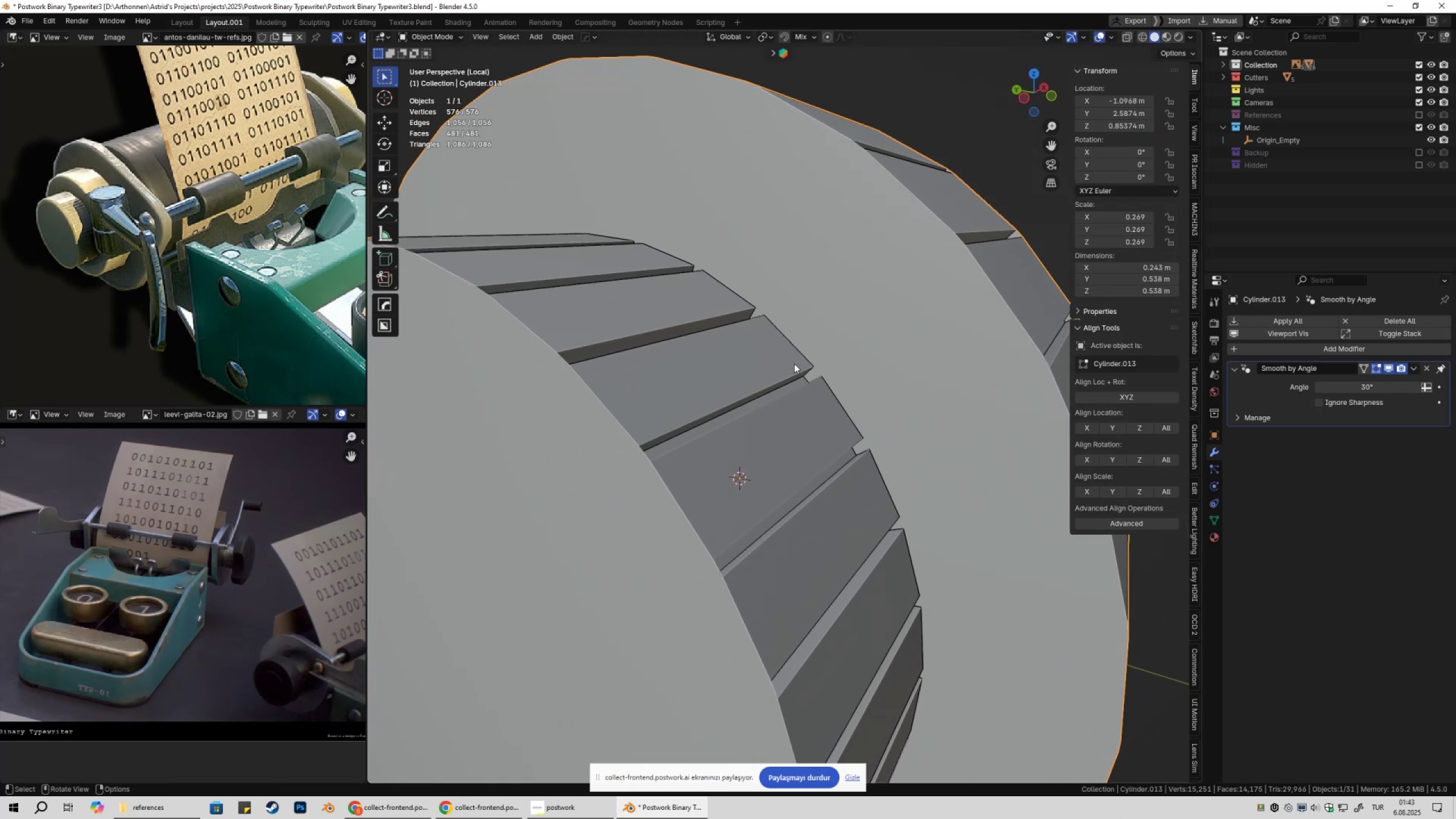 
scroll: coordinate [794, 365], scroll_direction: down, amount: 2.0
 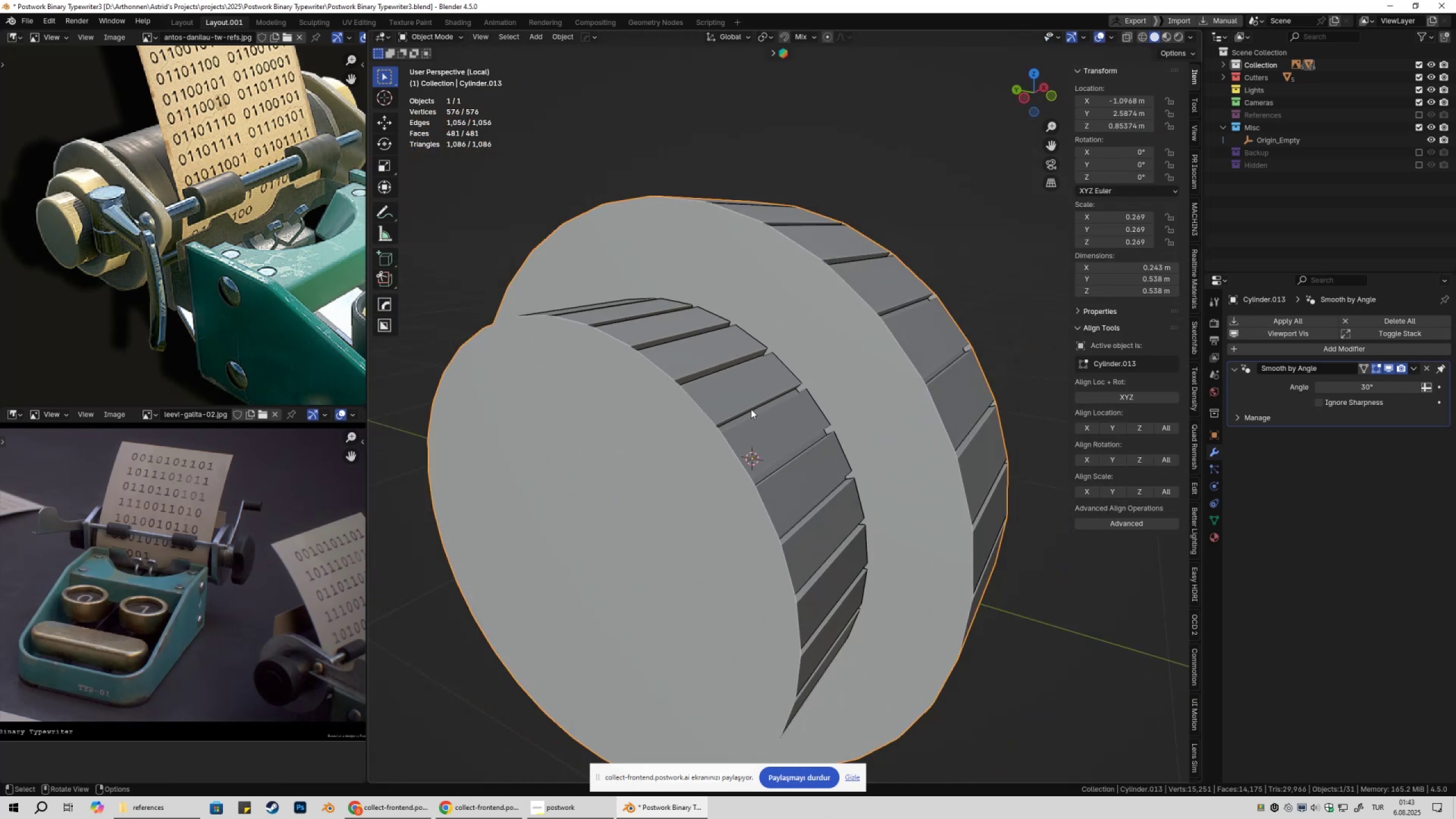 
key(Tab)
 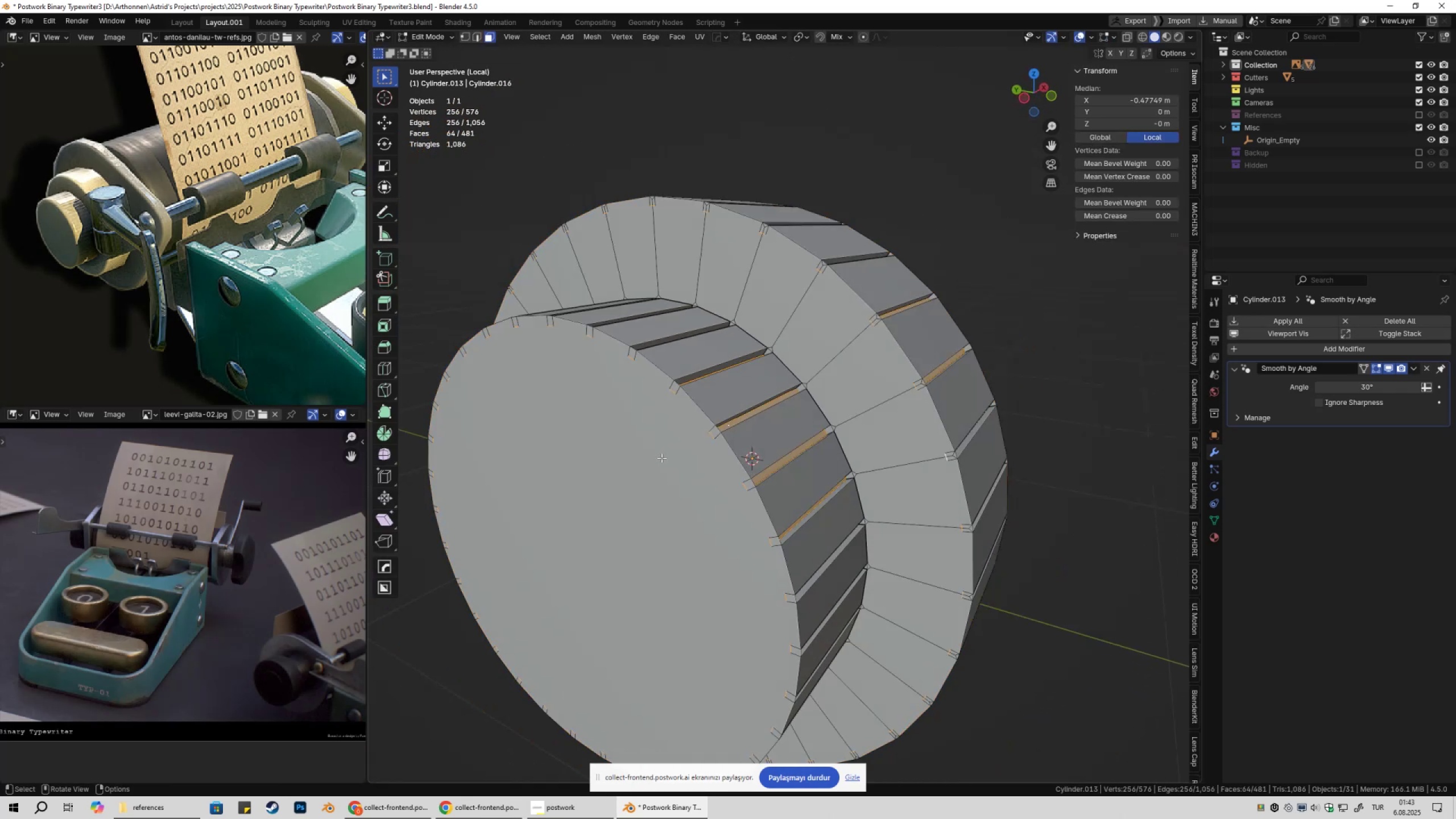 
left_click([661, 458])
 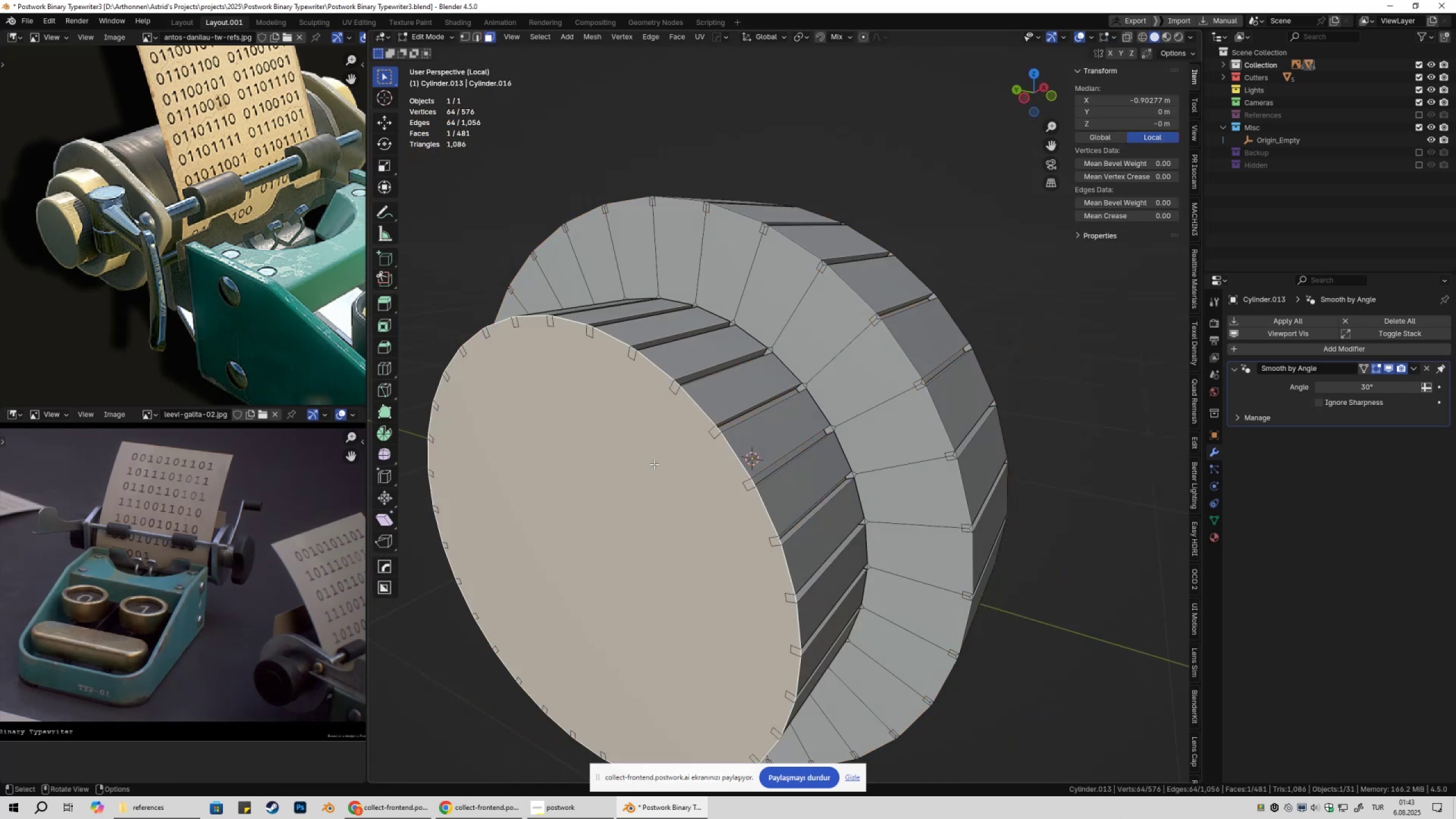 
key(3)
 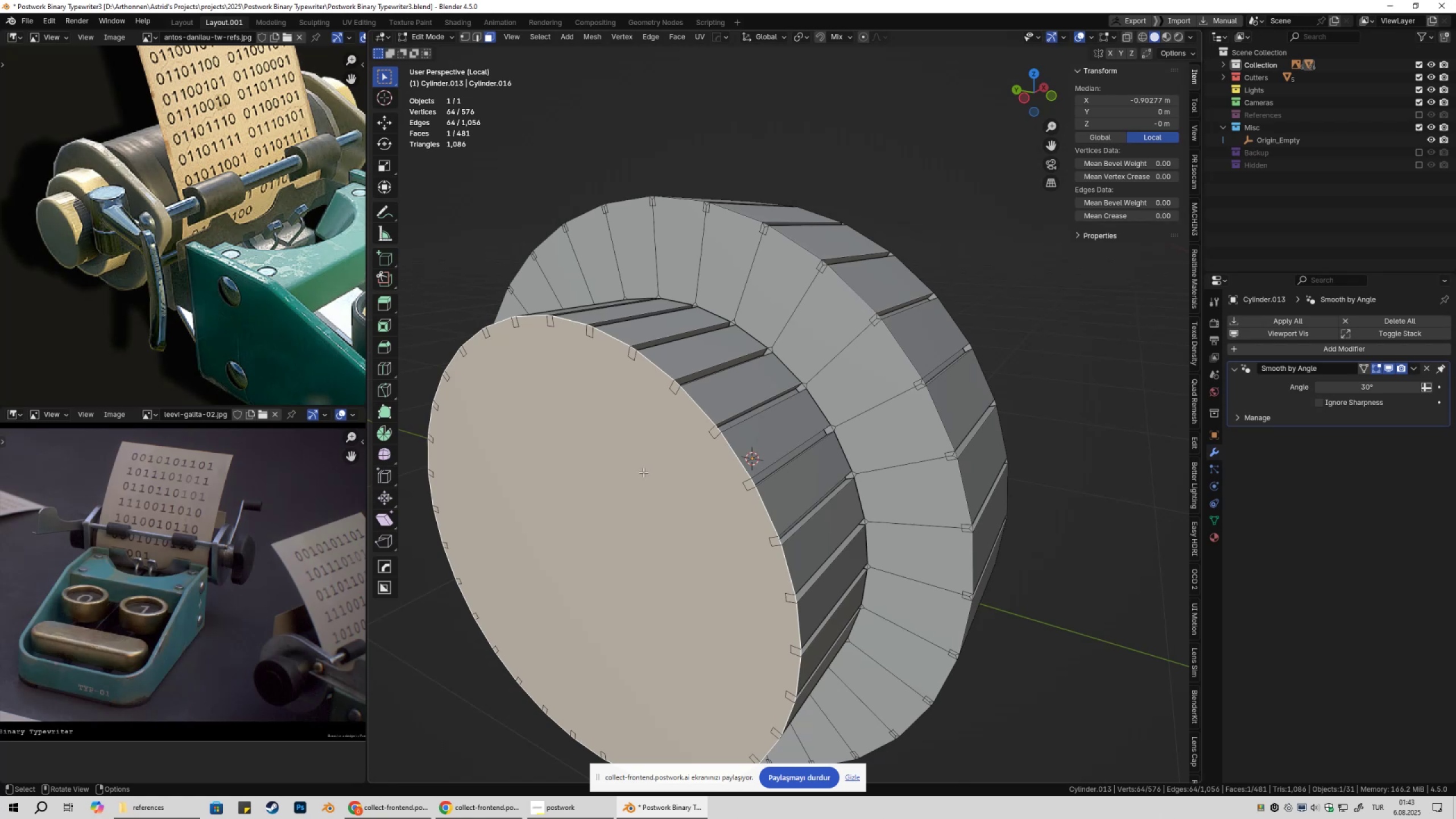 
double_click([643, 472])
 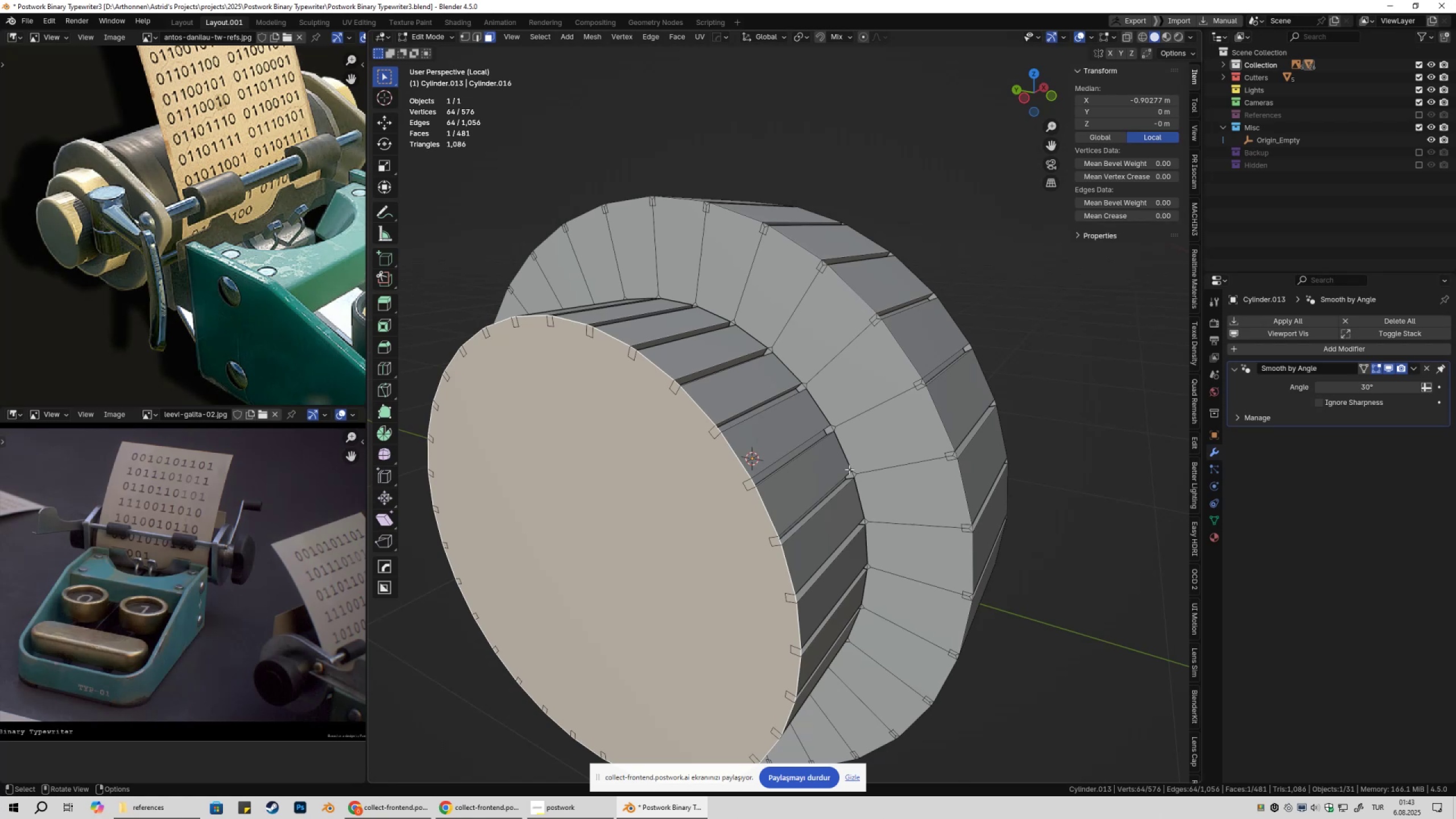 
key(X)
 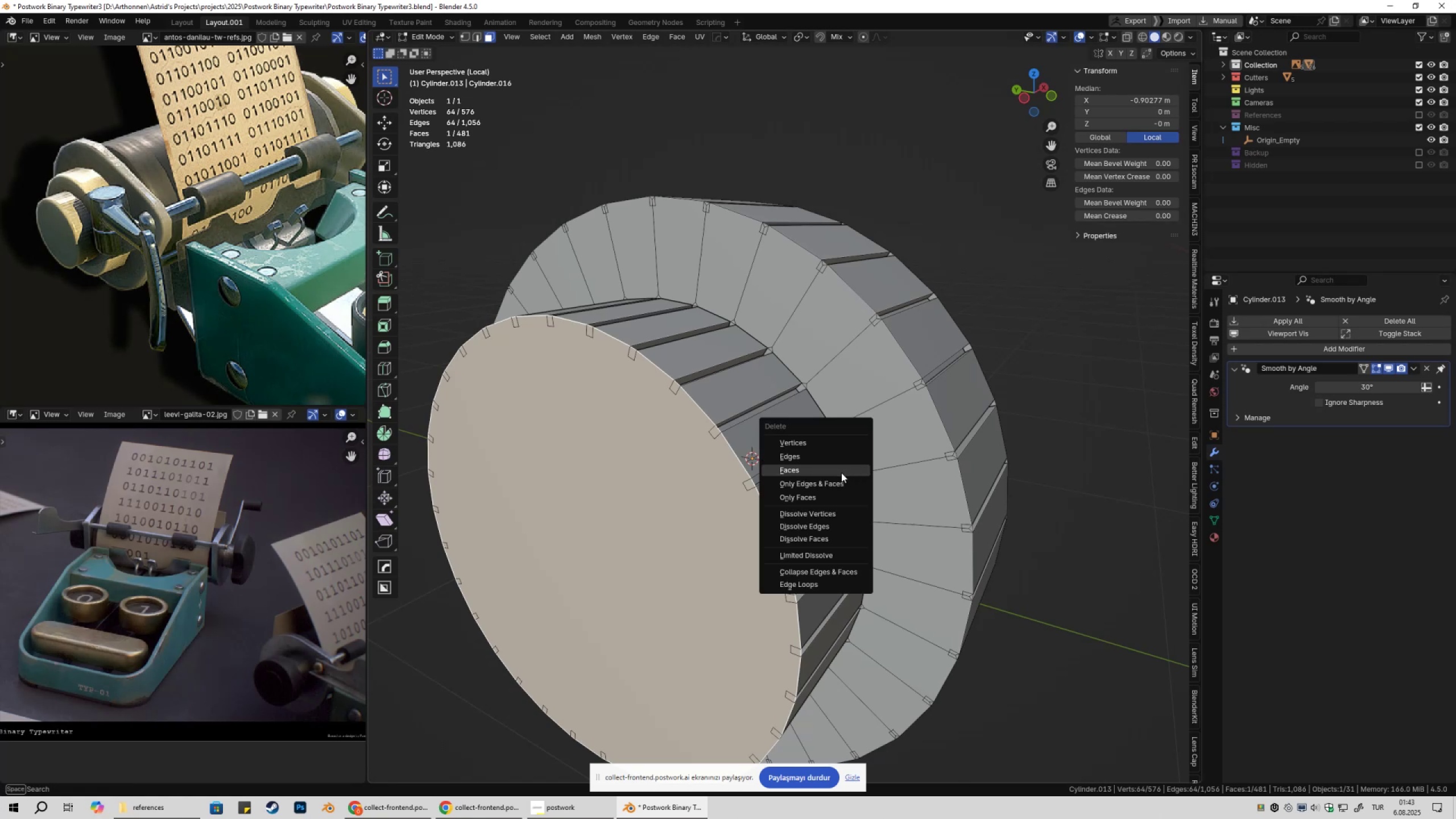 
left_click([841, 473])
 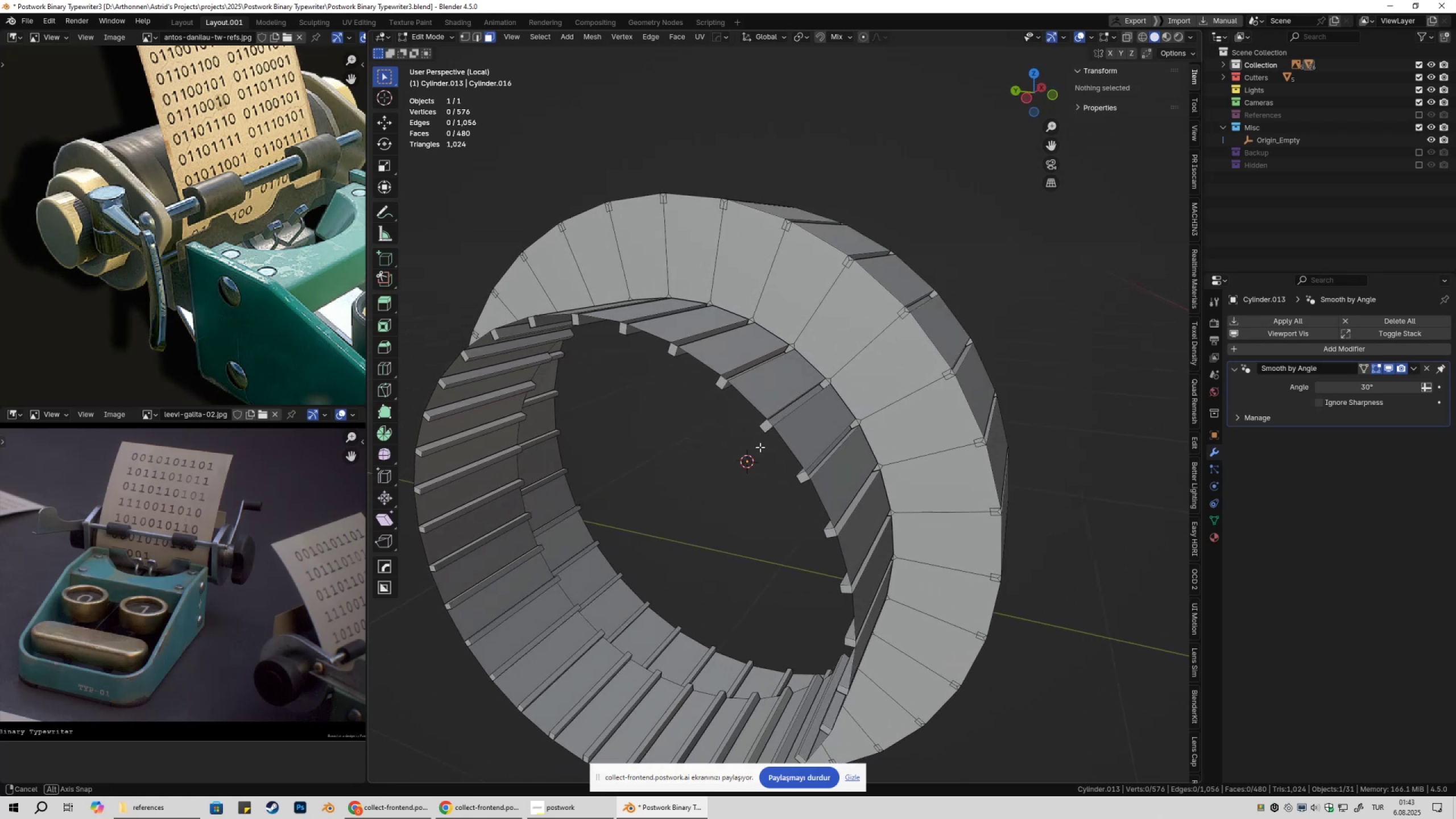 
key(2)
 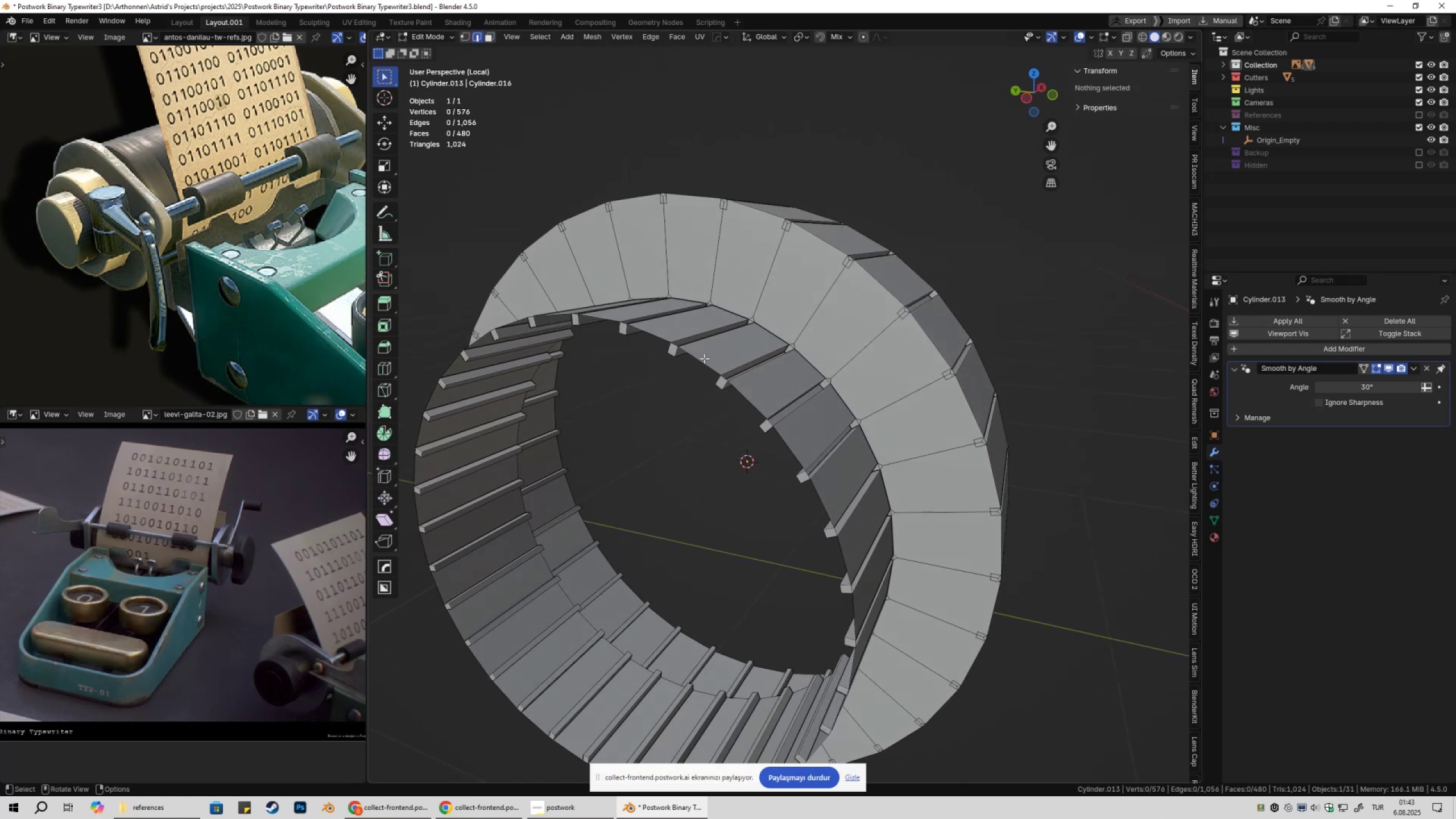 
left_click([704, 358])
 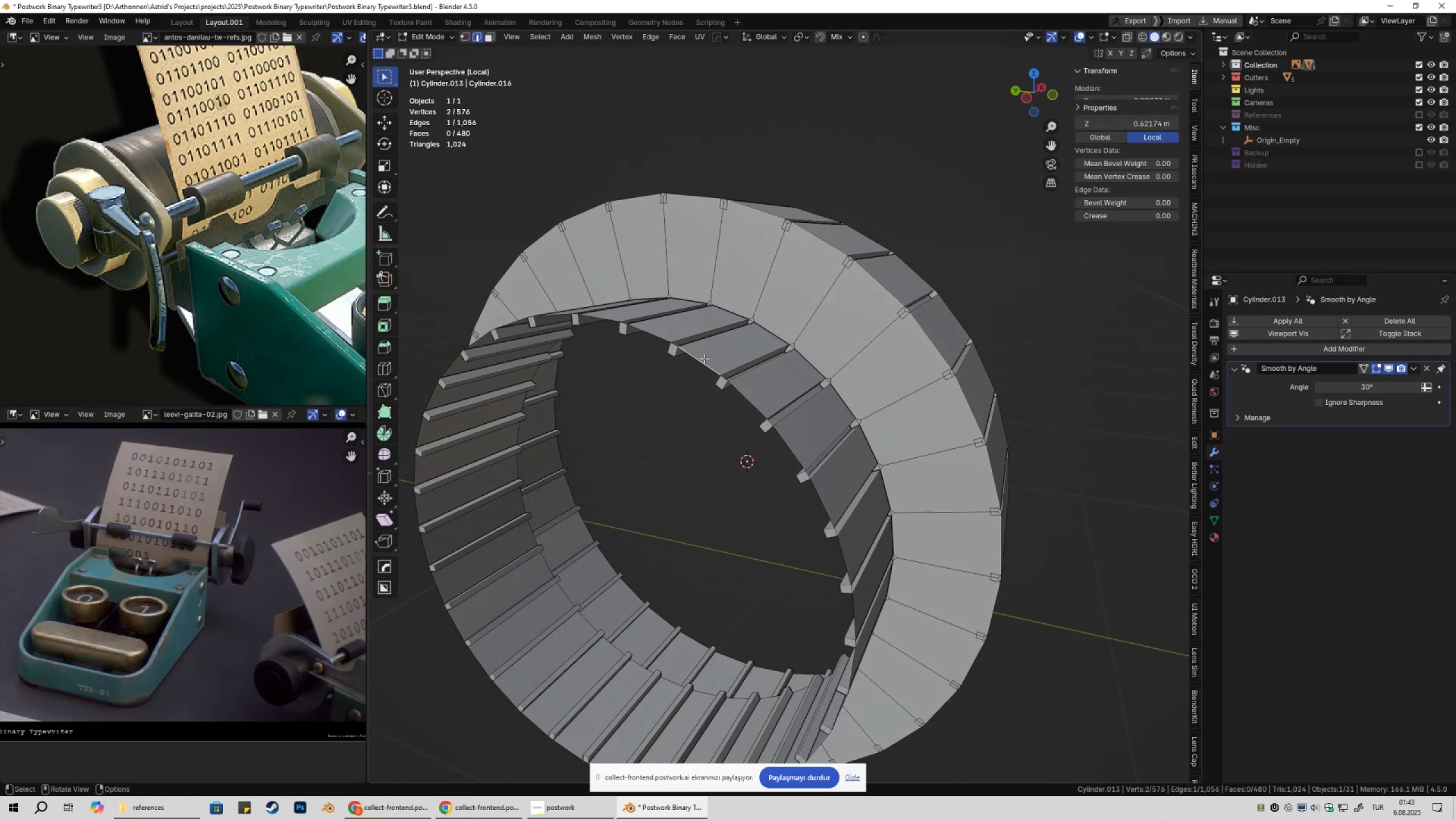 
hold_key(key=AltLeft, duration=0.66)
 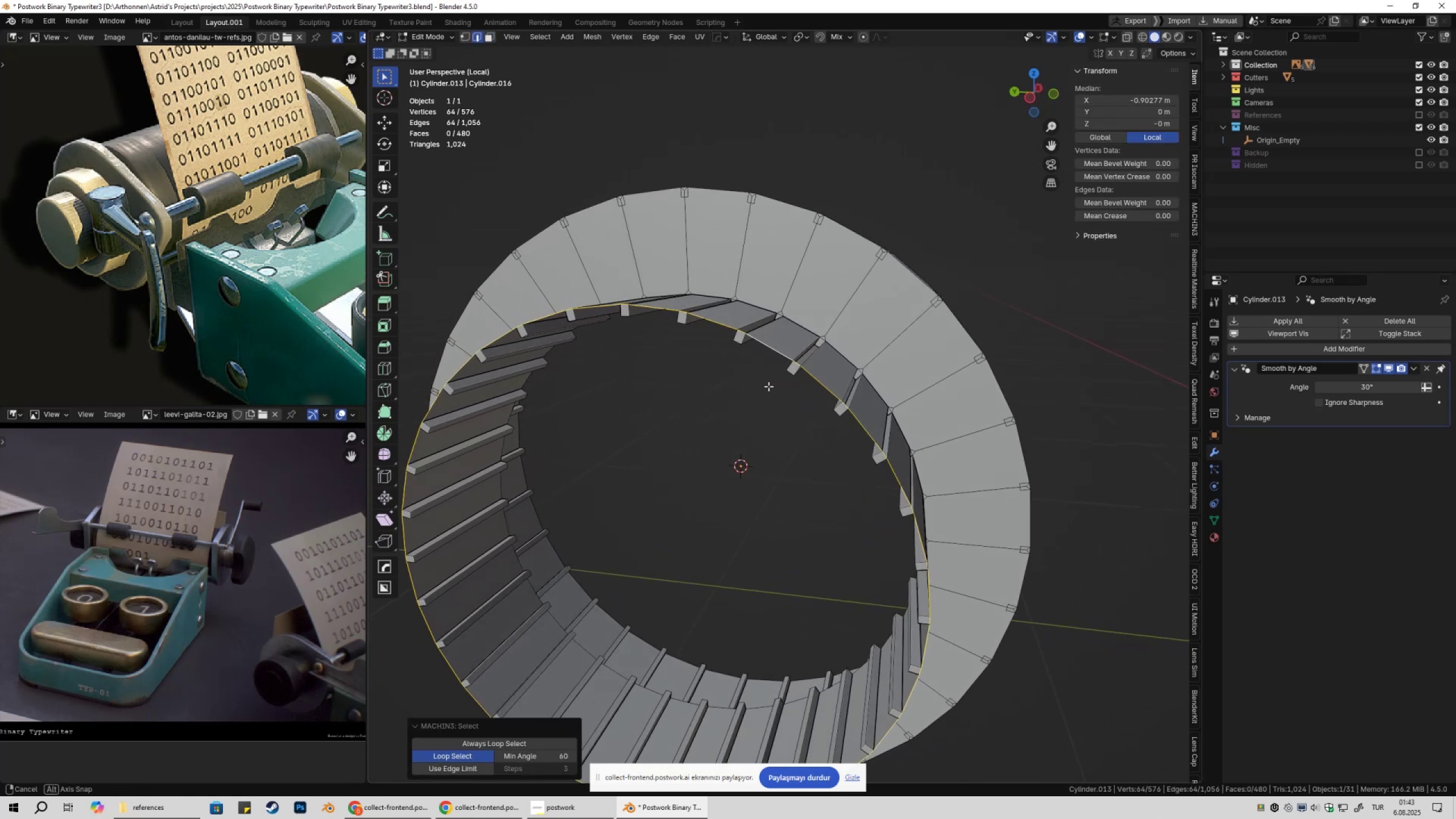 
scroll: coordinate [754, 390], scroll_direction: up, amount: 2.0
 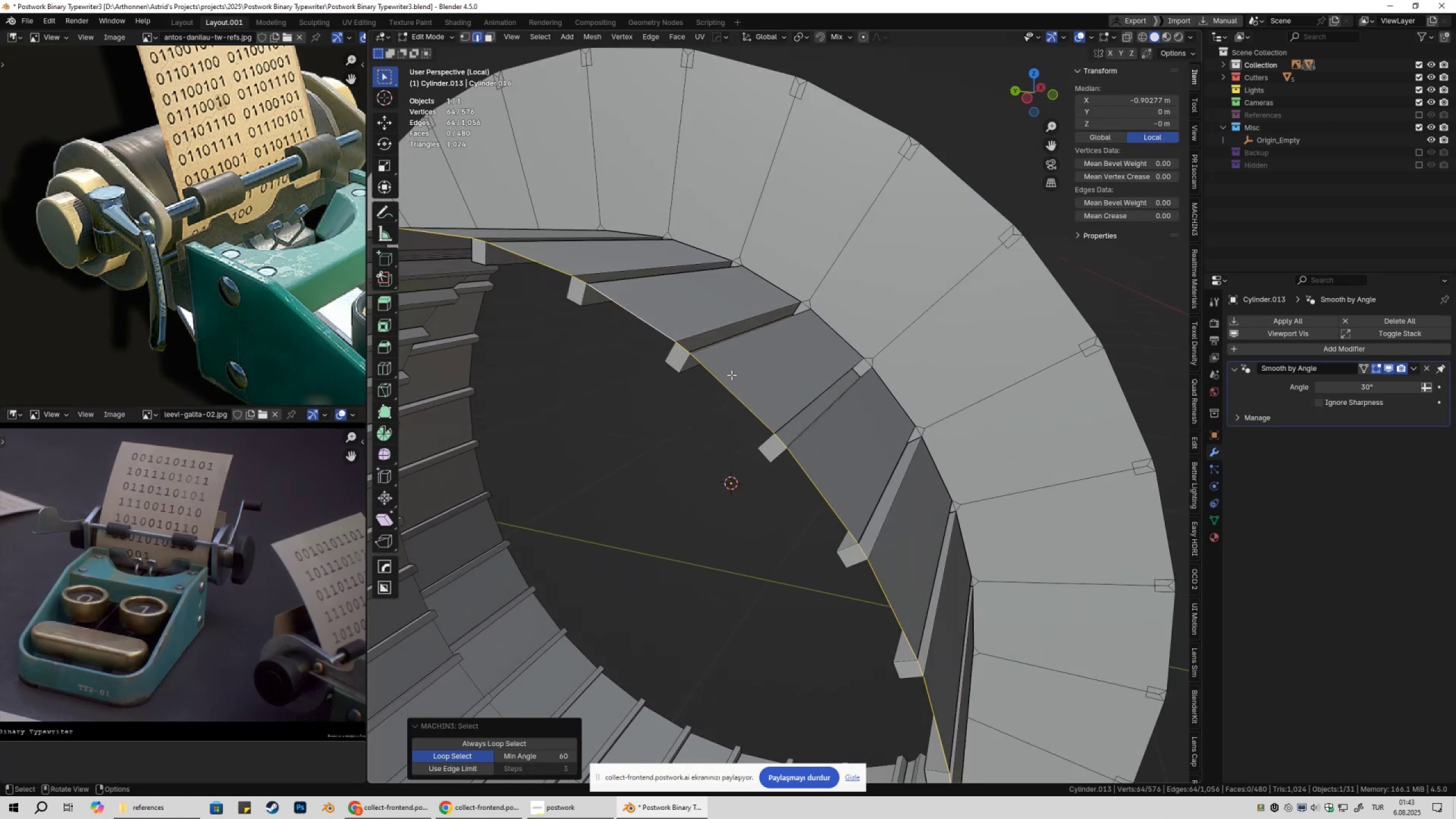 
hold_key(key=ShiftLeft, duration=0.37)
 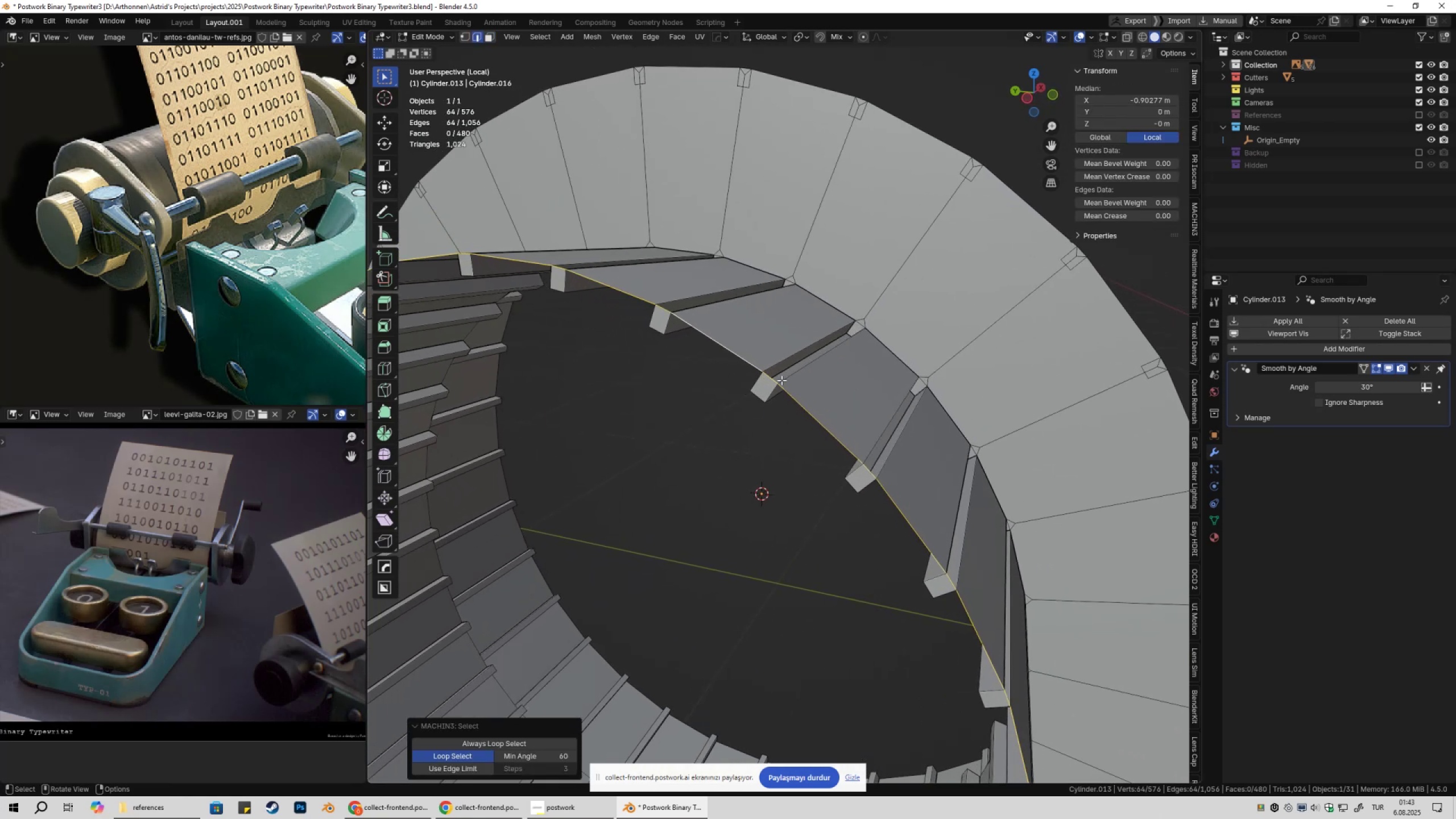 
type(gyx)
key(Escape)
type(1)
 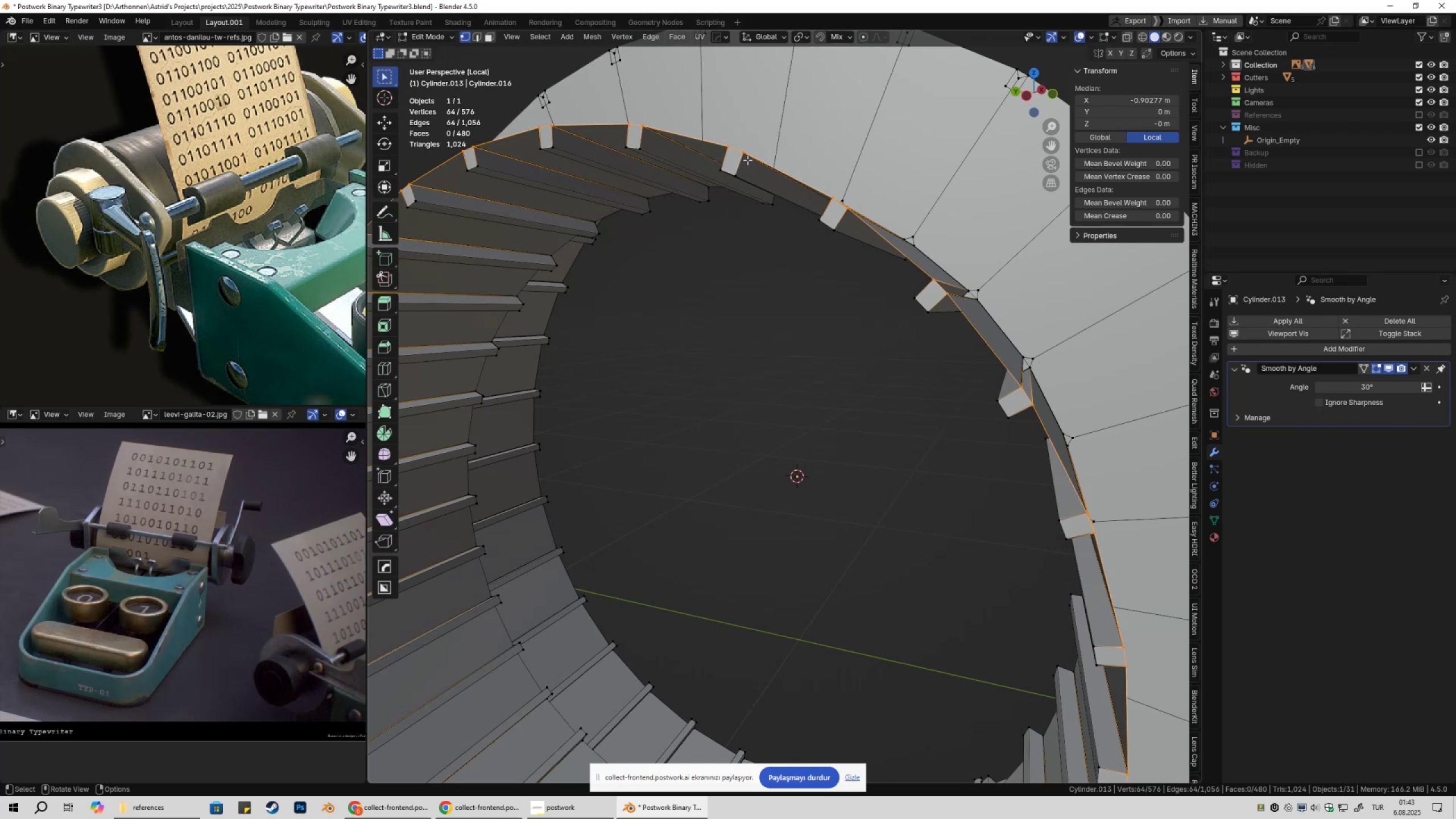 
 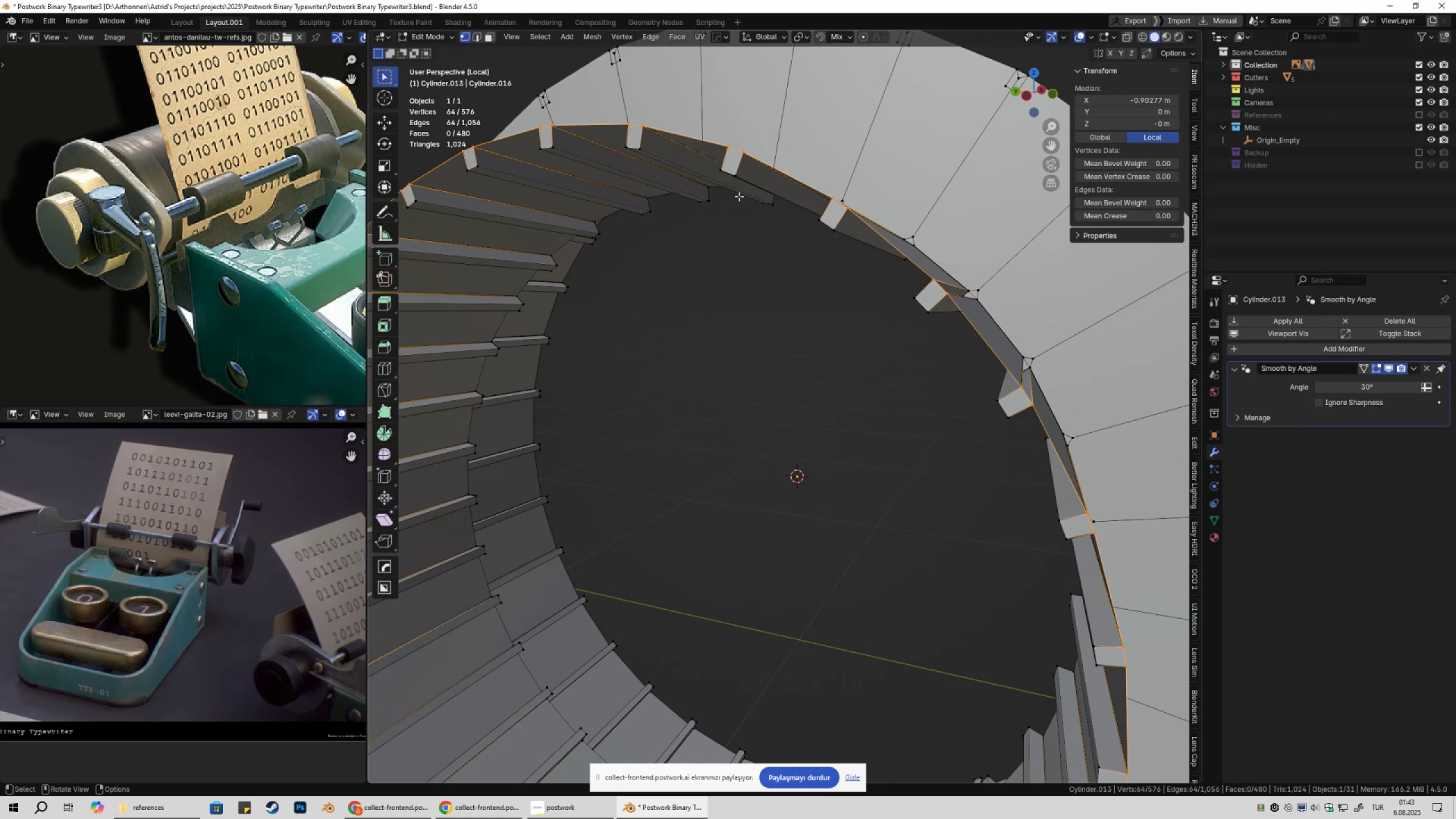 
left_click([747, 160])
 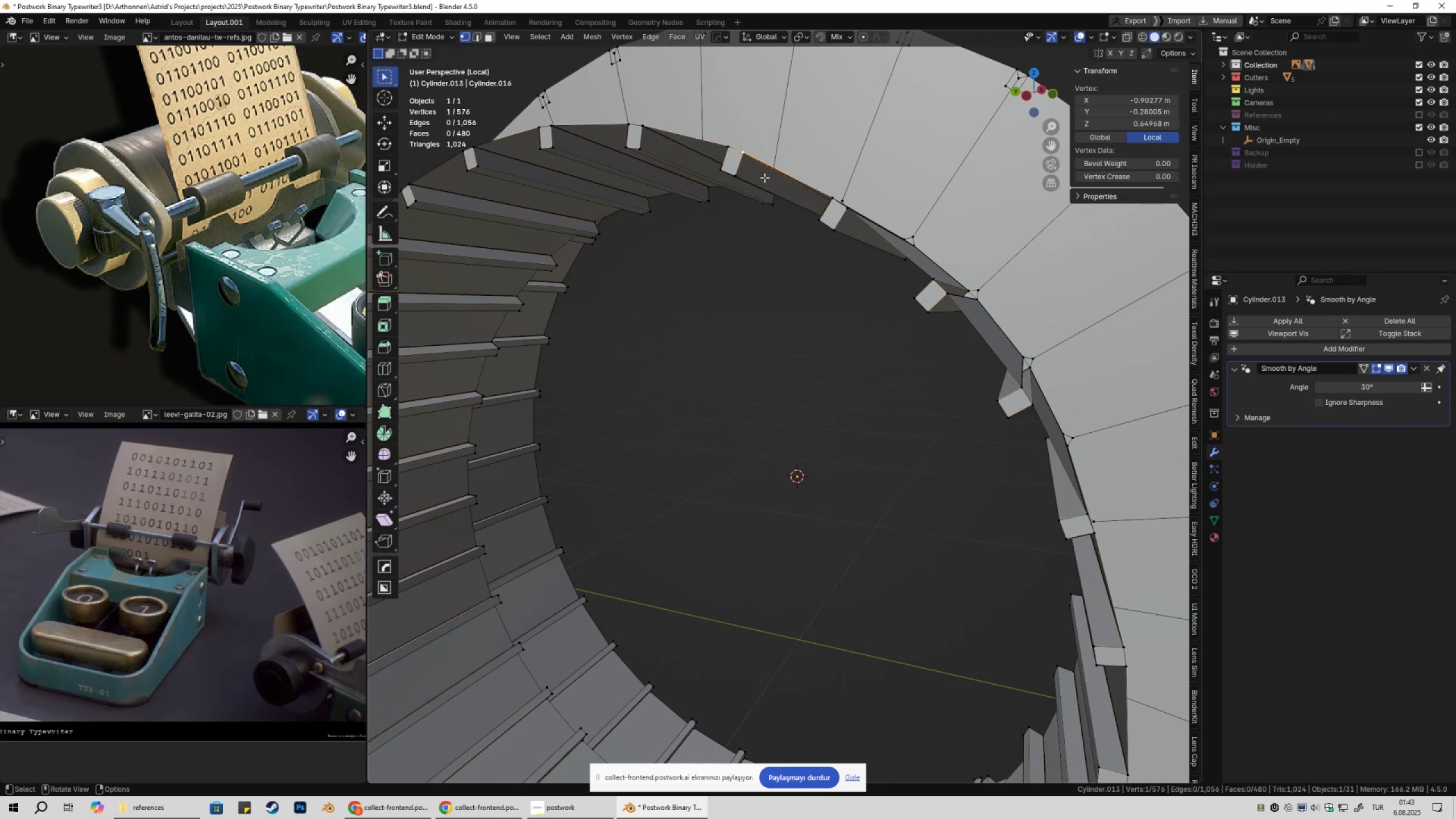 
key(G)
 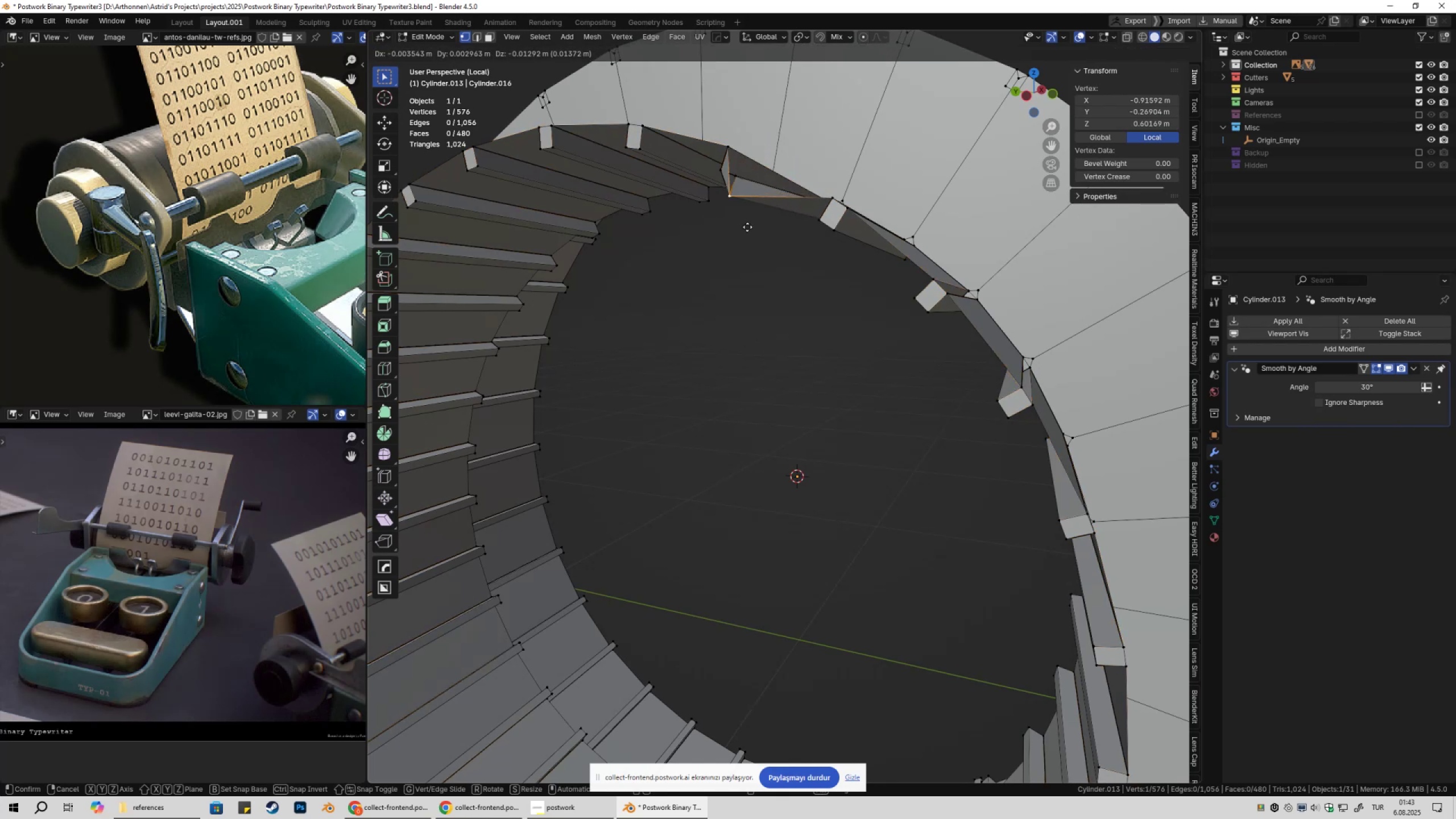 
key(Escape)
 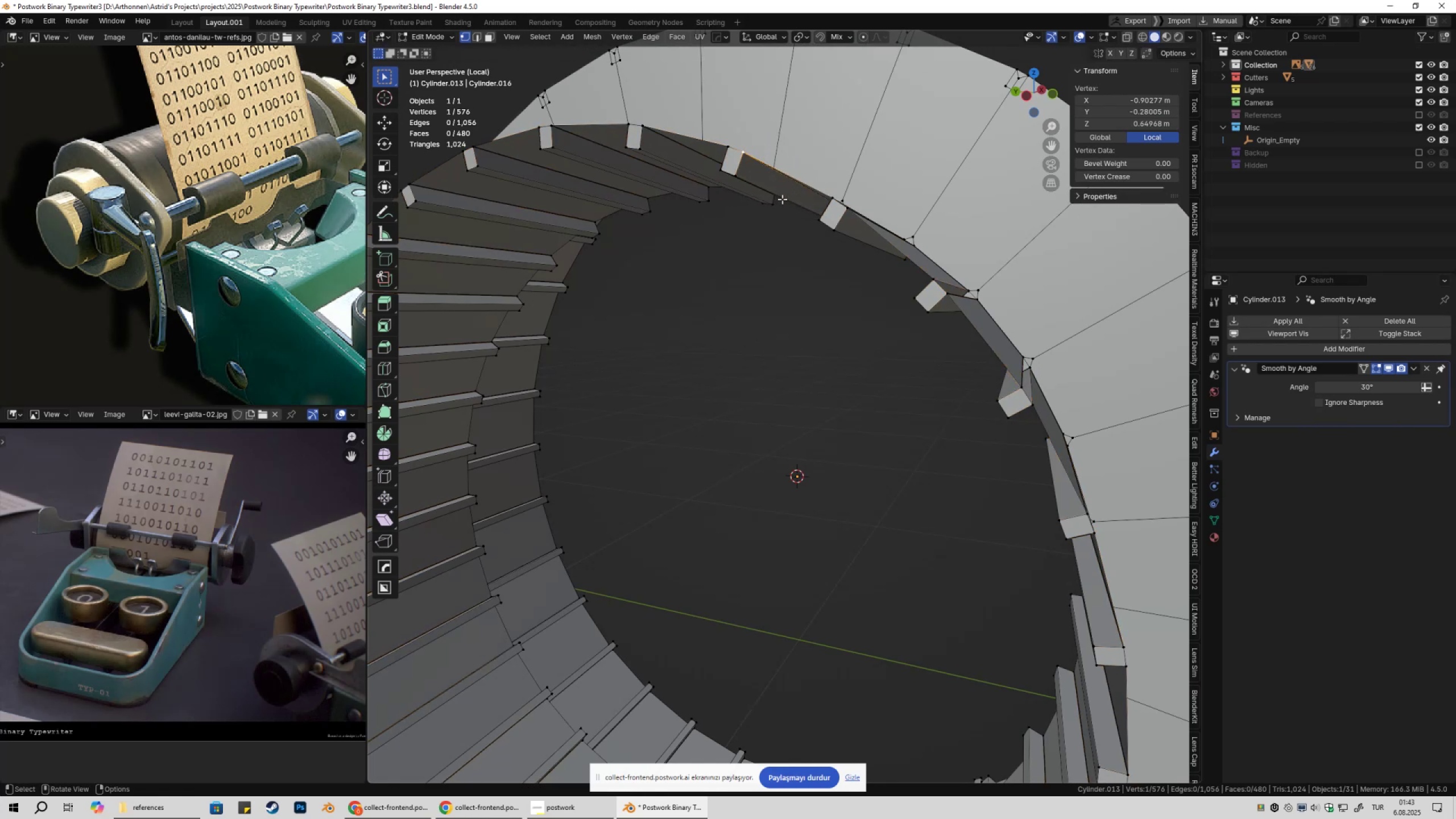 
key(2)
 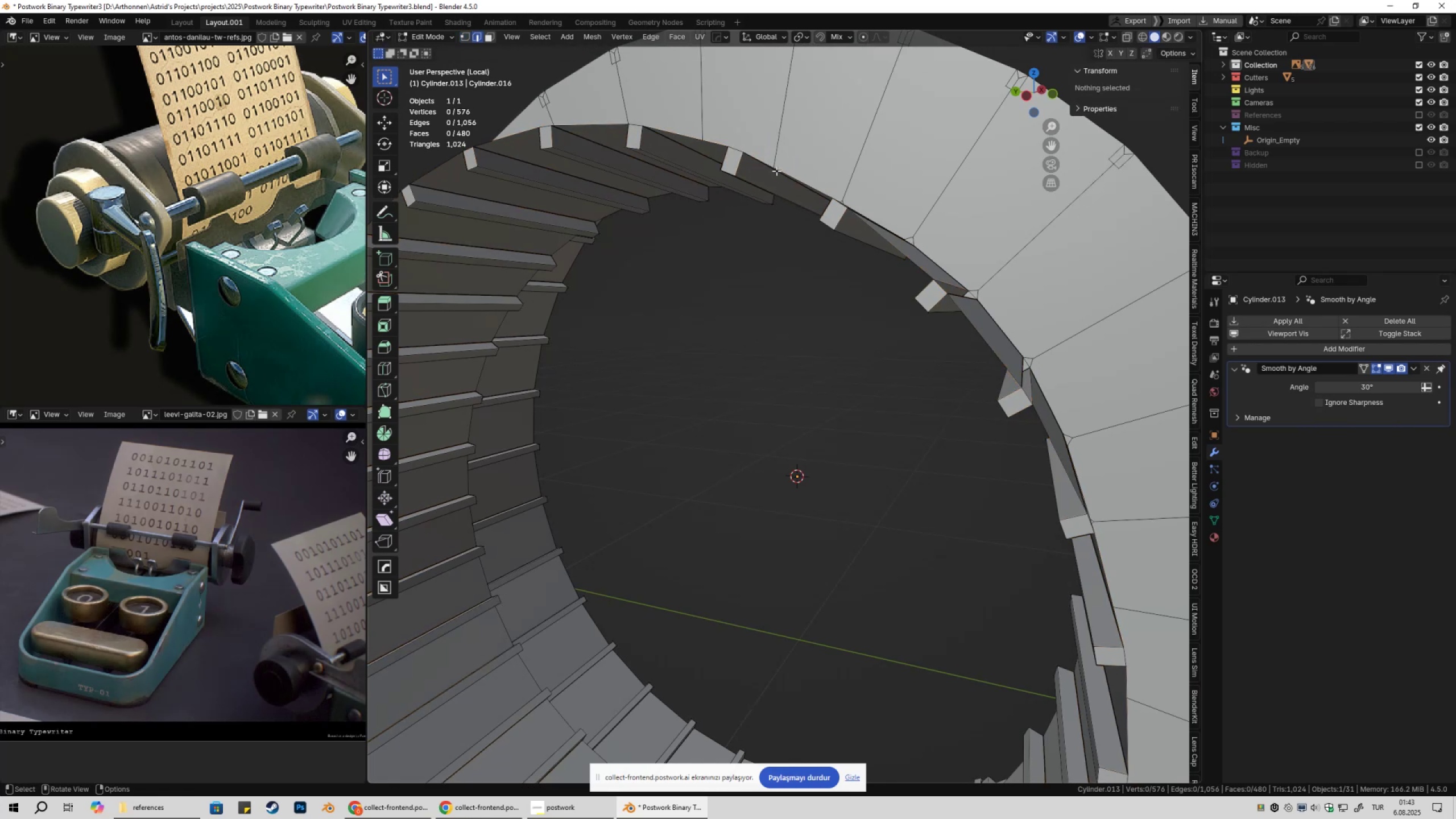 
key(Alt+AltLeft)
 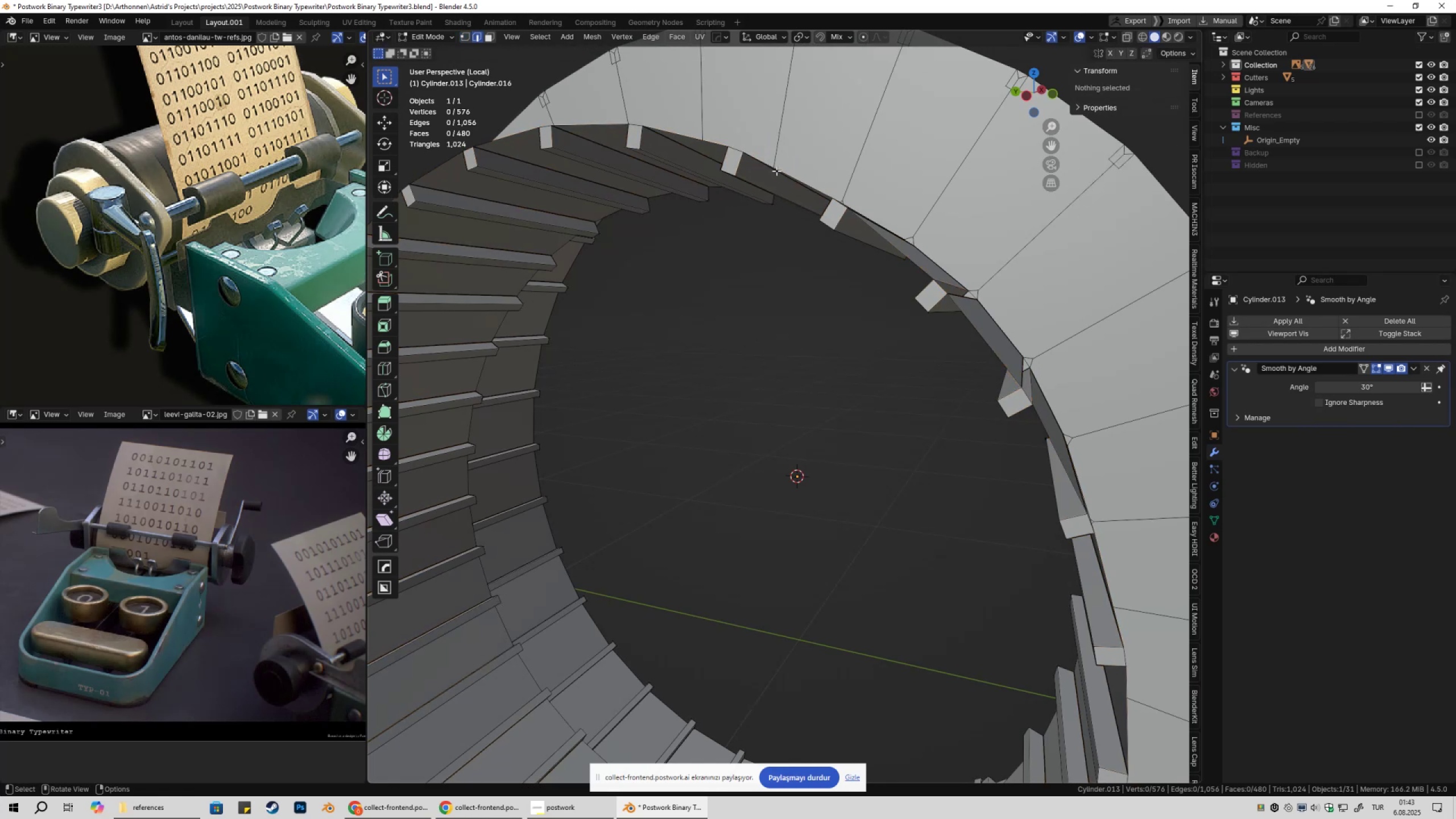 
hold_key(key=AltLeft, duration=0.91)
left_click([776, 171])
 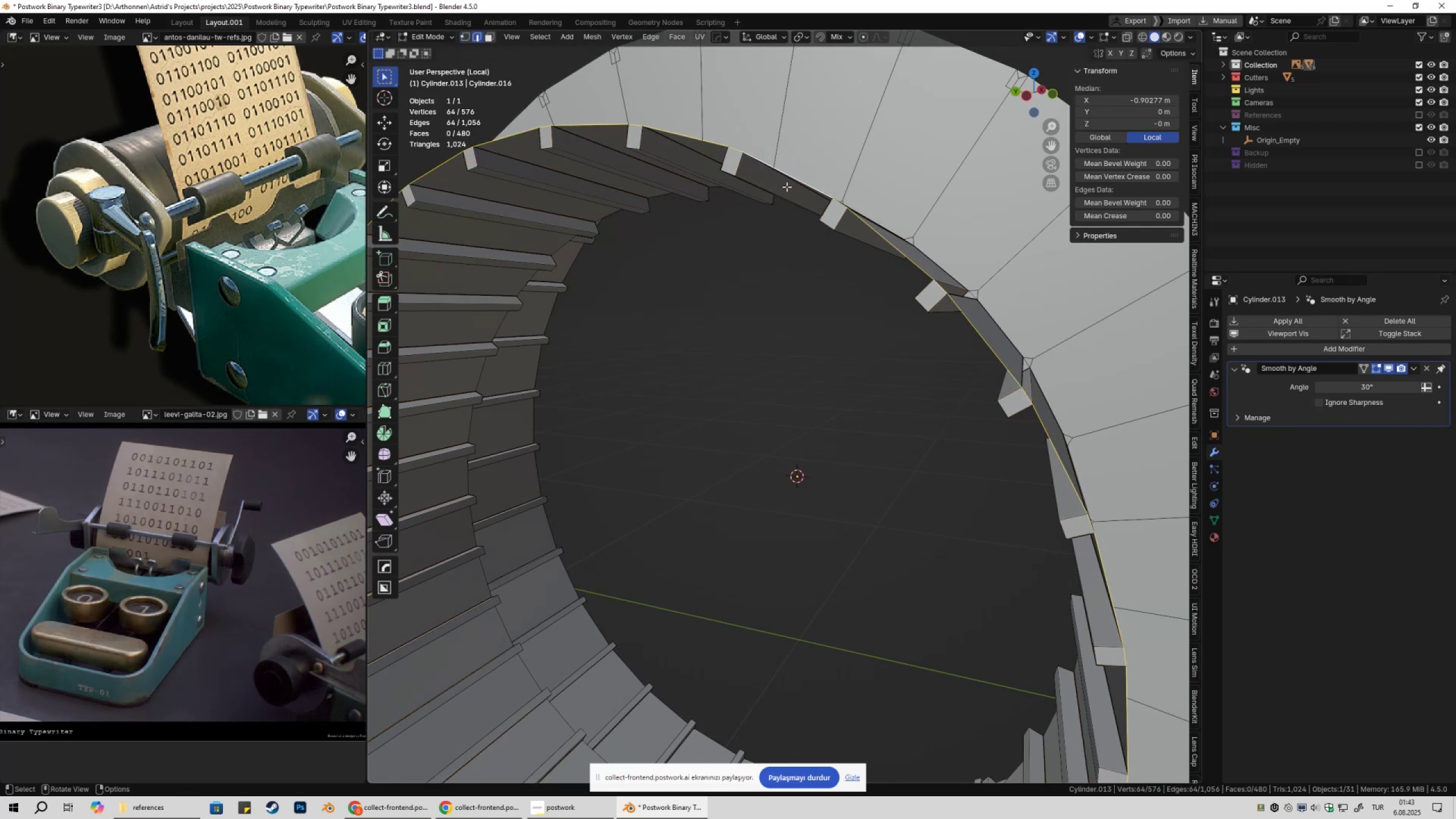 
hold_key(key=AltLeft, duration=0.56)
left_click([778, 171])
 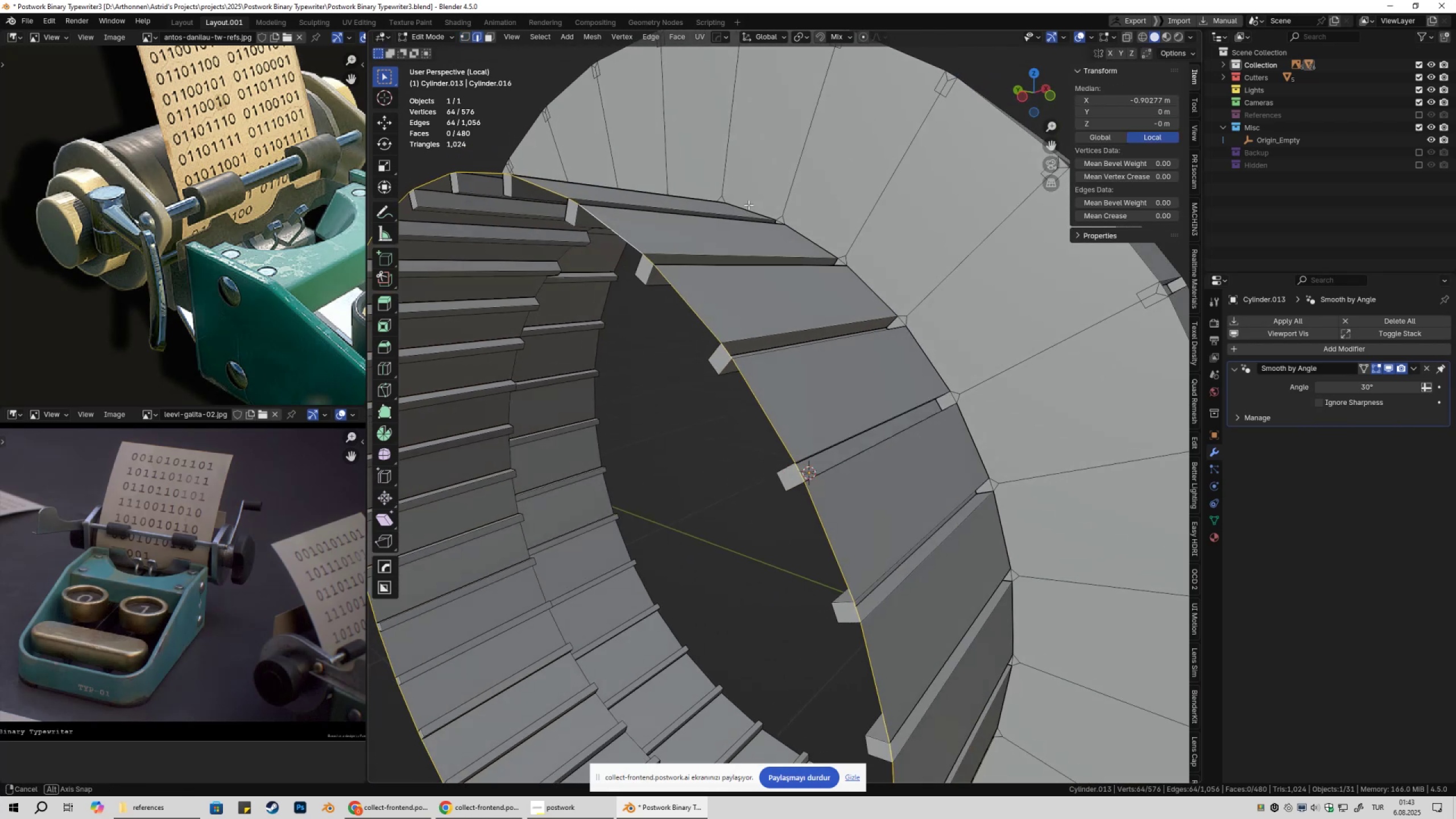 
hold_key(key=ShiftLeft, duration=0.4)
 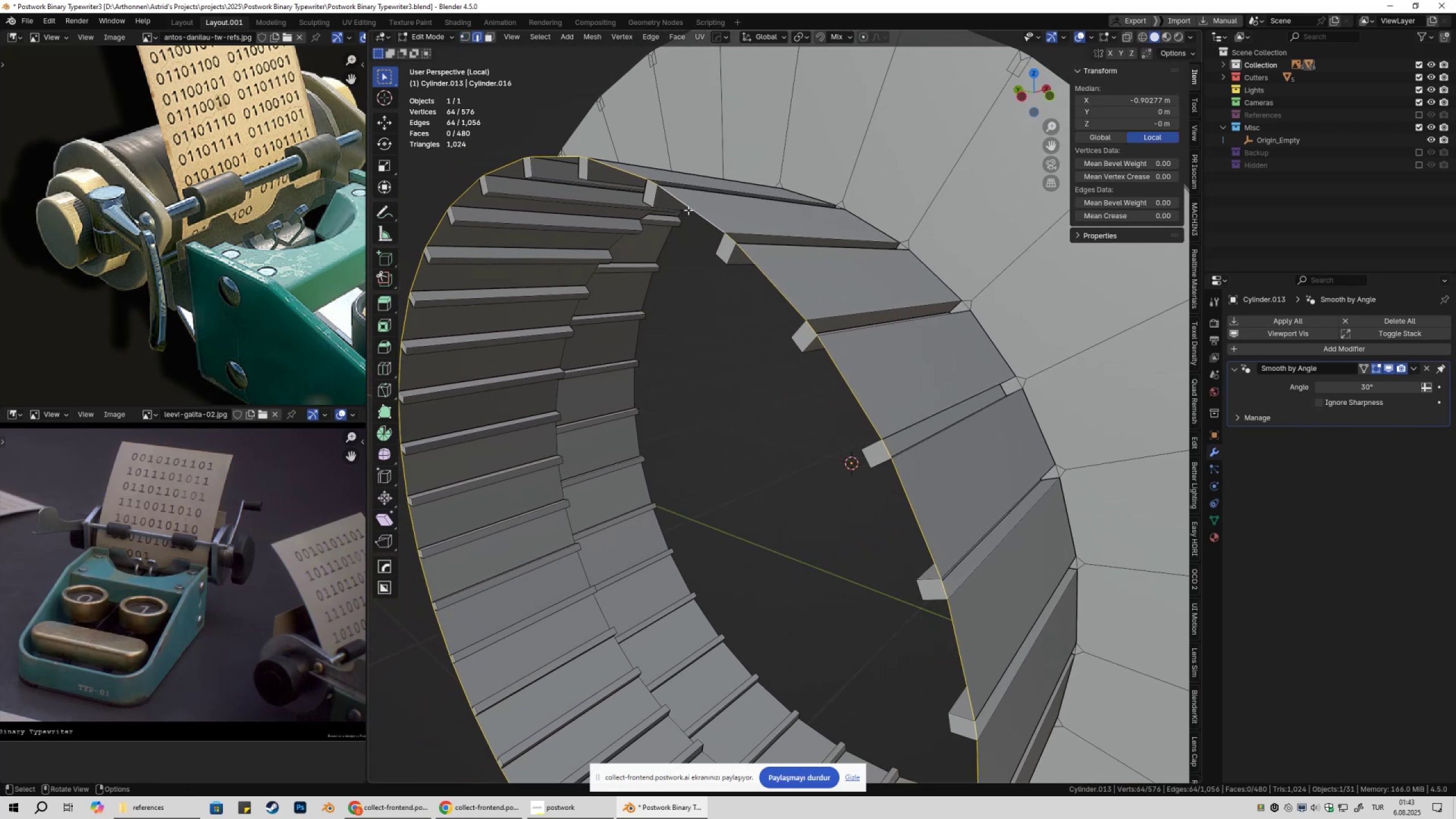 
hold_key(key=ShiftLeft, duration=1.27)
left_click([655, 193])
 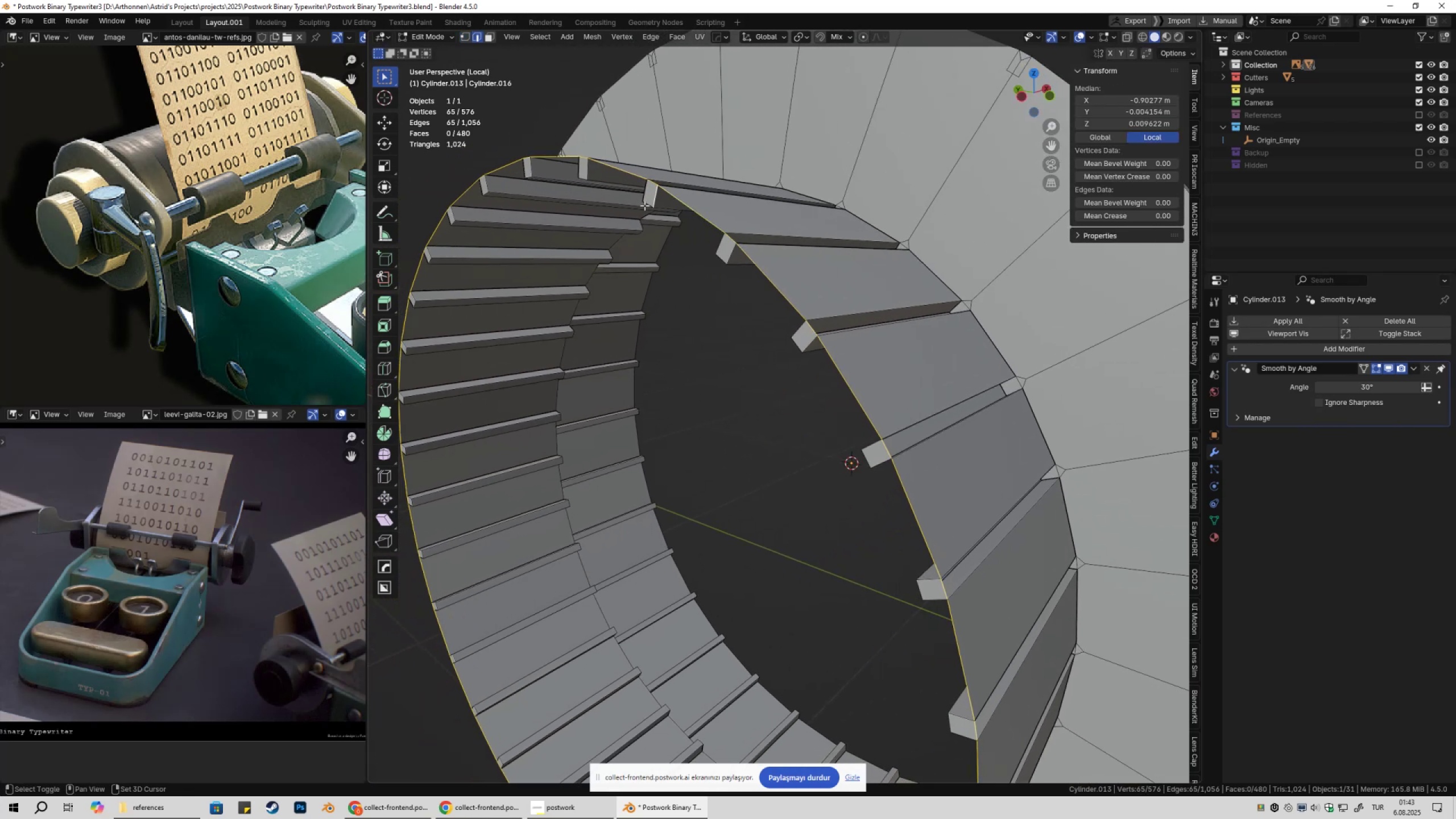 
double_click([644, 205])
 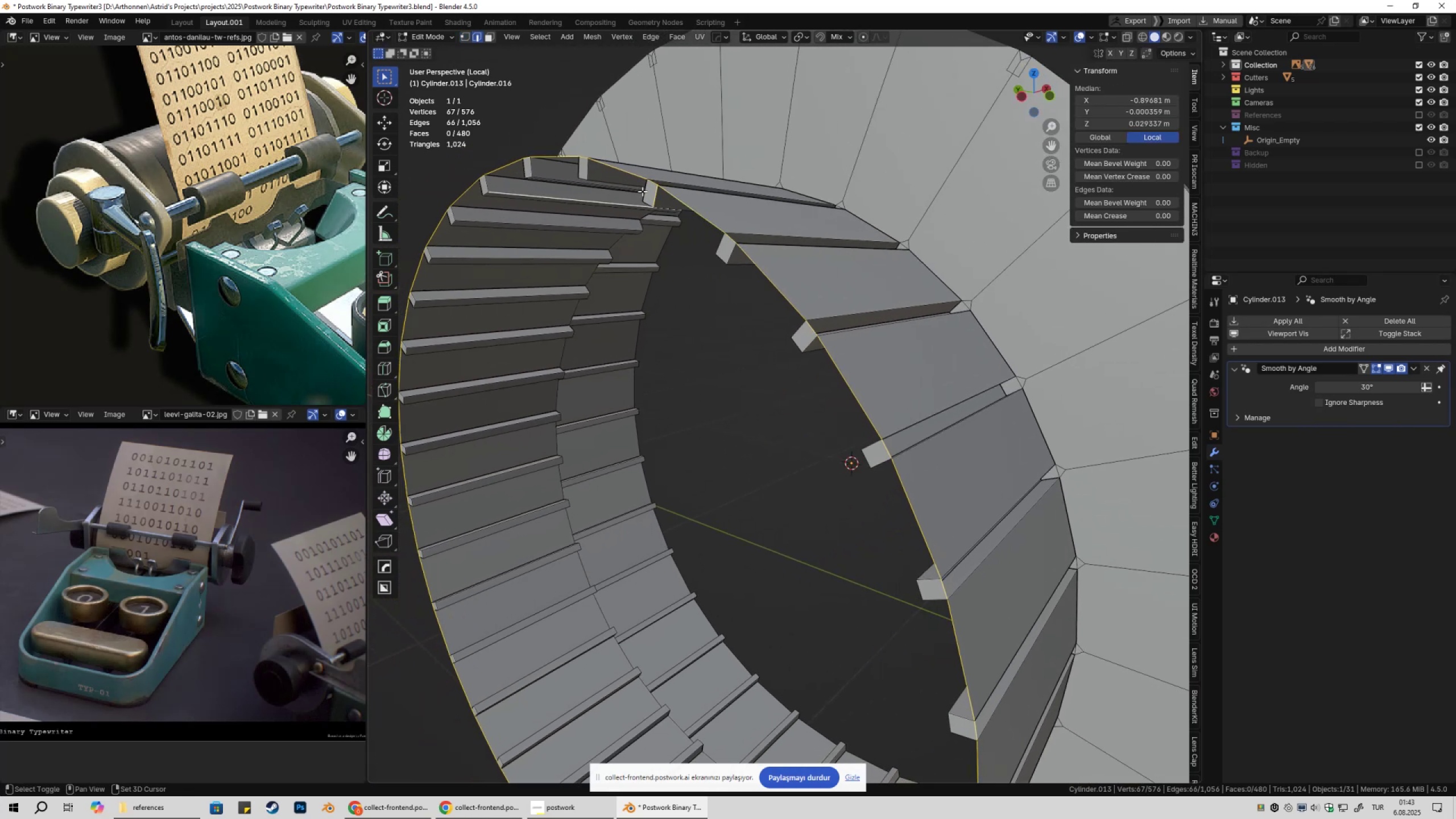 
triple_click([642, 191])
 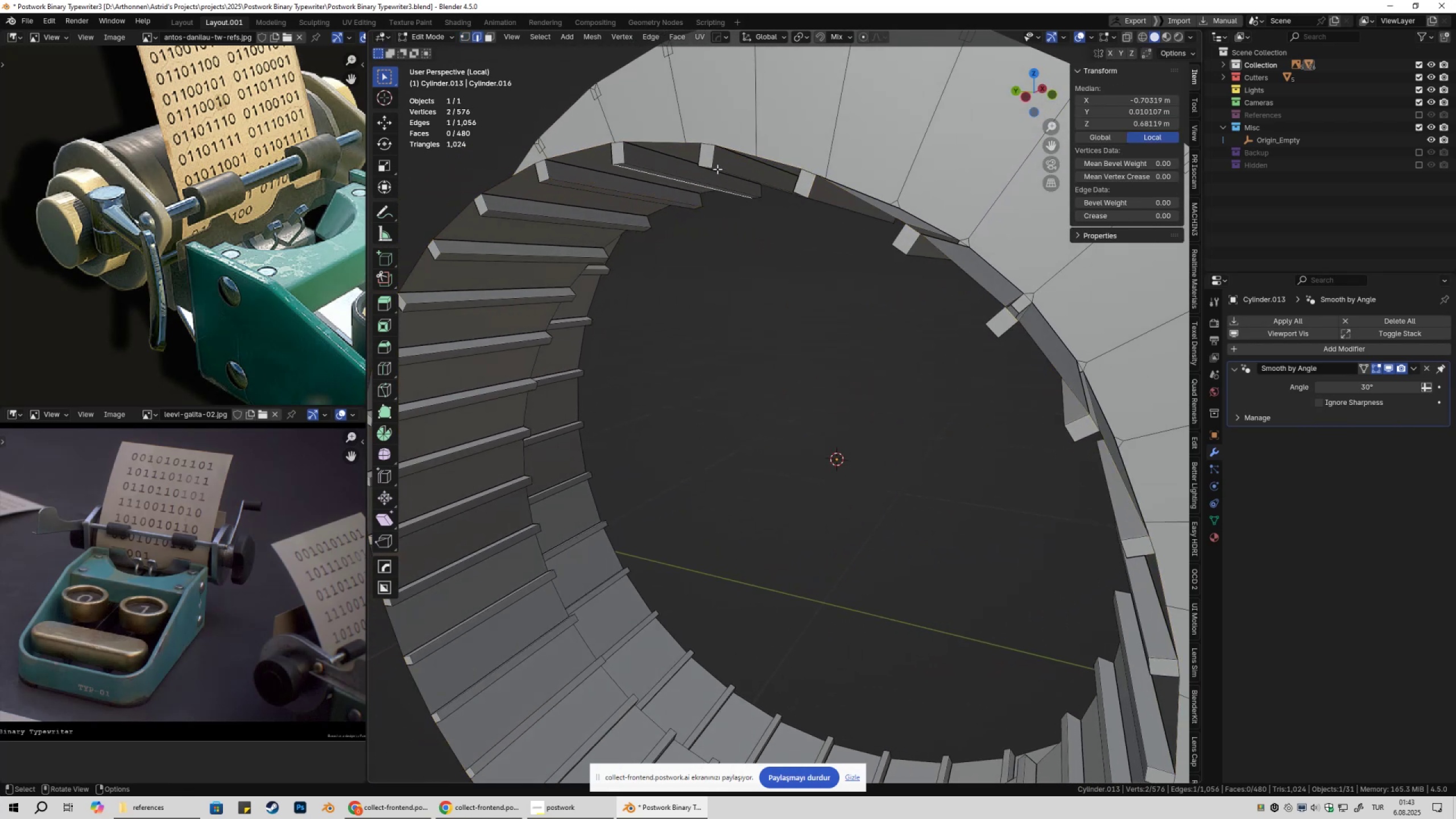 
left_click([712, 161])
 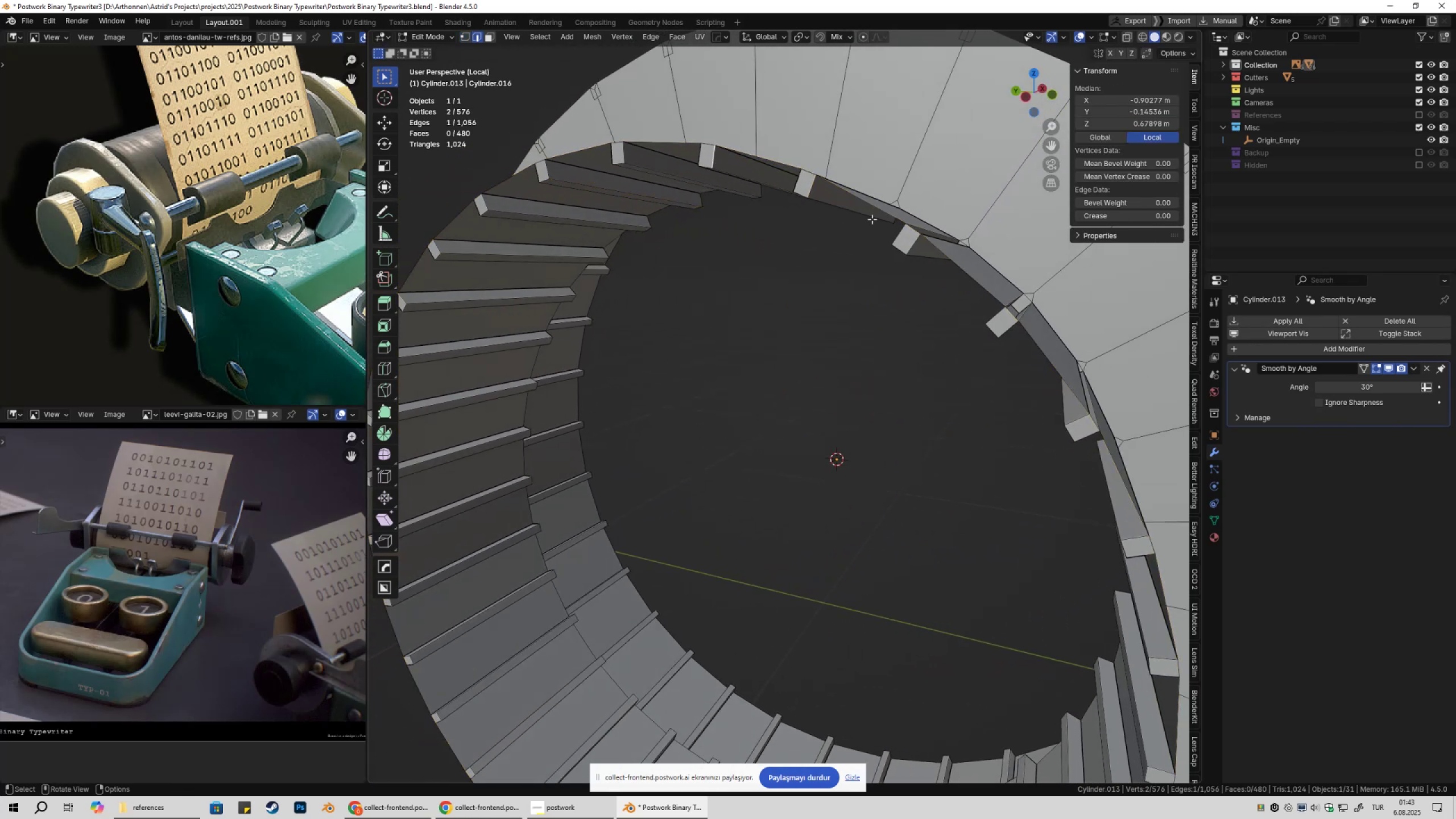 
hold_key(key=ControlLeft, duration=0.59)
left_click([880, 204])
 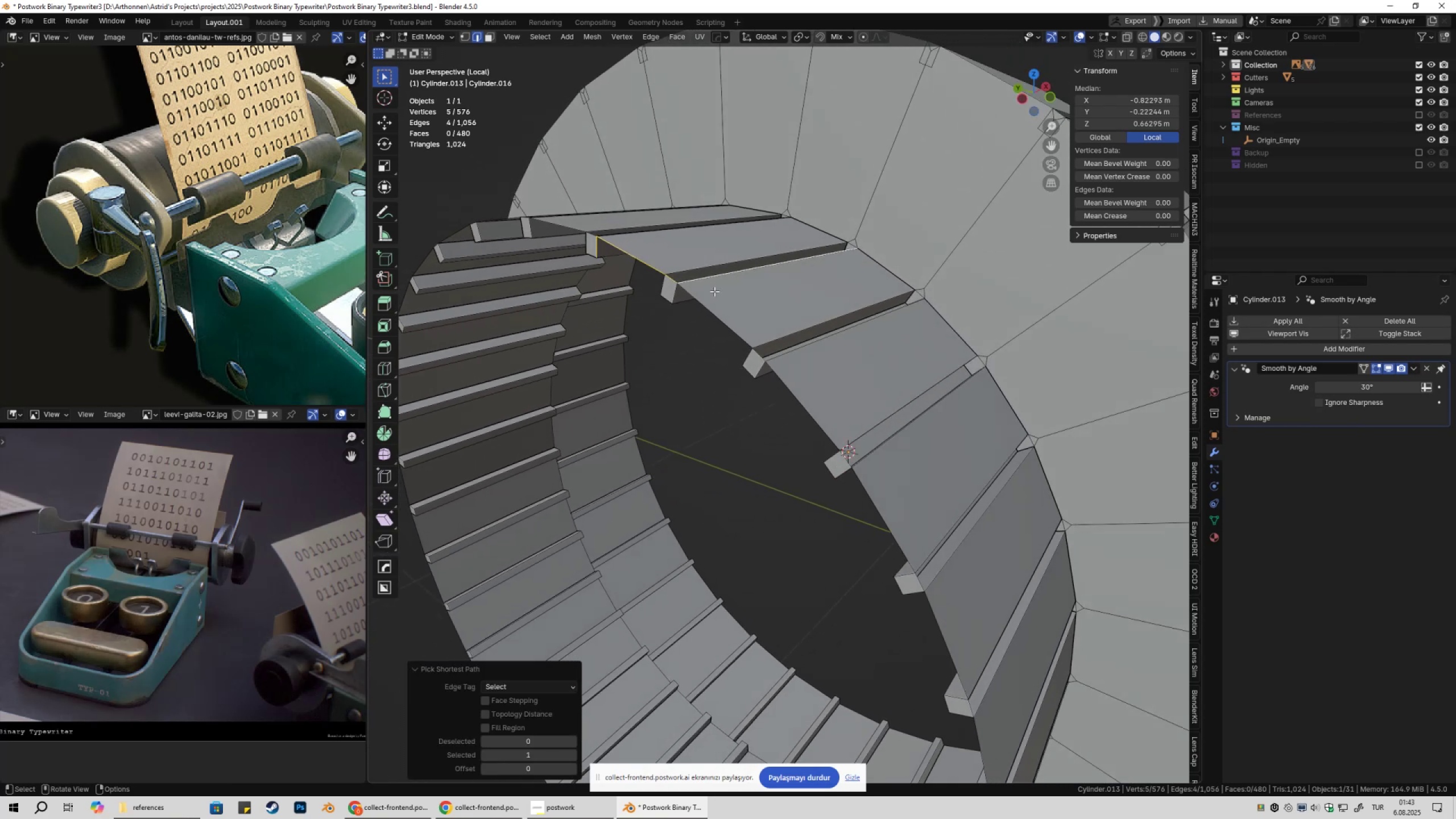 
left_click([602, 255])
 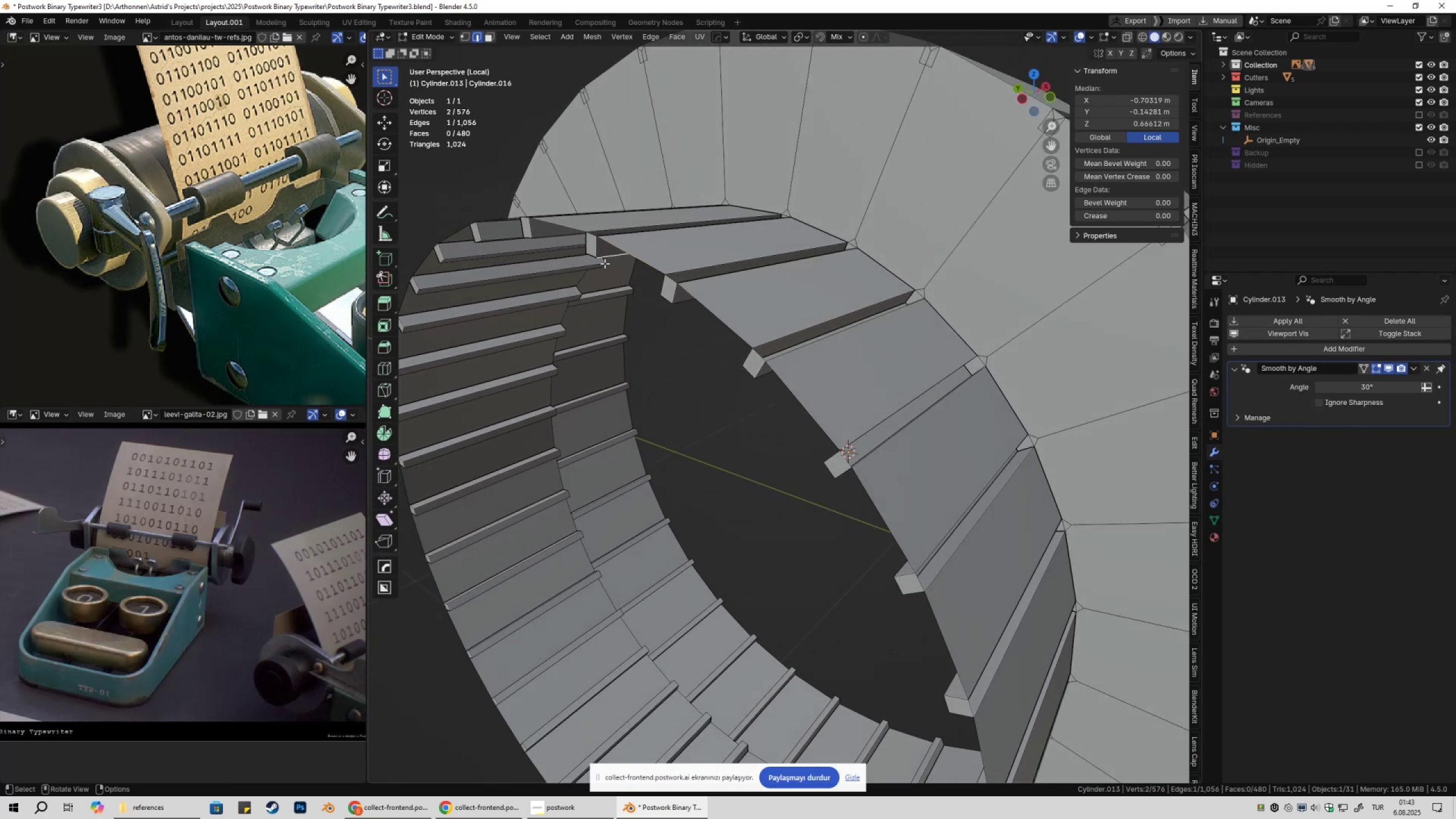 
key(1)
 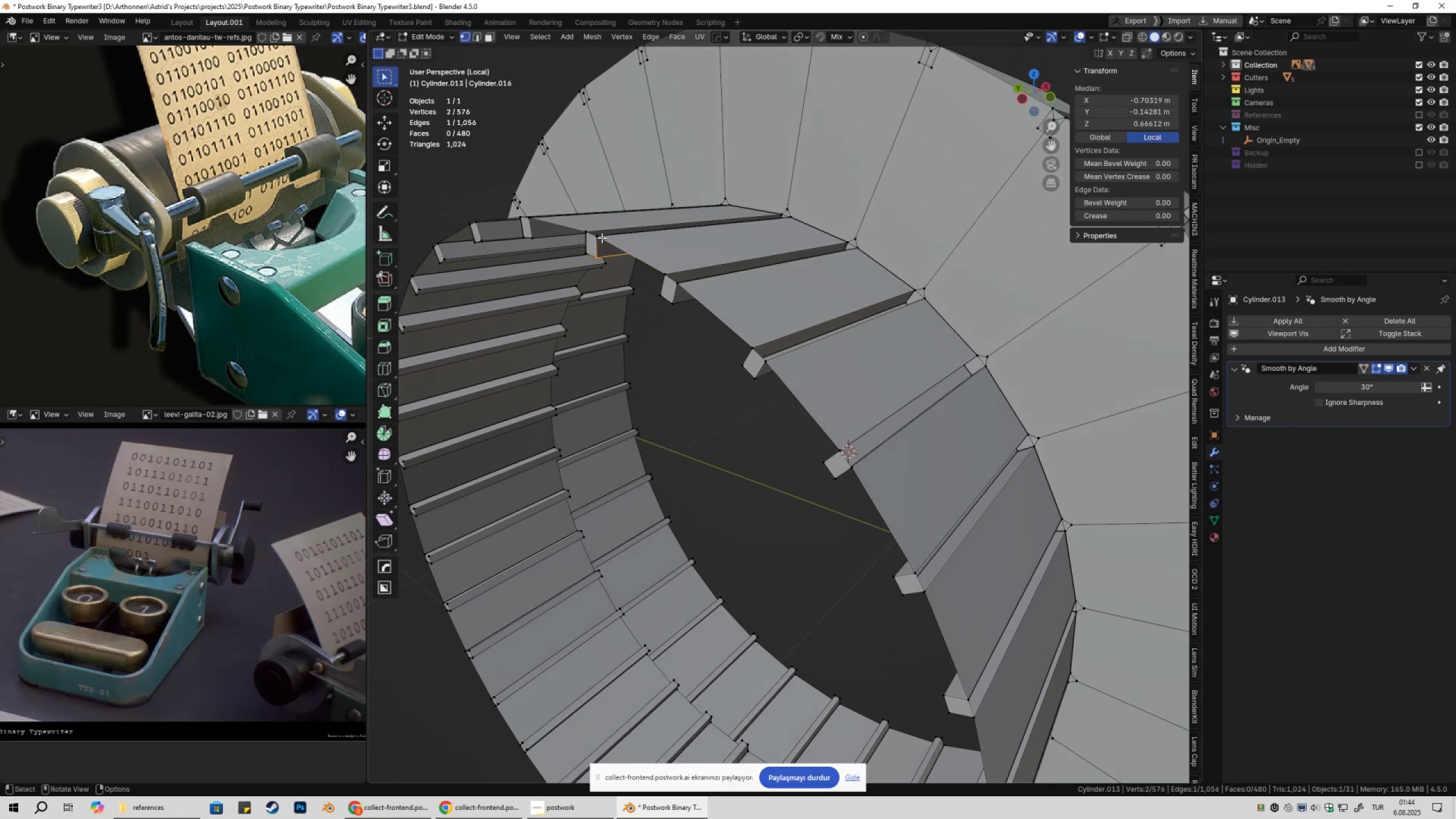 
left_click([602, 238])
 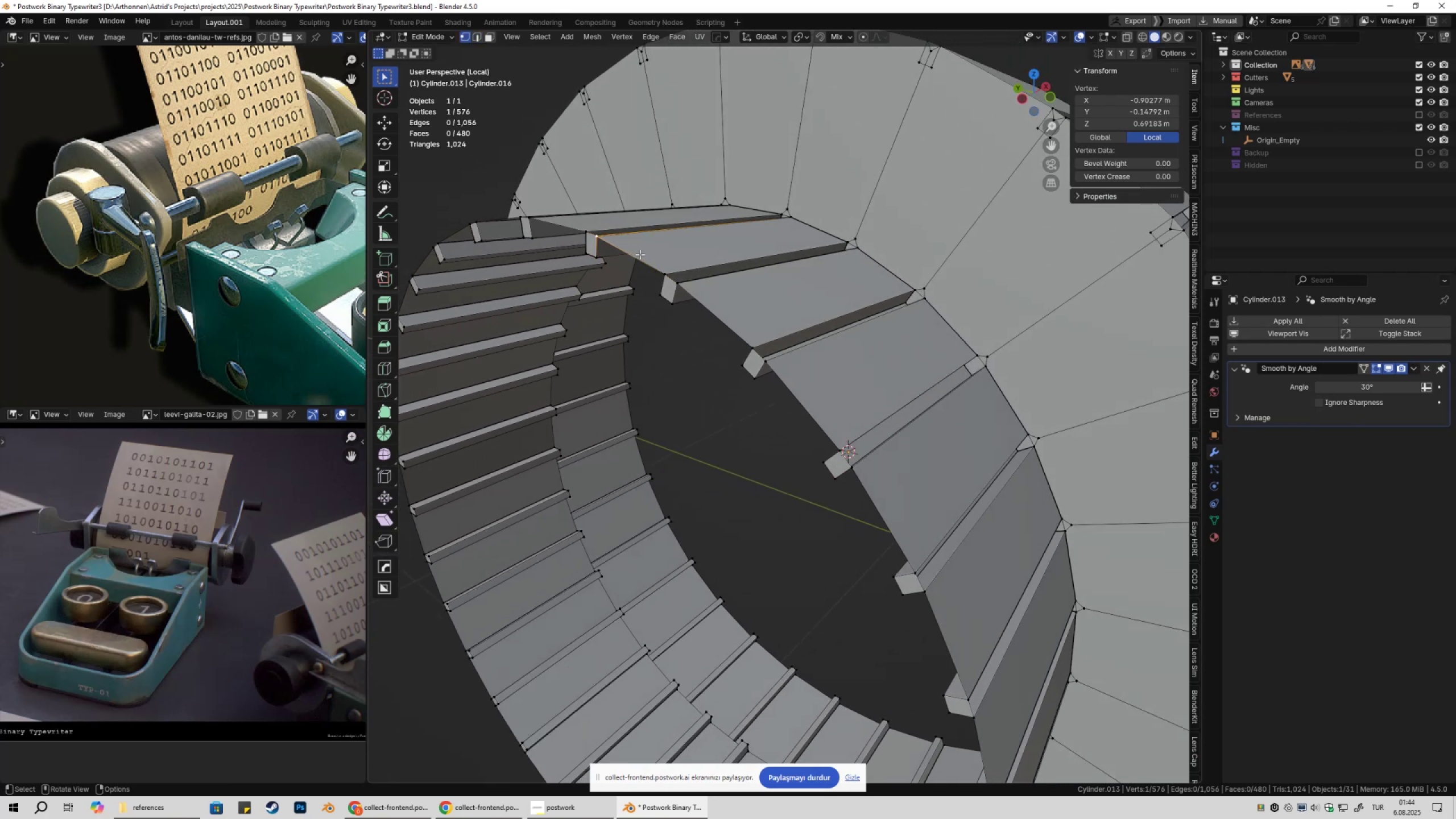 
key(2)
 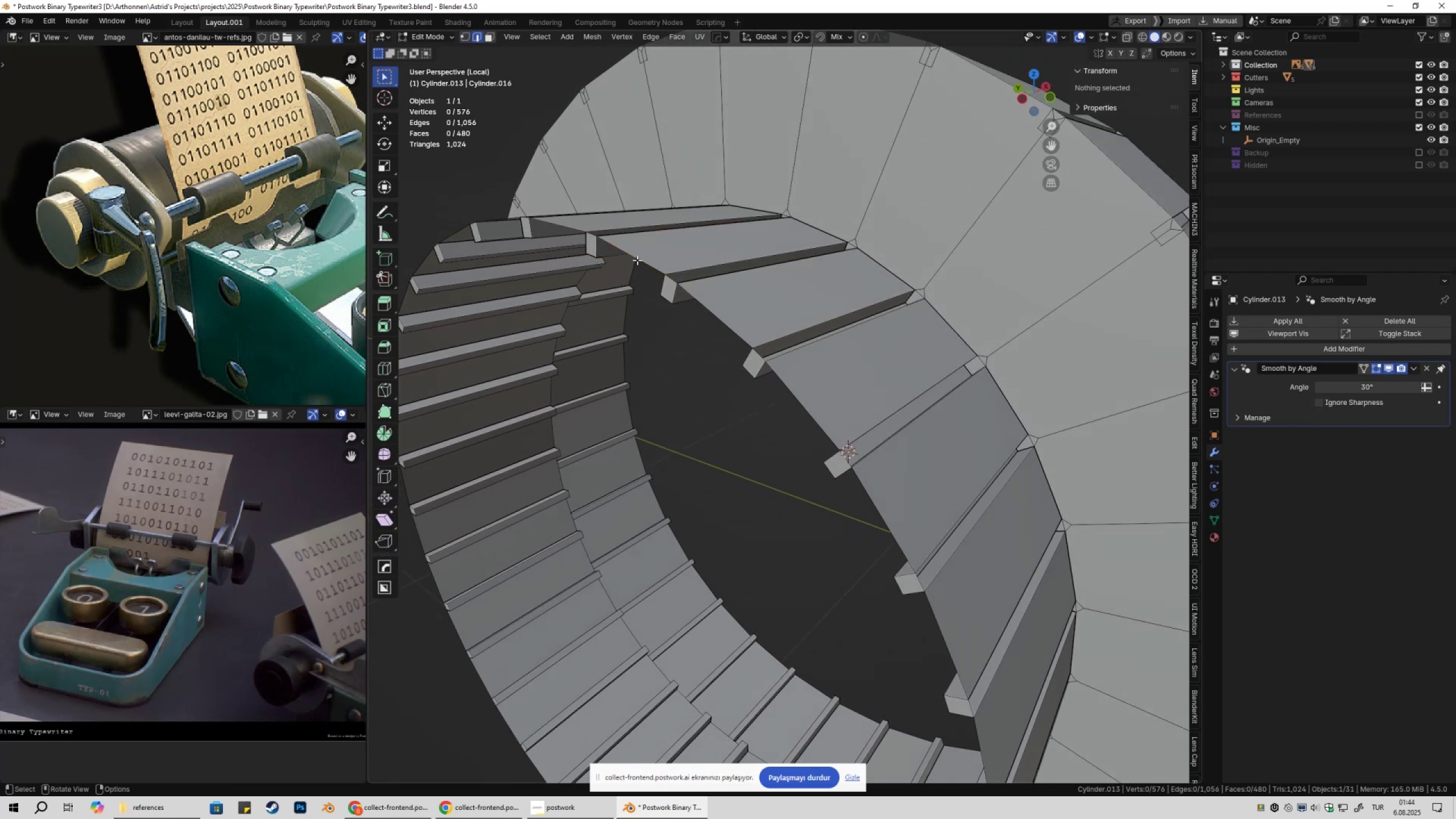 
left_click([637, 260])
 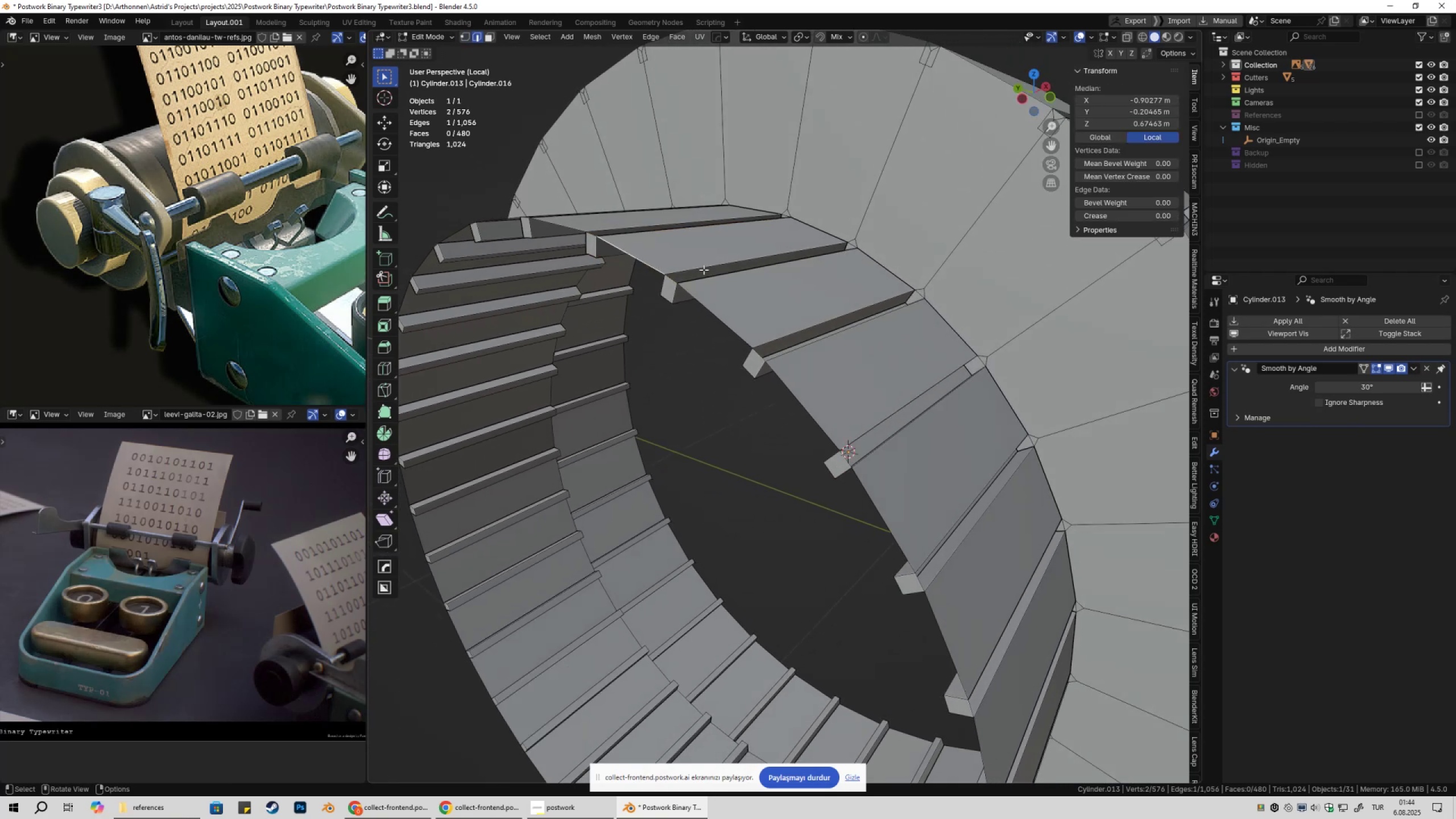 
type(gz)
key(Escape)
type(1g)
key(Escape)
 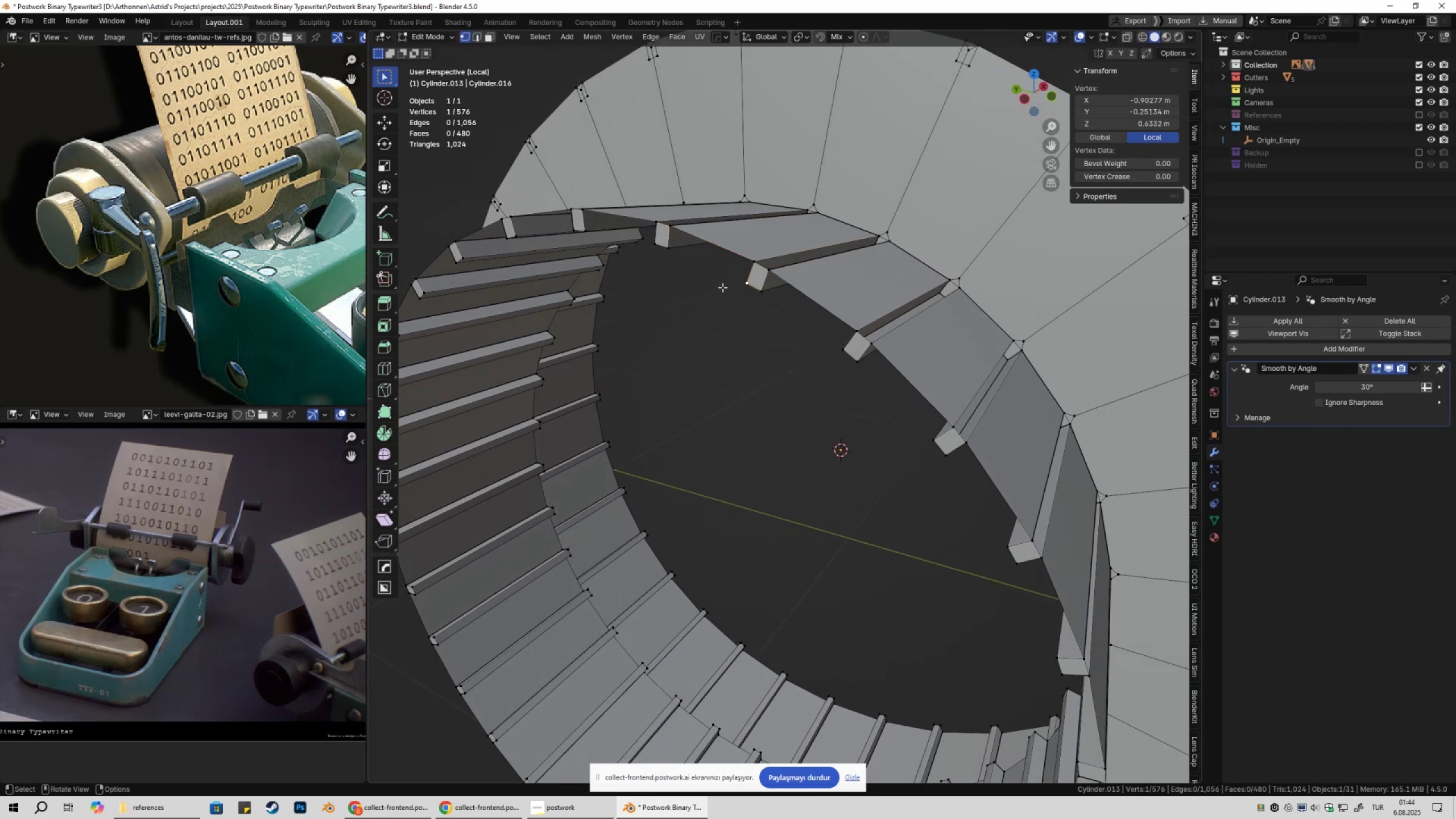 
scroll: coordinate [704, 279], scroll_direction: up, amount: 1.0
 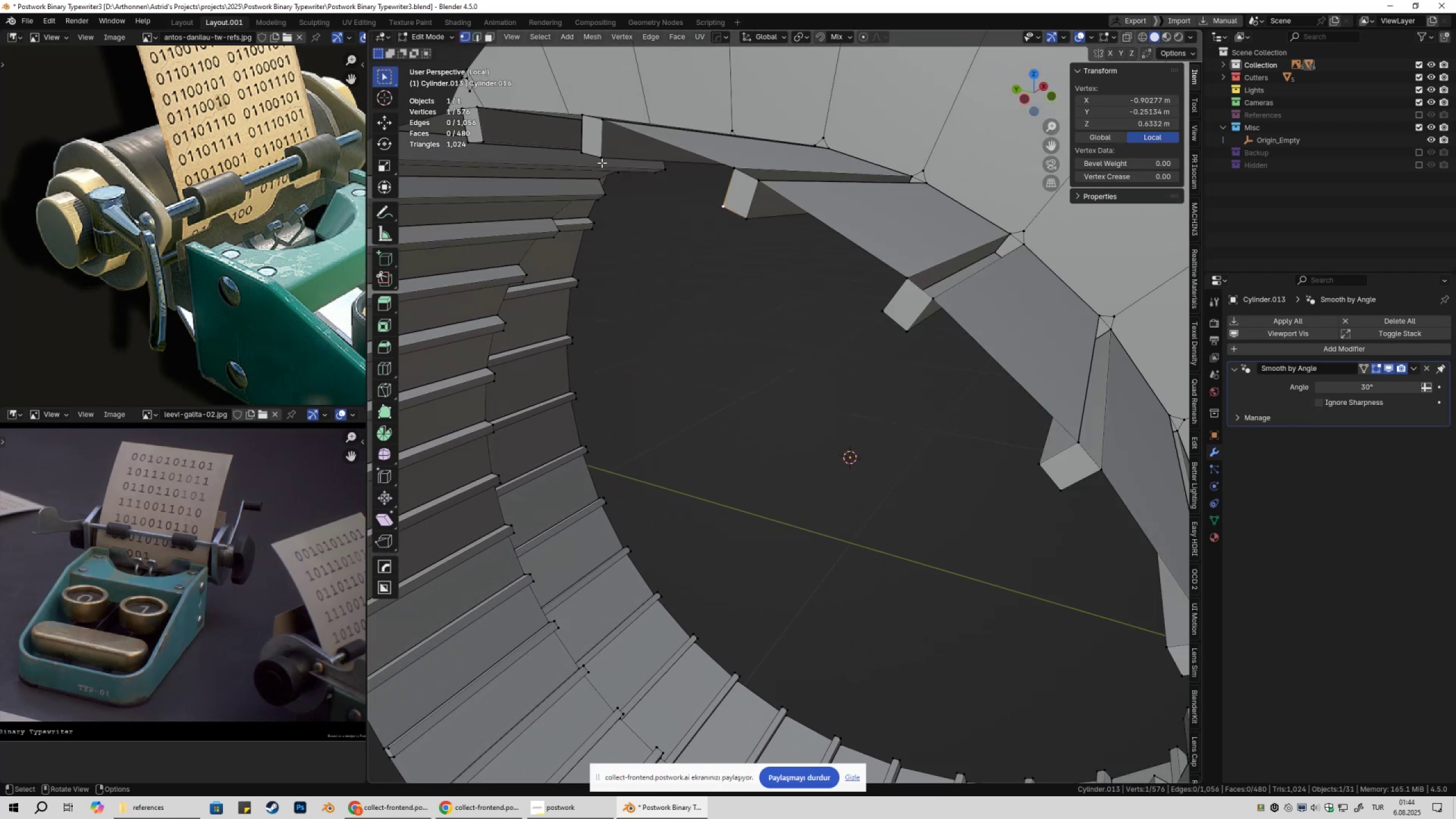 
left_click([600, 159])
 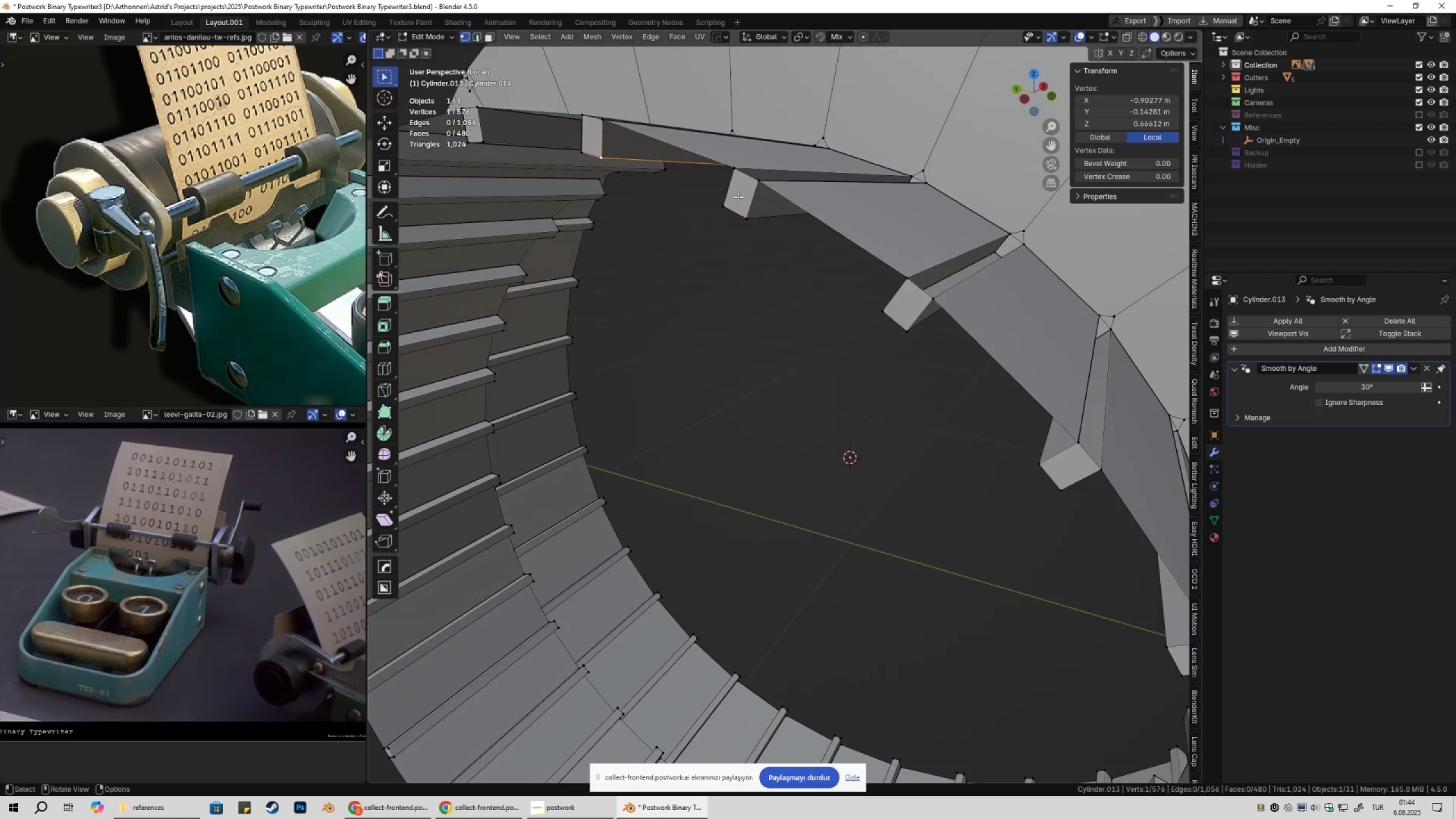 
hold_key(key=ControlLeft, duration=0.56)
left_click([734, 169])
 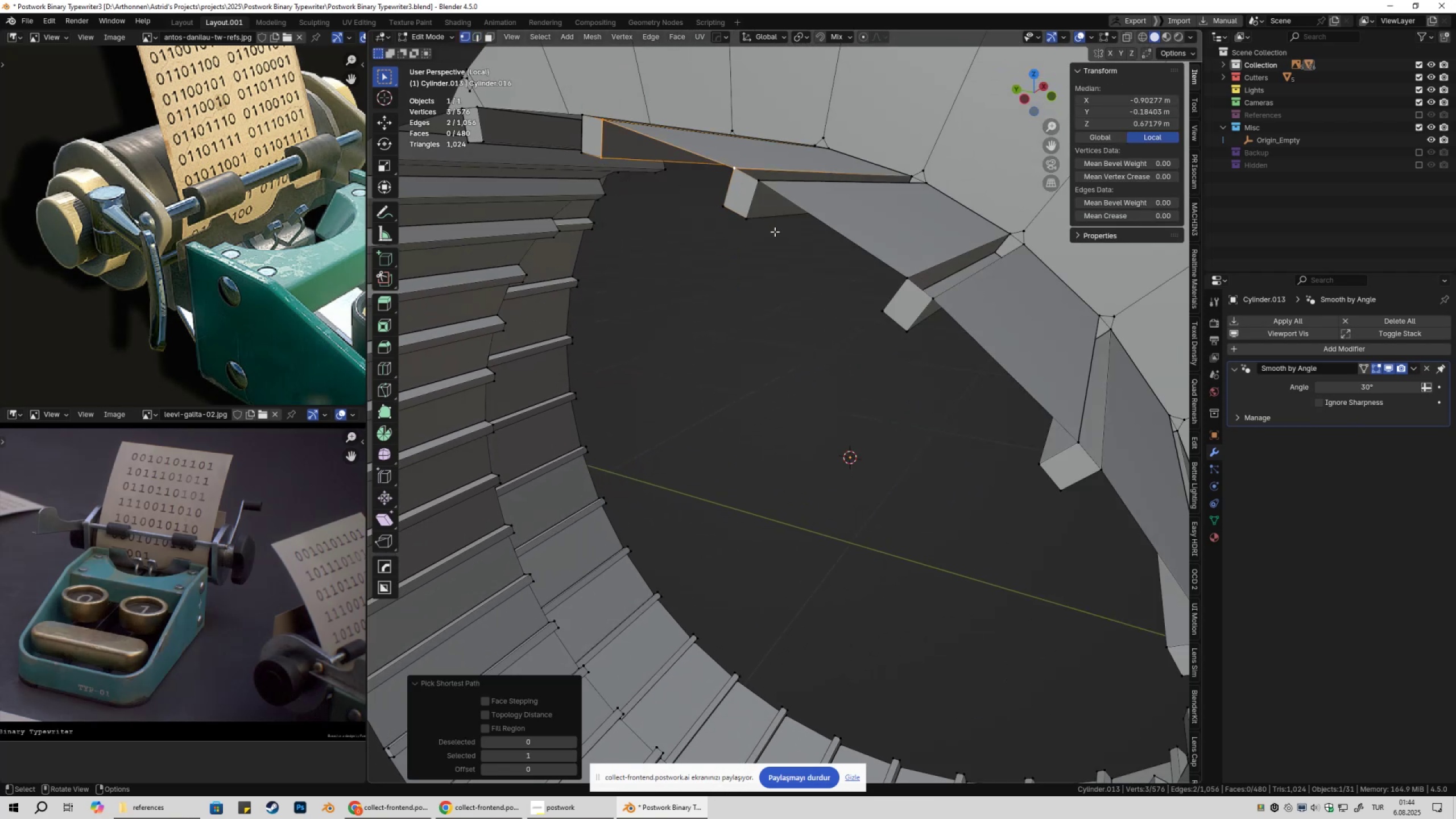 
hold_key(key=ShiftLeft, duration=0.3)
 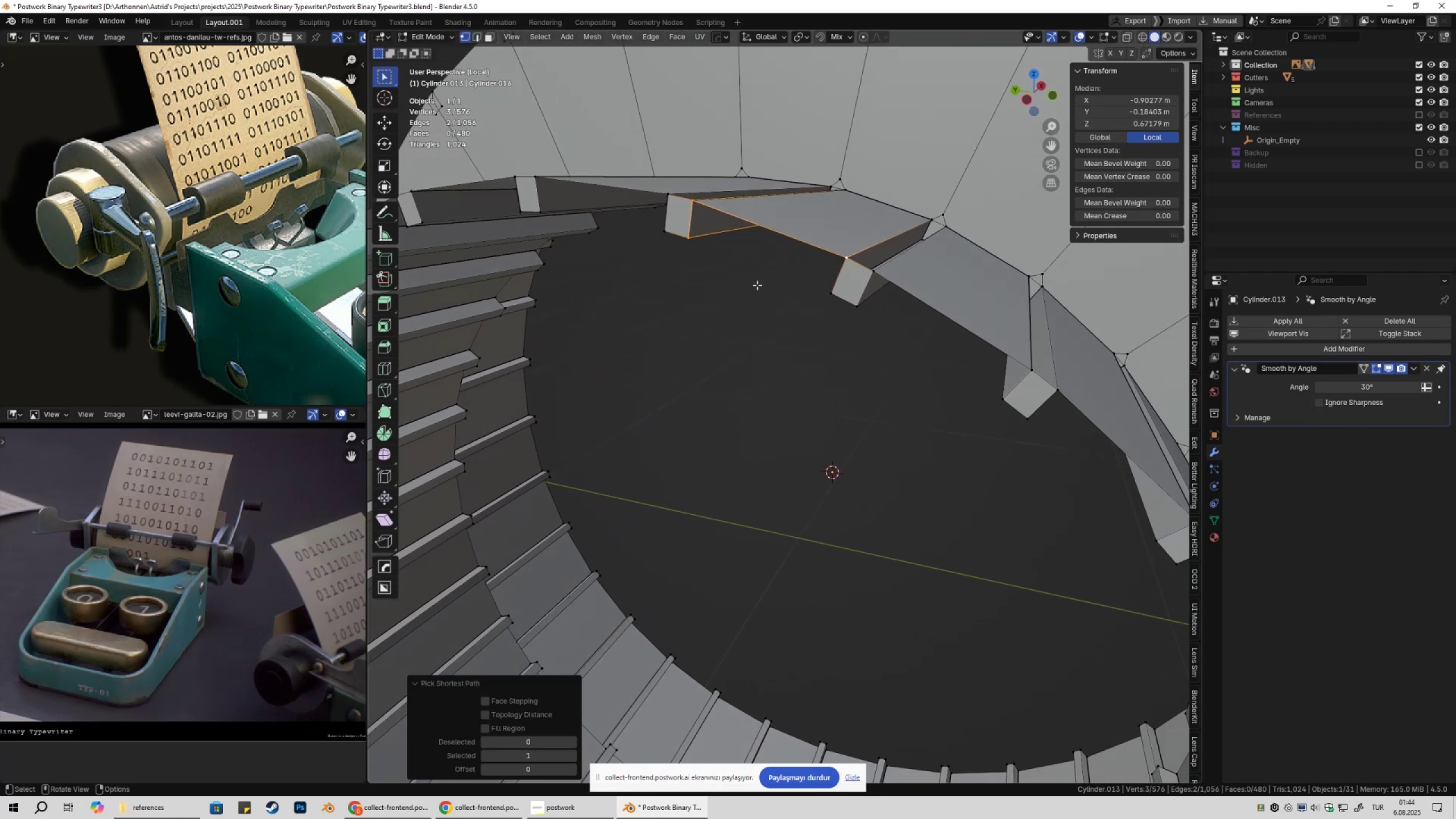 
hold_key(key=ControlLeft, duration=1.36)
left_click([829, 298])
 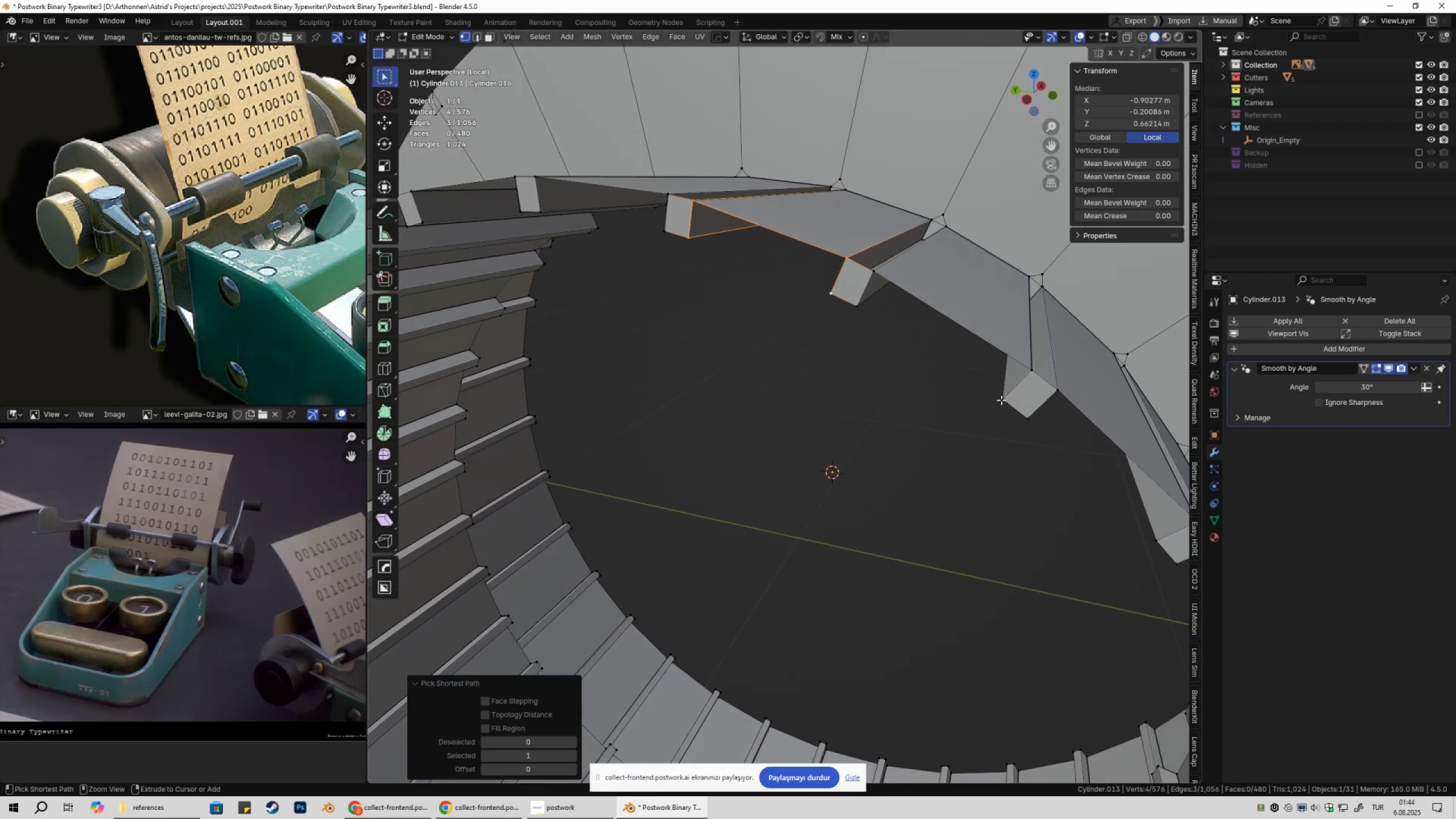 
left_click([1005, 402])
 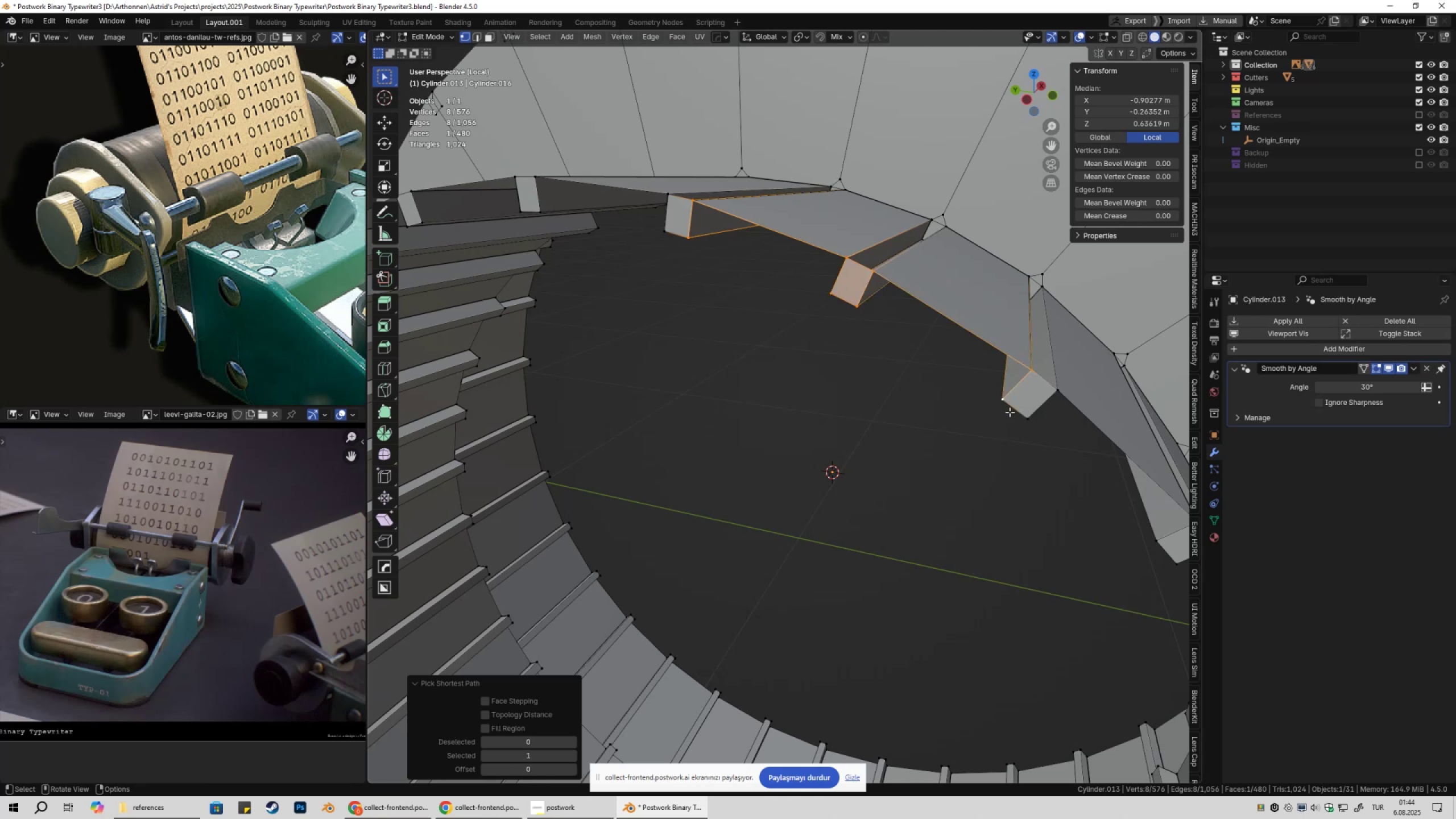 
hold_key(key=ShiftLeft, duration=0.48)
 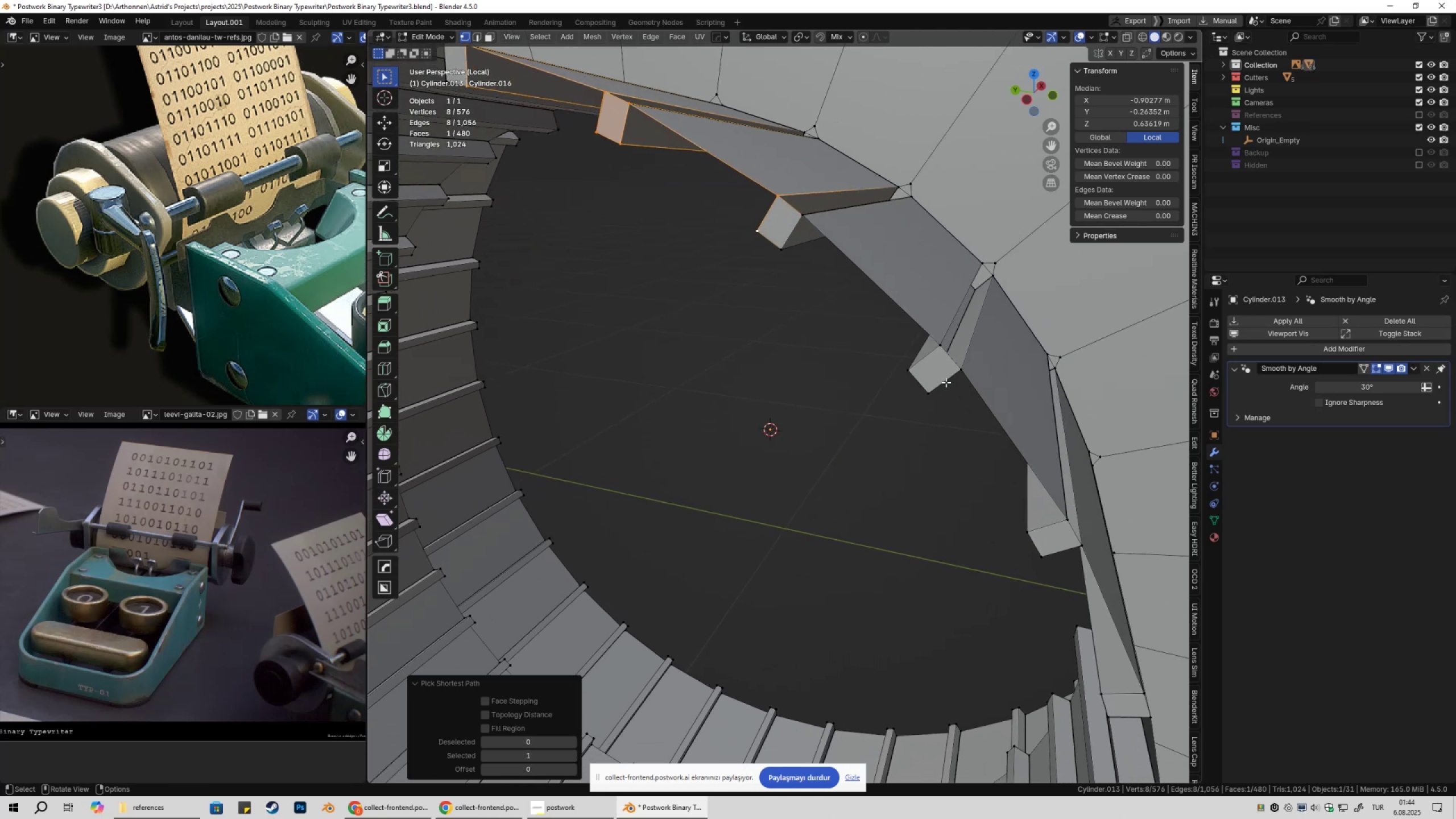 
hold_key(key=ControlLeft, duration=0.68)
left_click([934, 396])
 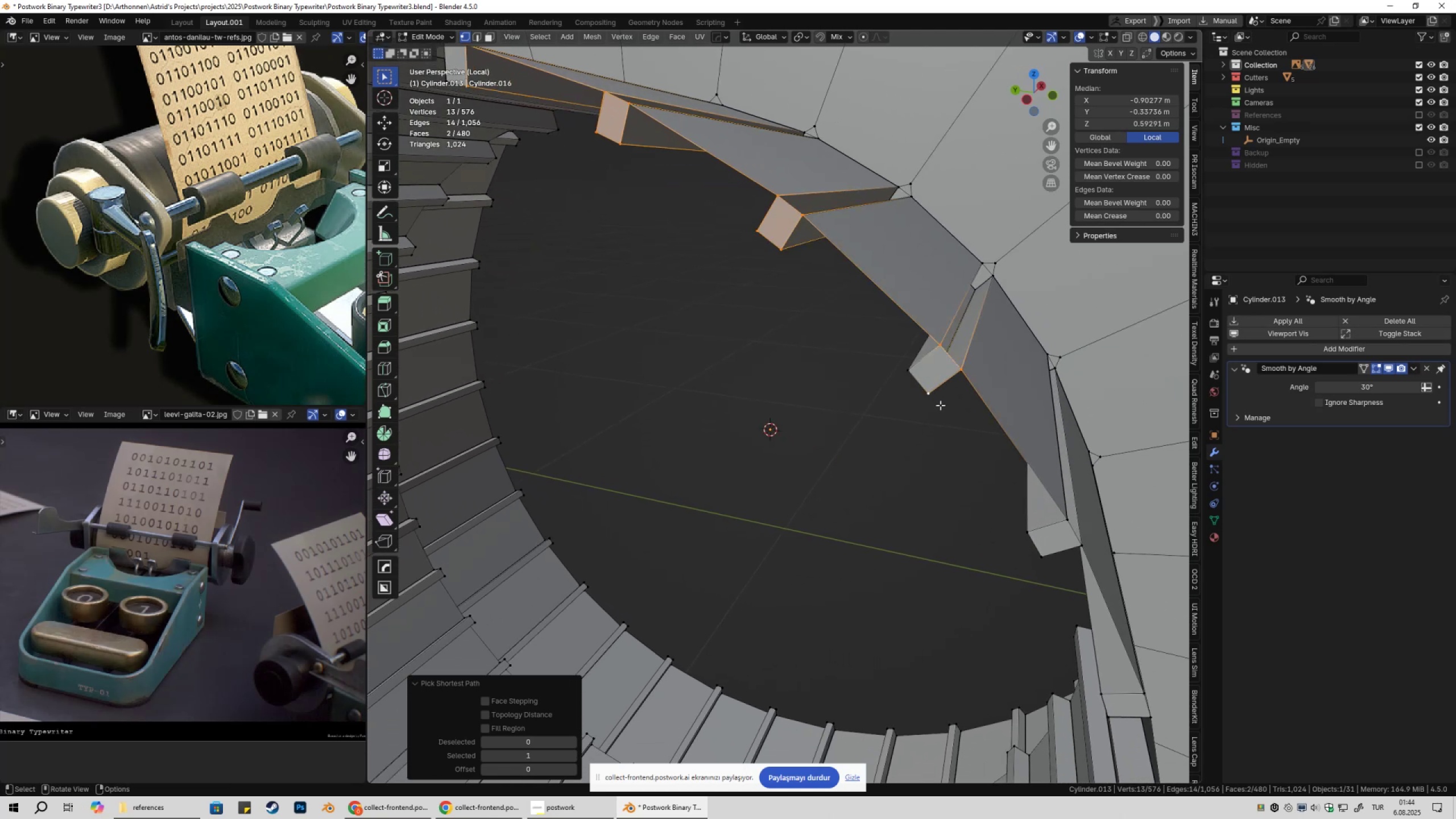 
key(Control+Z)
 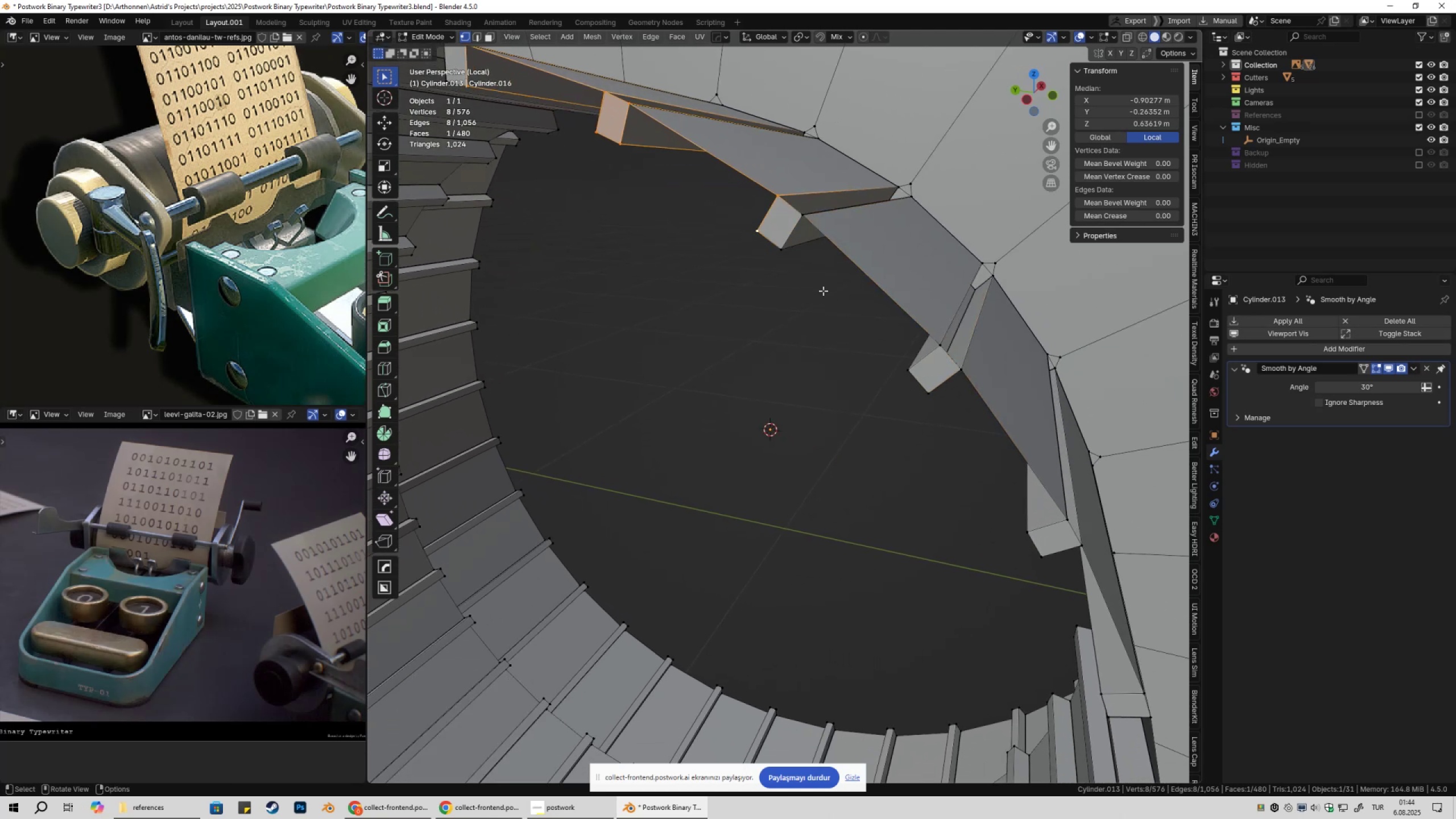 
hold_key(key=ControlLeft, duration=1.53)
left_click([784, 245])
 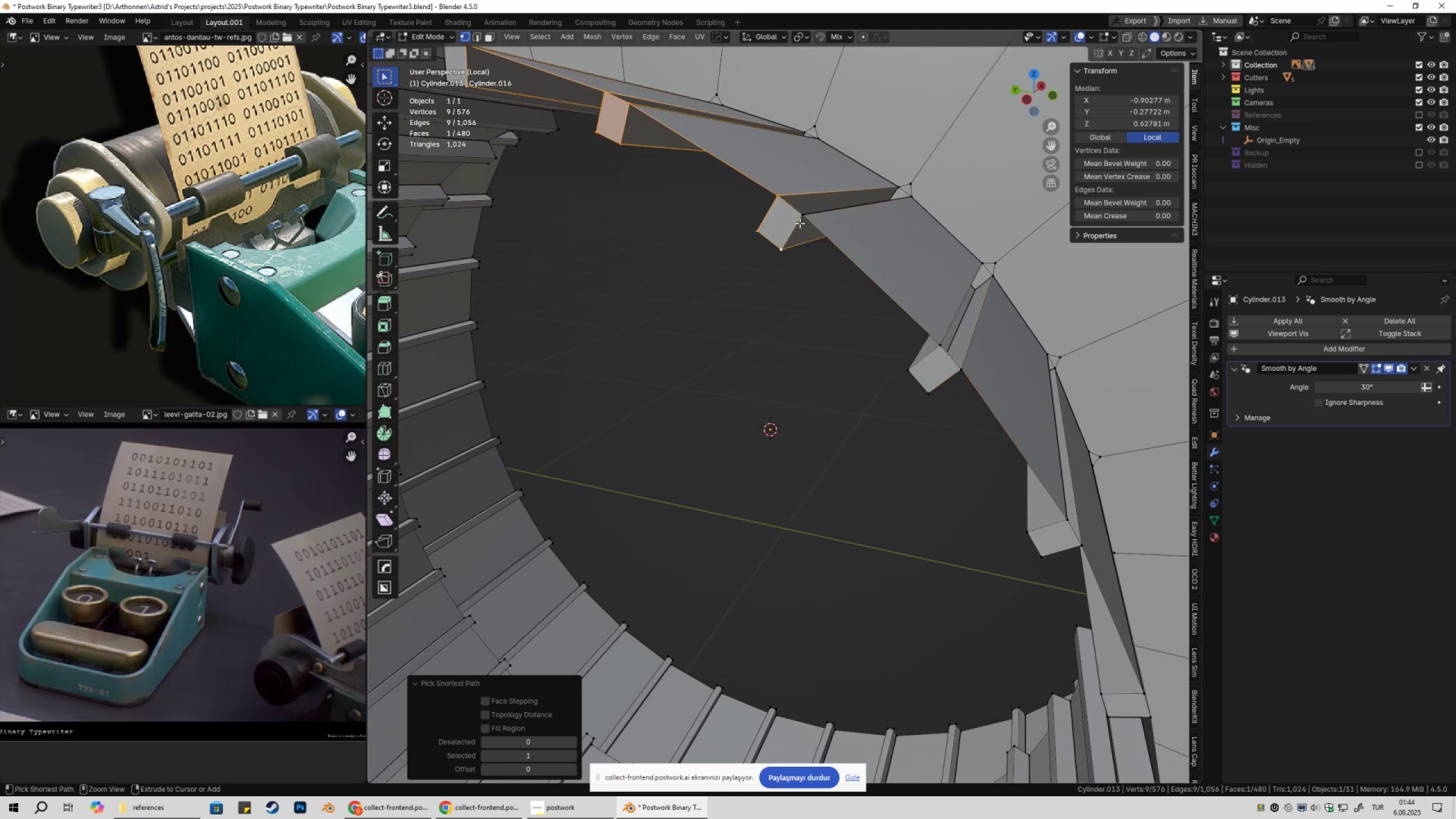 
double_click([800, 223])
 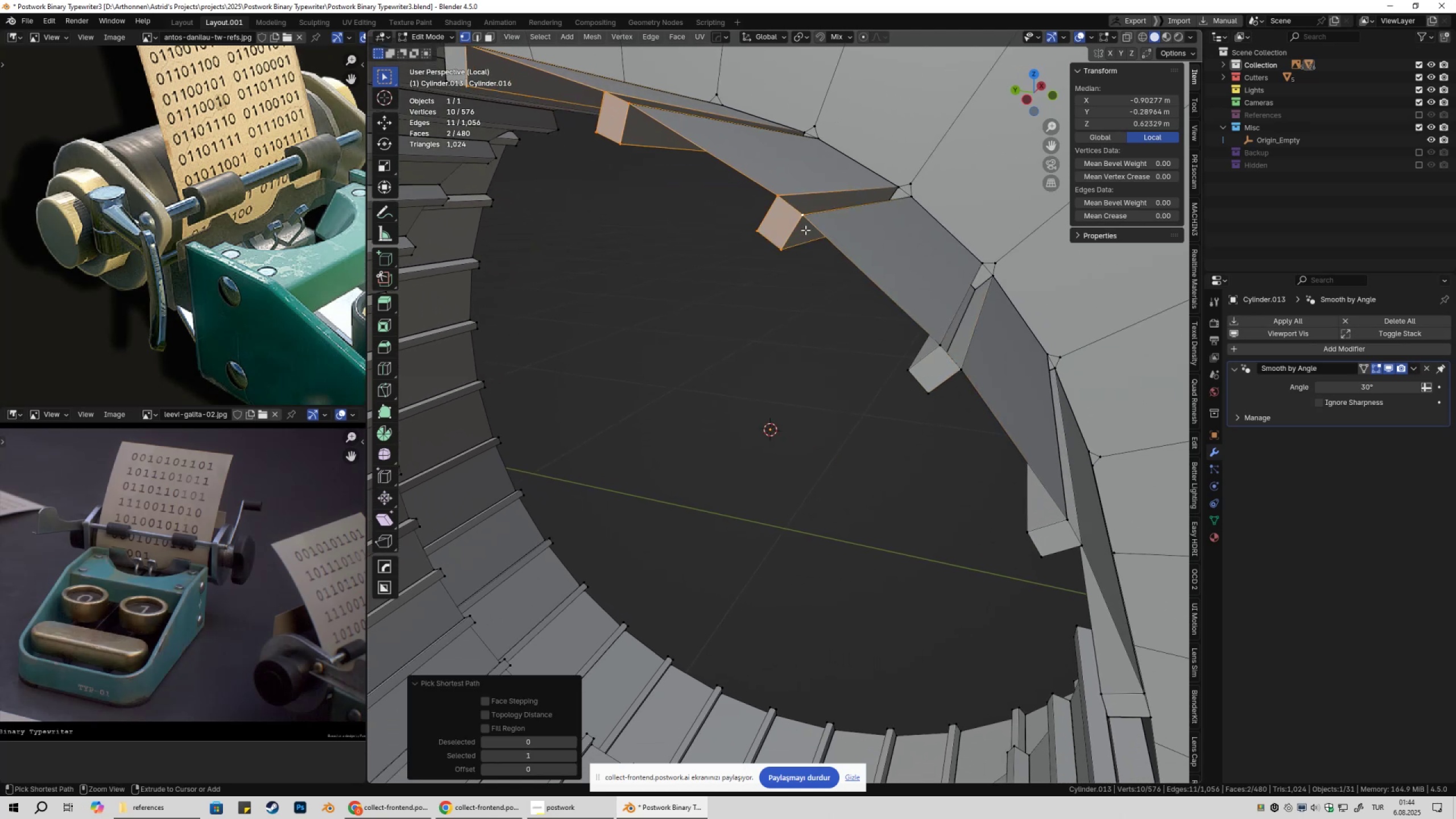 
hold_key(key=ControlLeft, duration=1.52)
double_click([915, 368])
 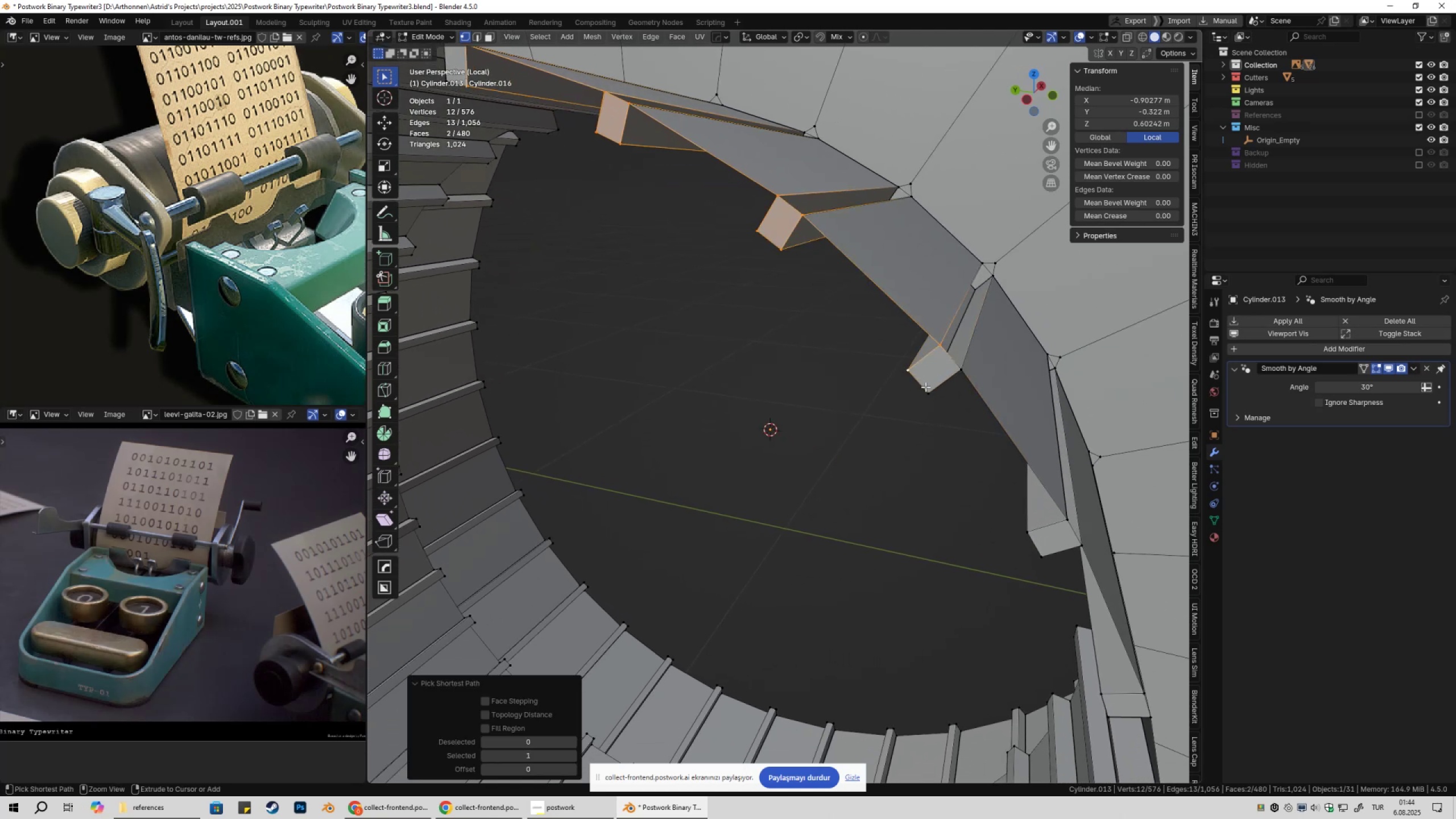 
triple_click([925, 387])
 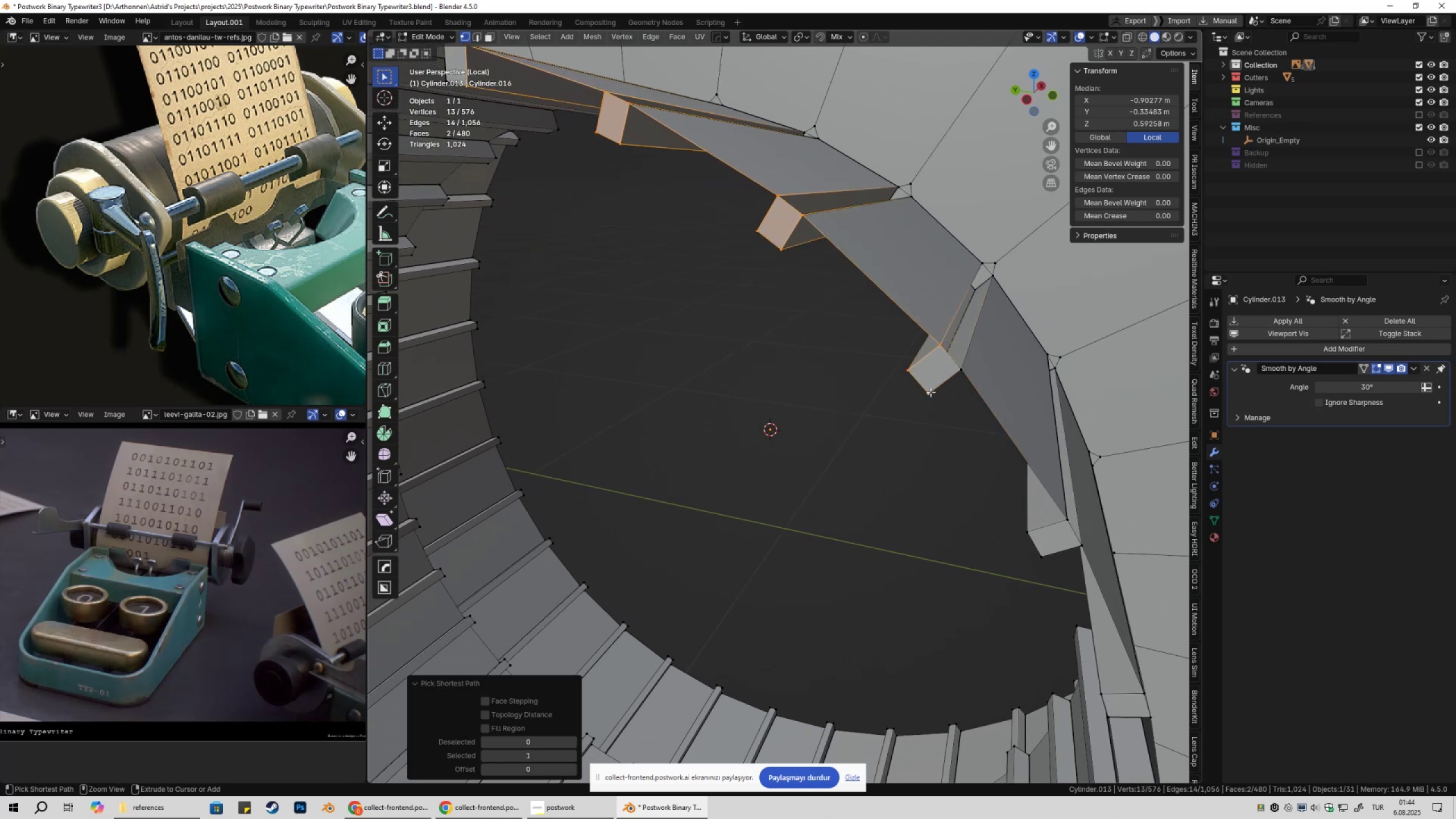 
key(Control+ControlLeft)
 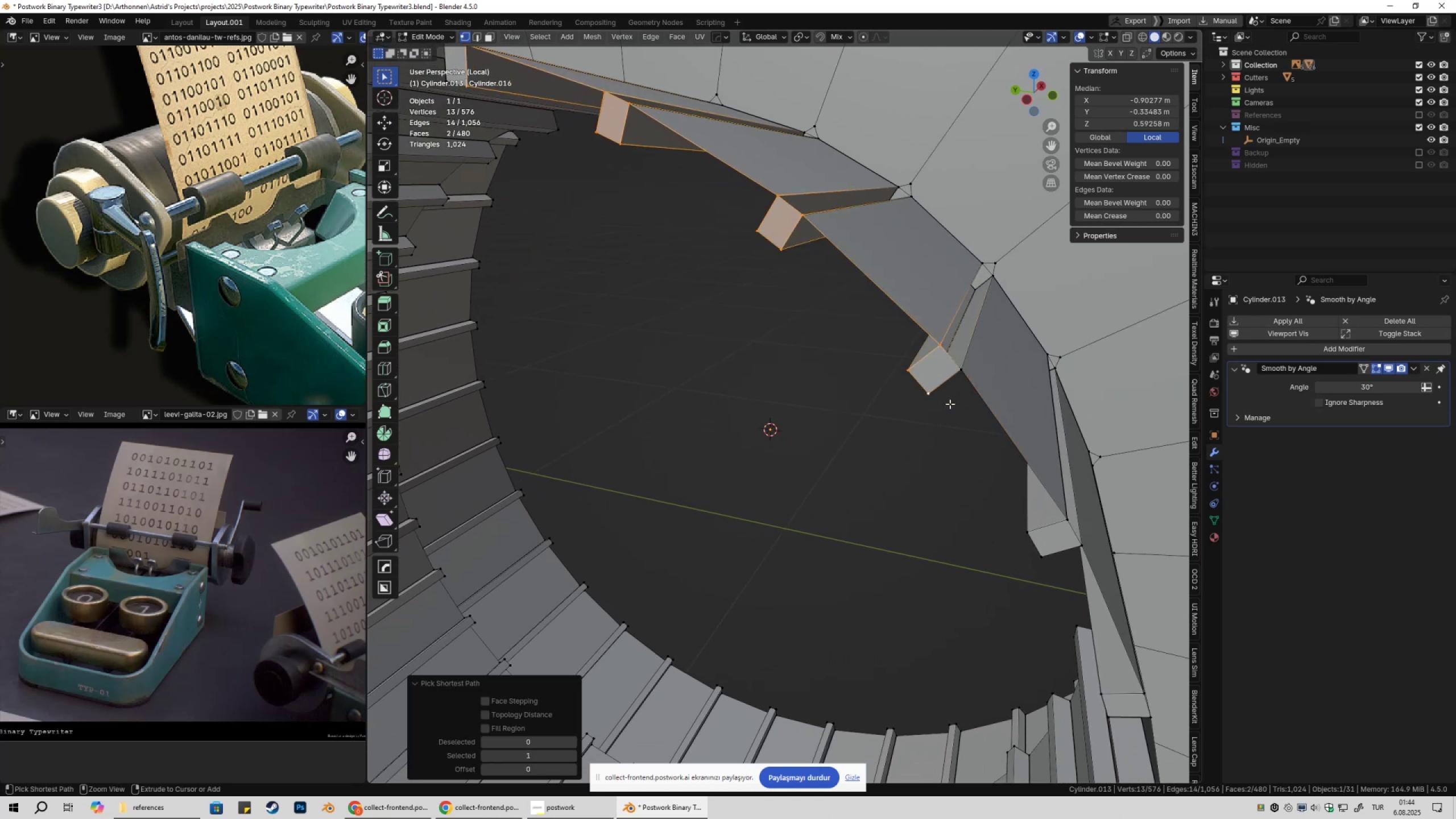 
key(Control+ControlLeft)
 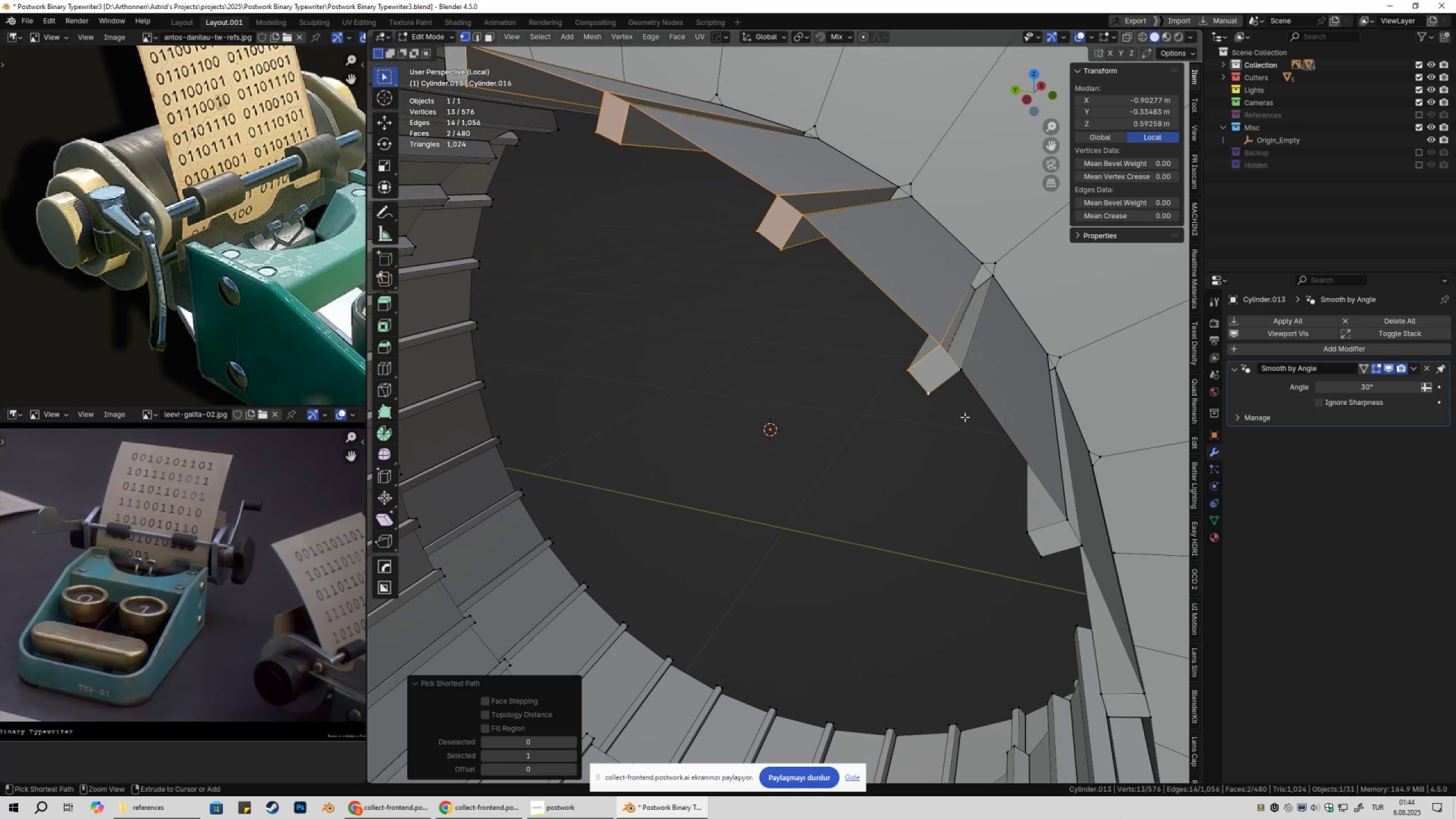 
key(Control+ControlLeft)
 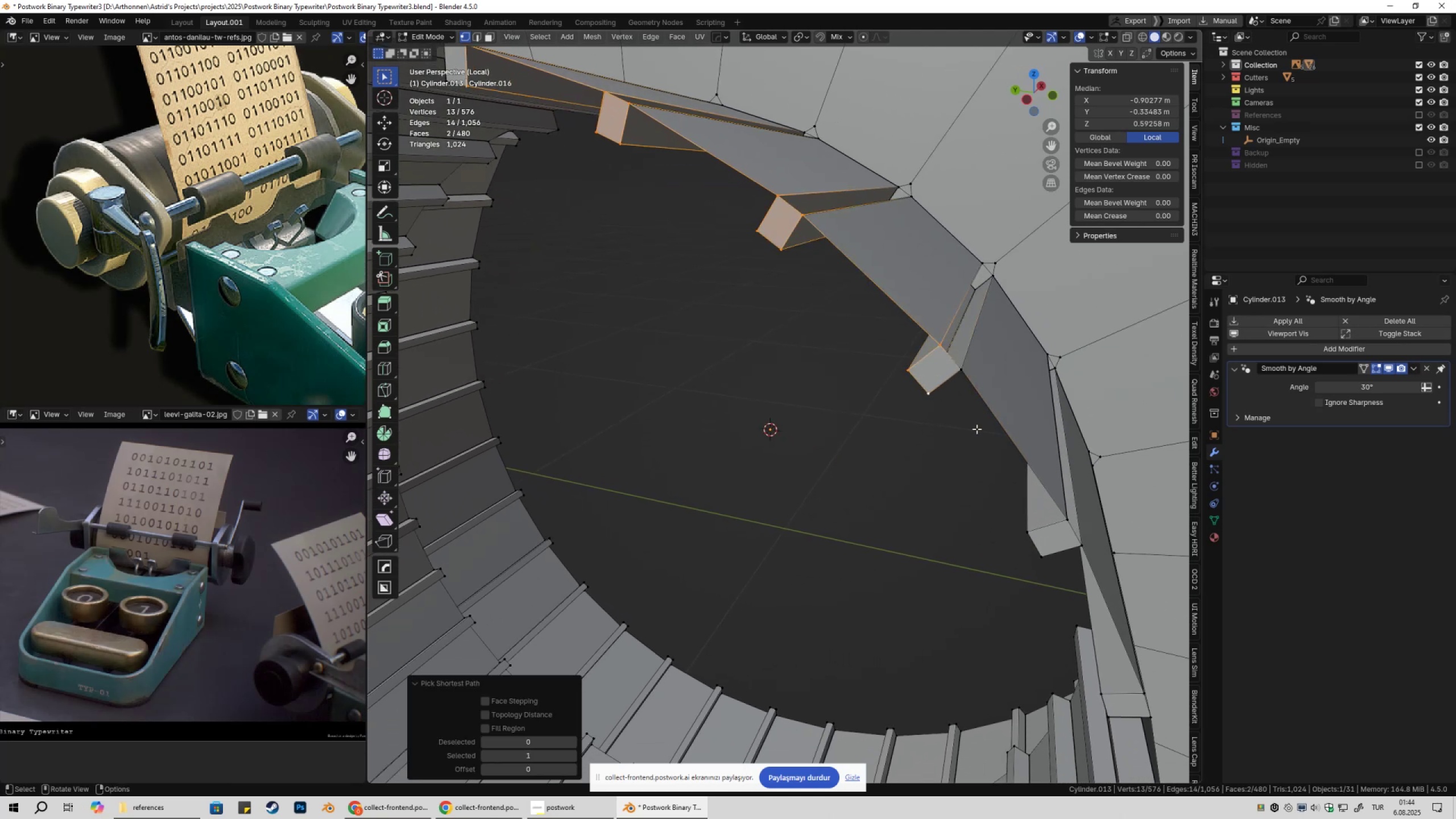 
key(Control+ControlLeft)
 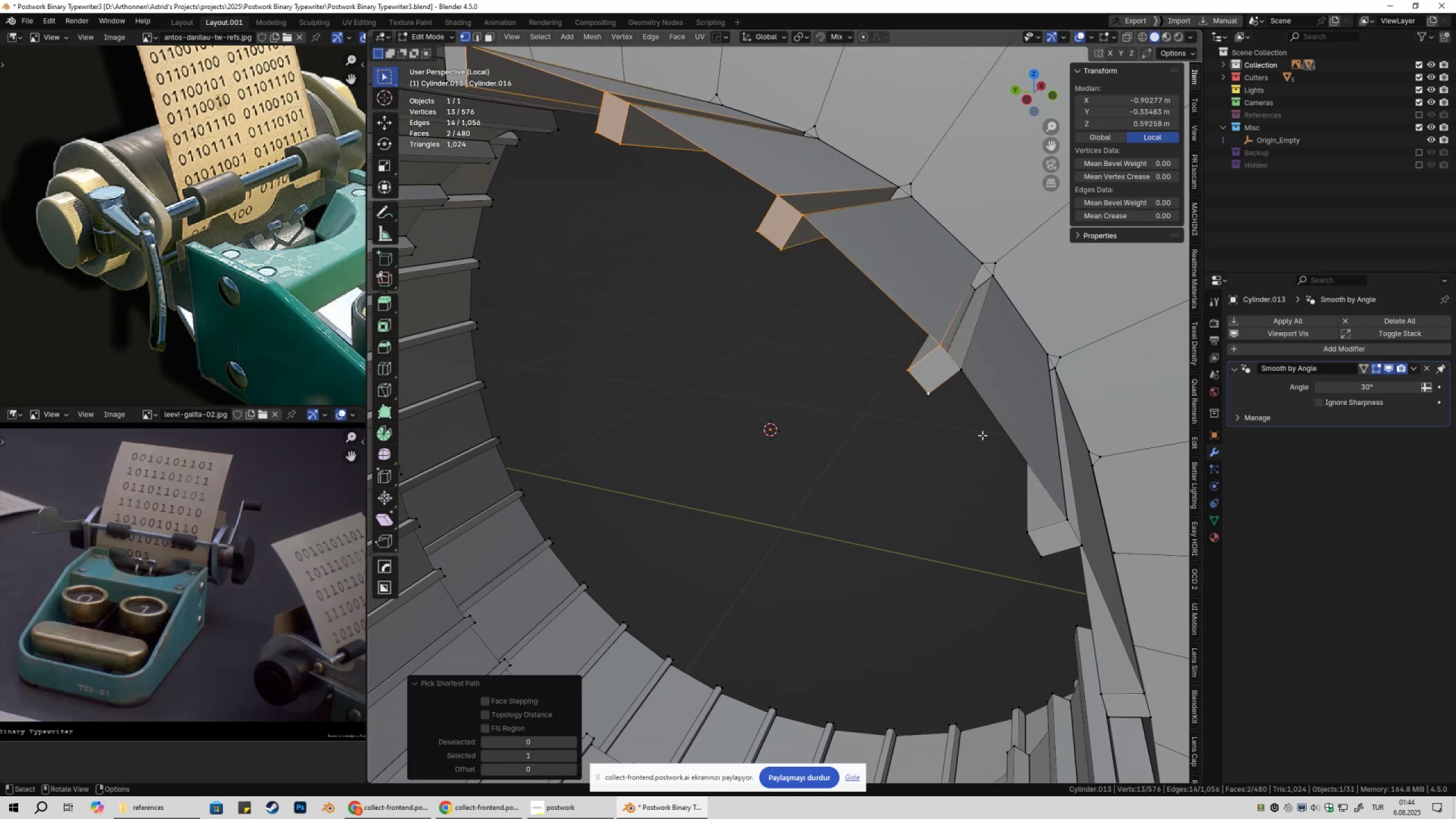 
hold_key(key=ShiftLeft, duration=0.33)
 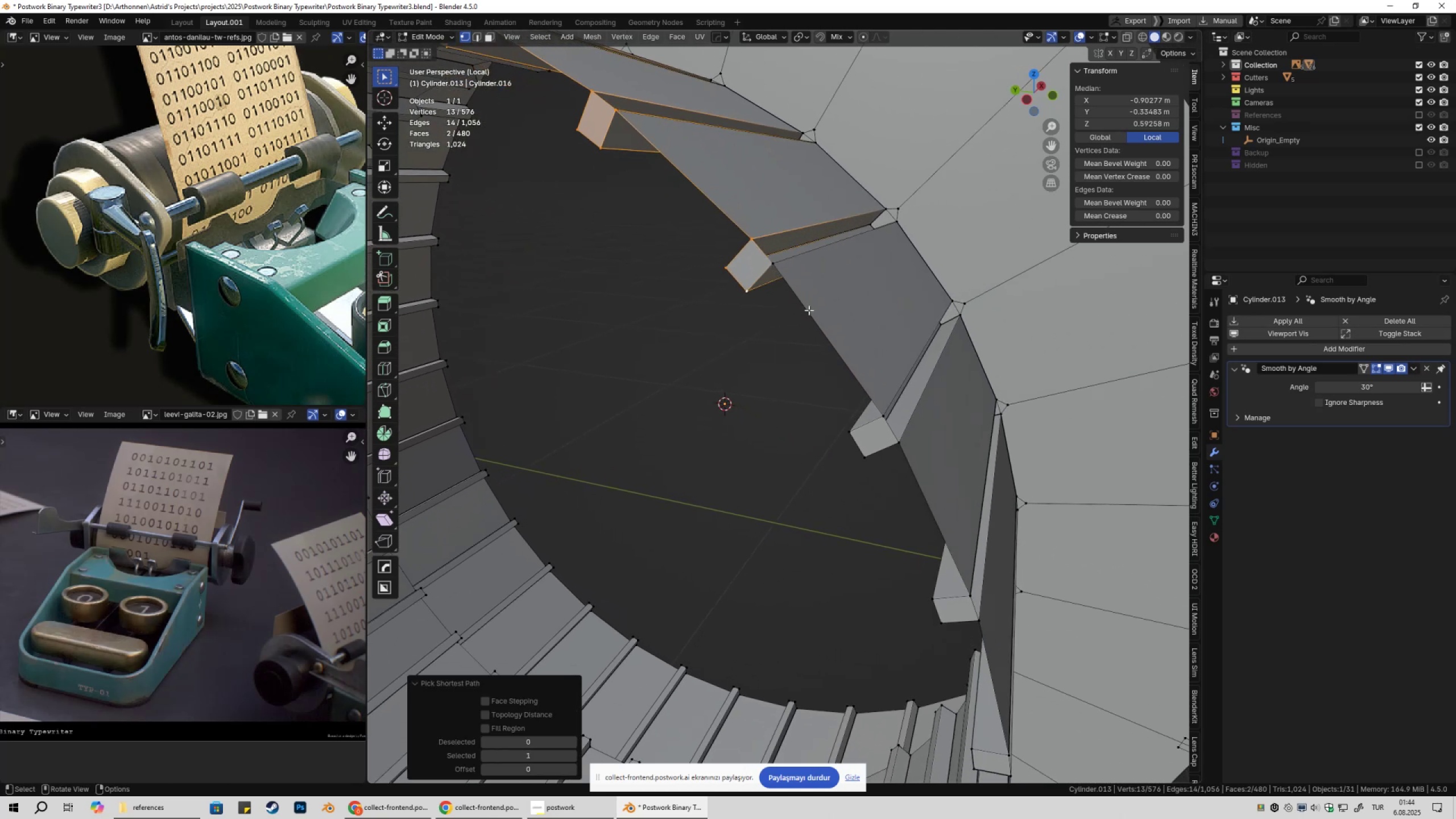 
hold_key(key=ControlLeft, duration=1.5)
left_click([776, 264])
 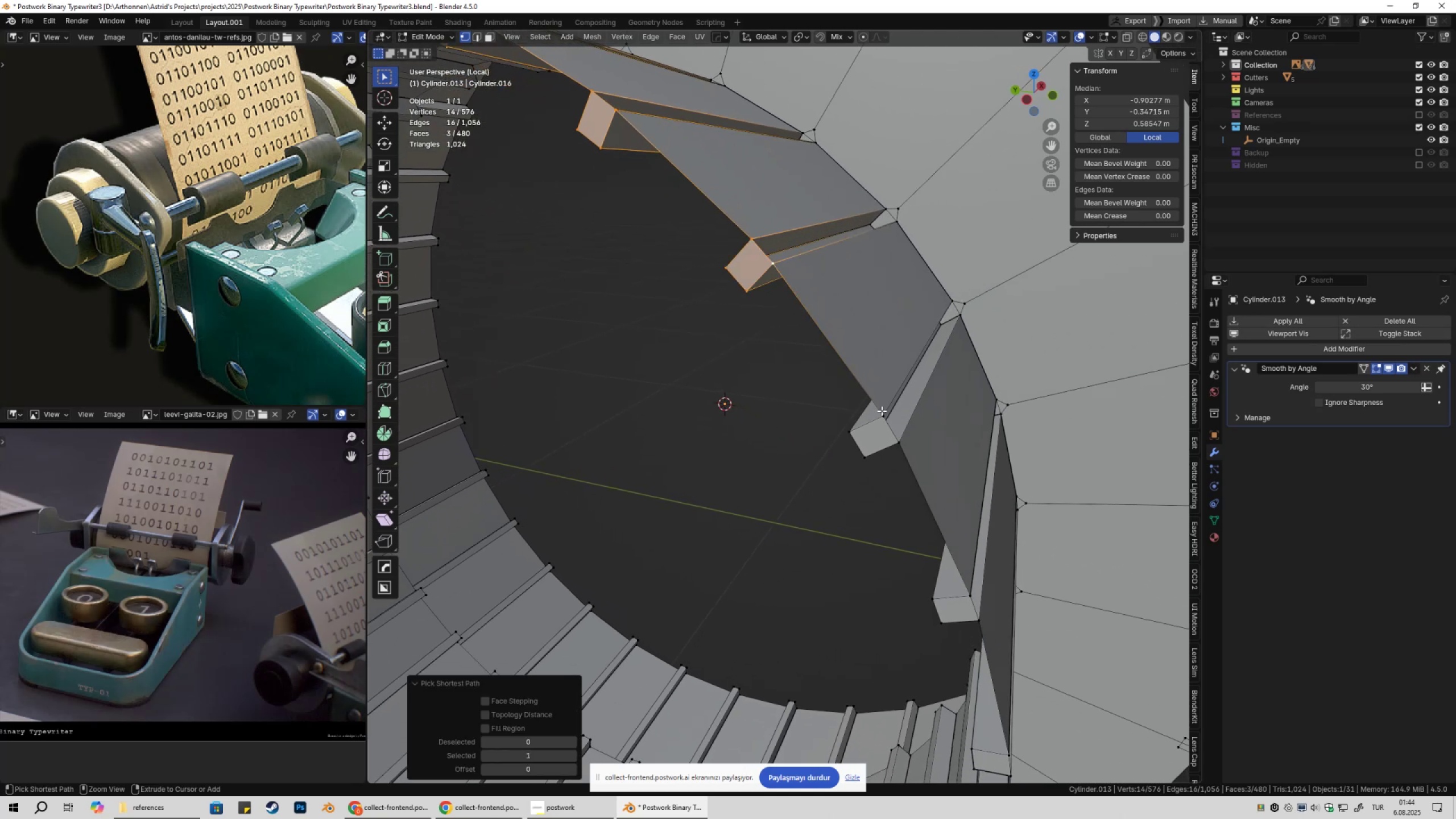 
hold_key(key=ControlLeft, duration=1.18)
double_click([862, 428])
 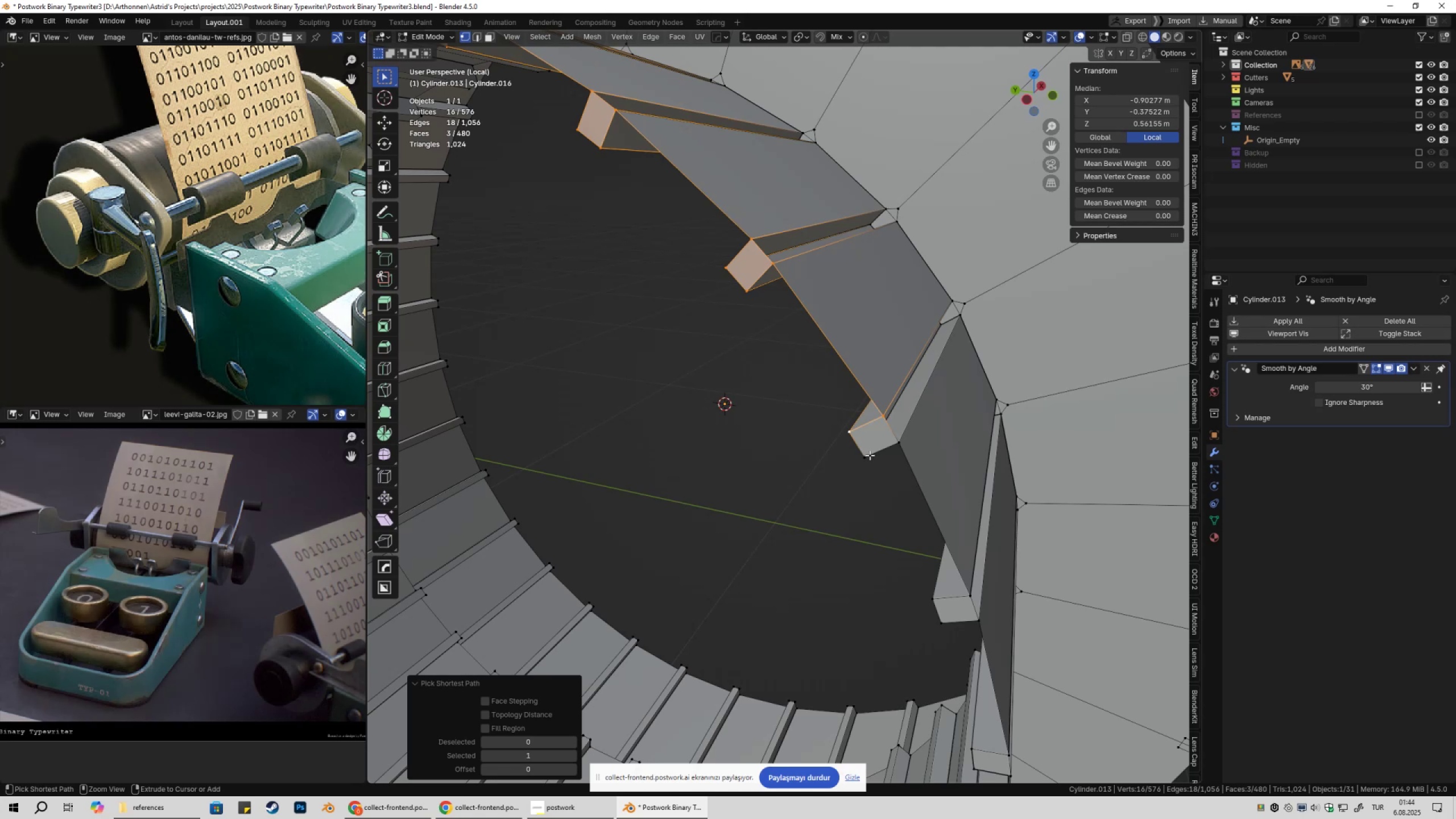 
triple_click([870, 455])
 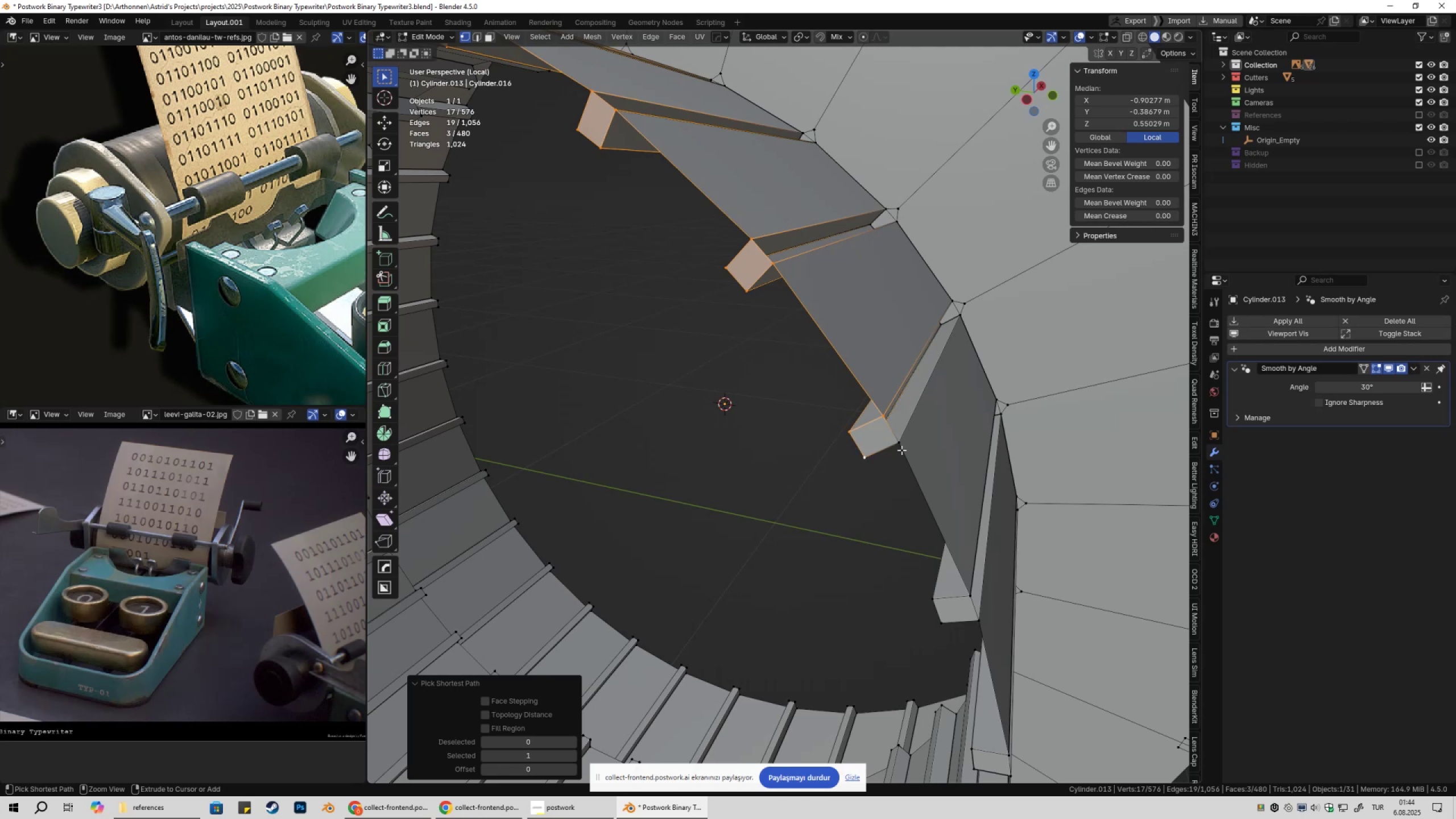 
left_click([901, 450])
 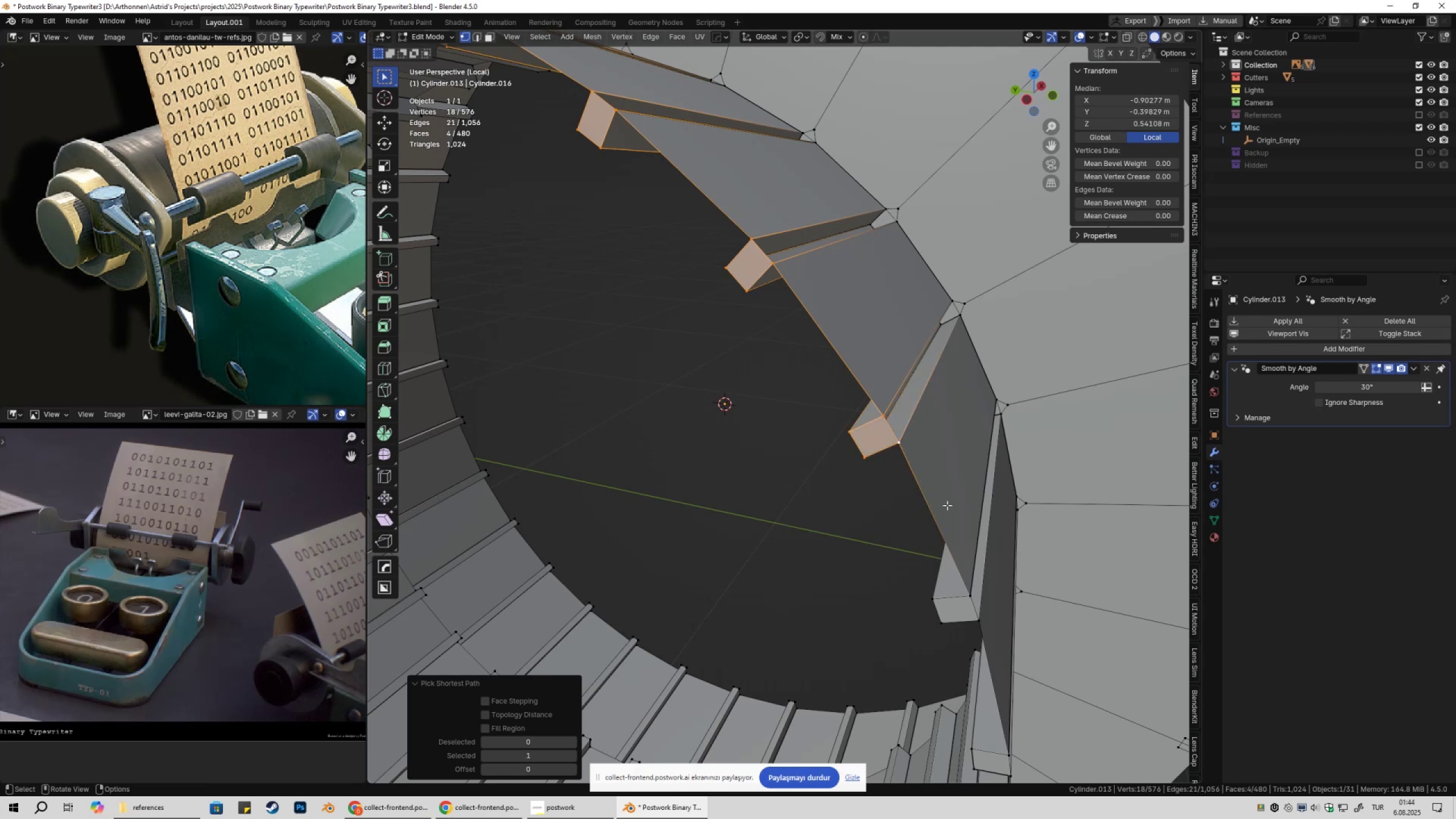 
hold_key(key=ShiftLeft, duration=0.38)
 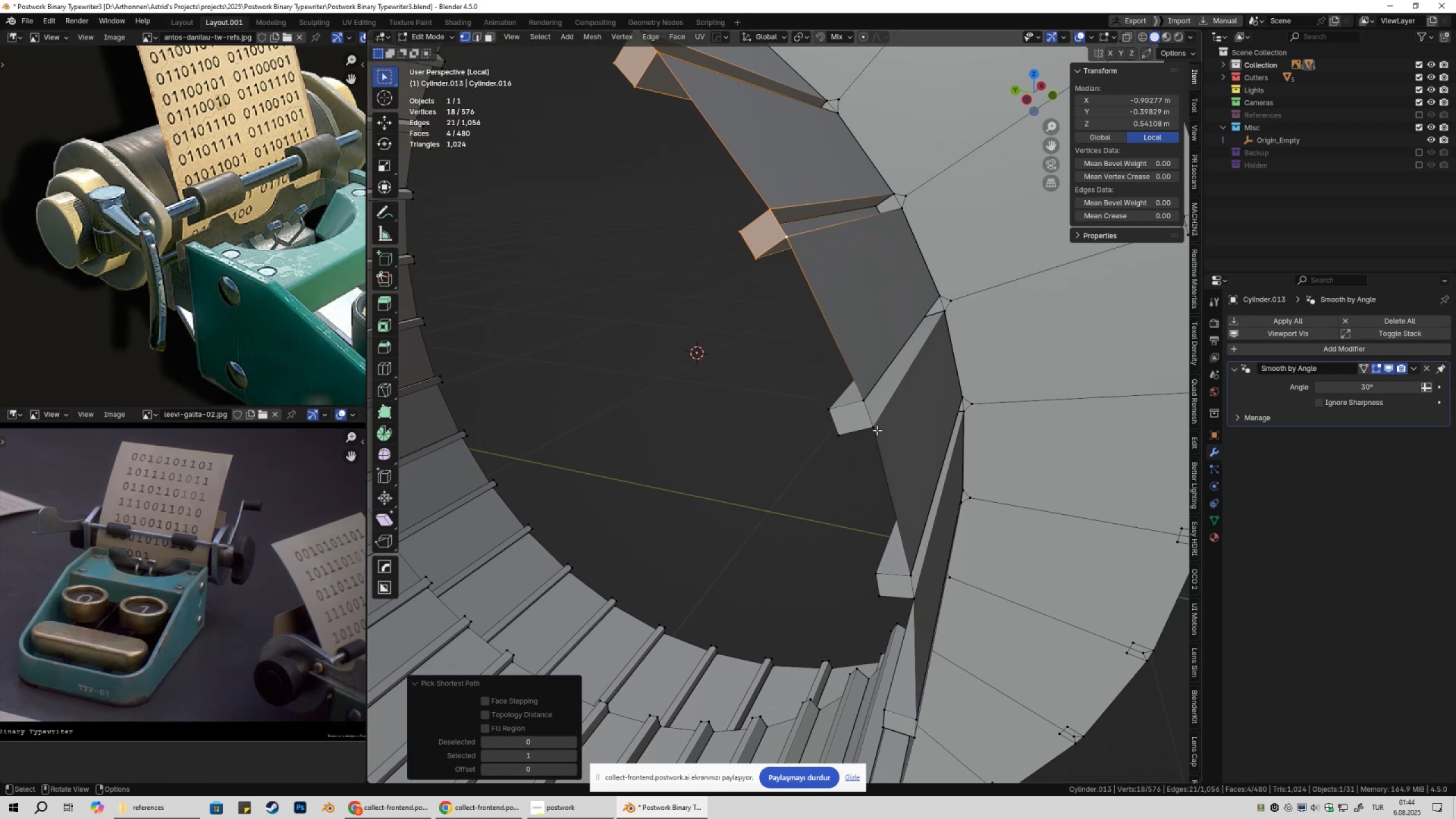 
hold_key(key=ControlLeft, duration=1.52)
left_click([837, 410])
 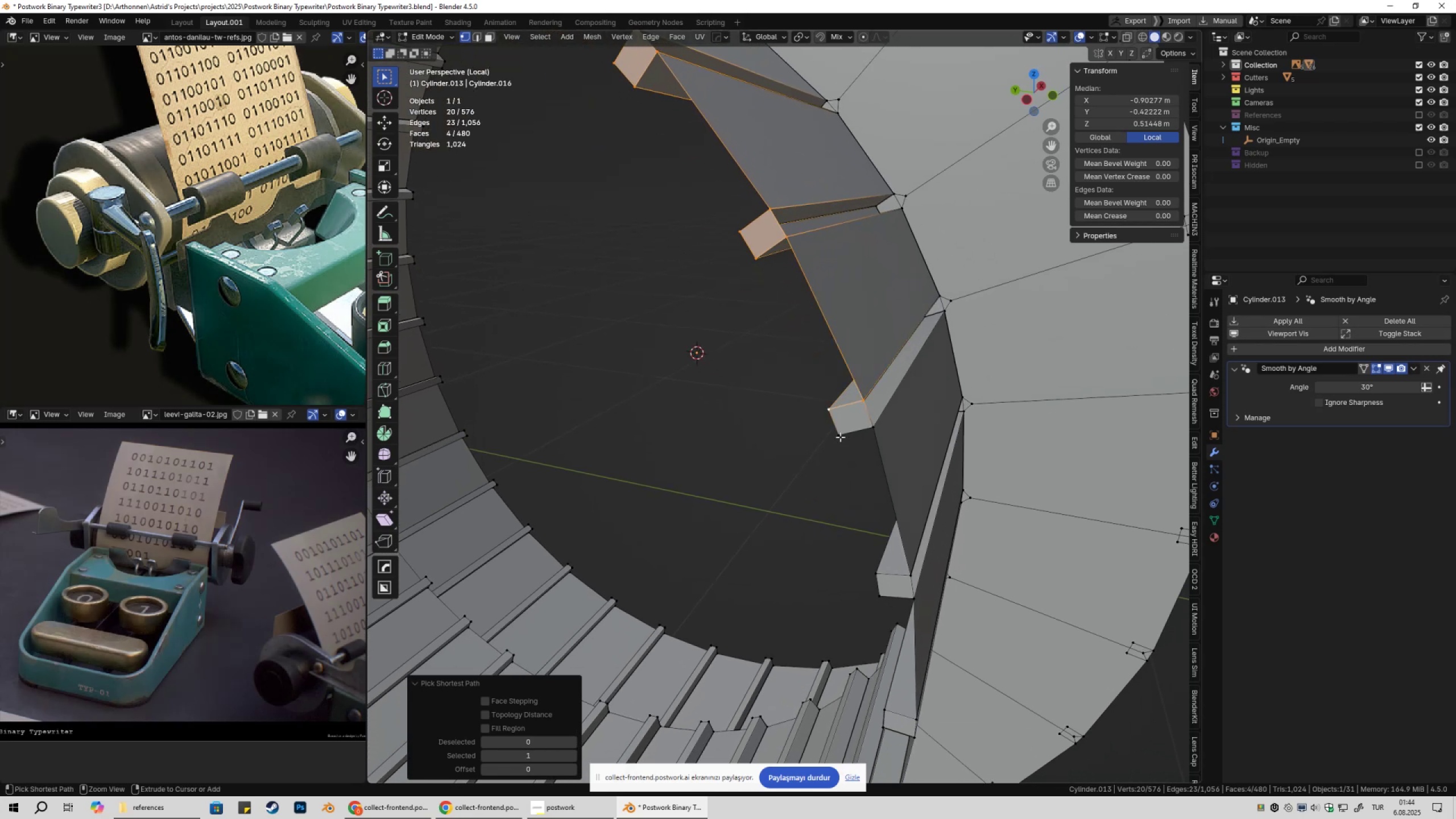 
double_click([840, 437])
 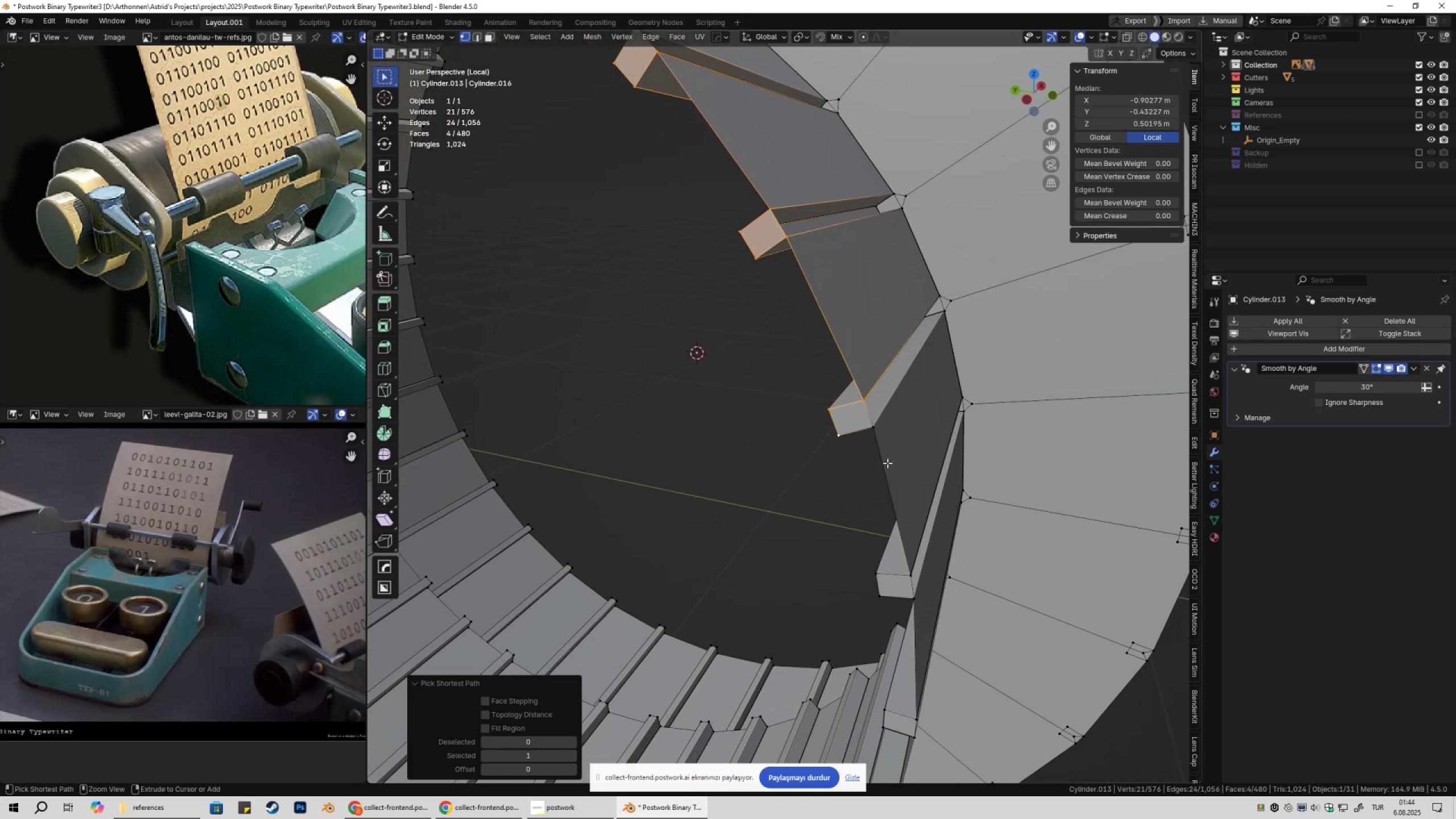 
key(Control+ControlLeft)
 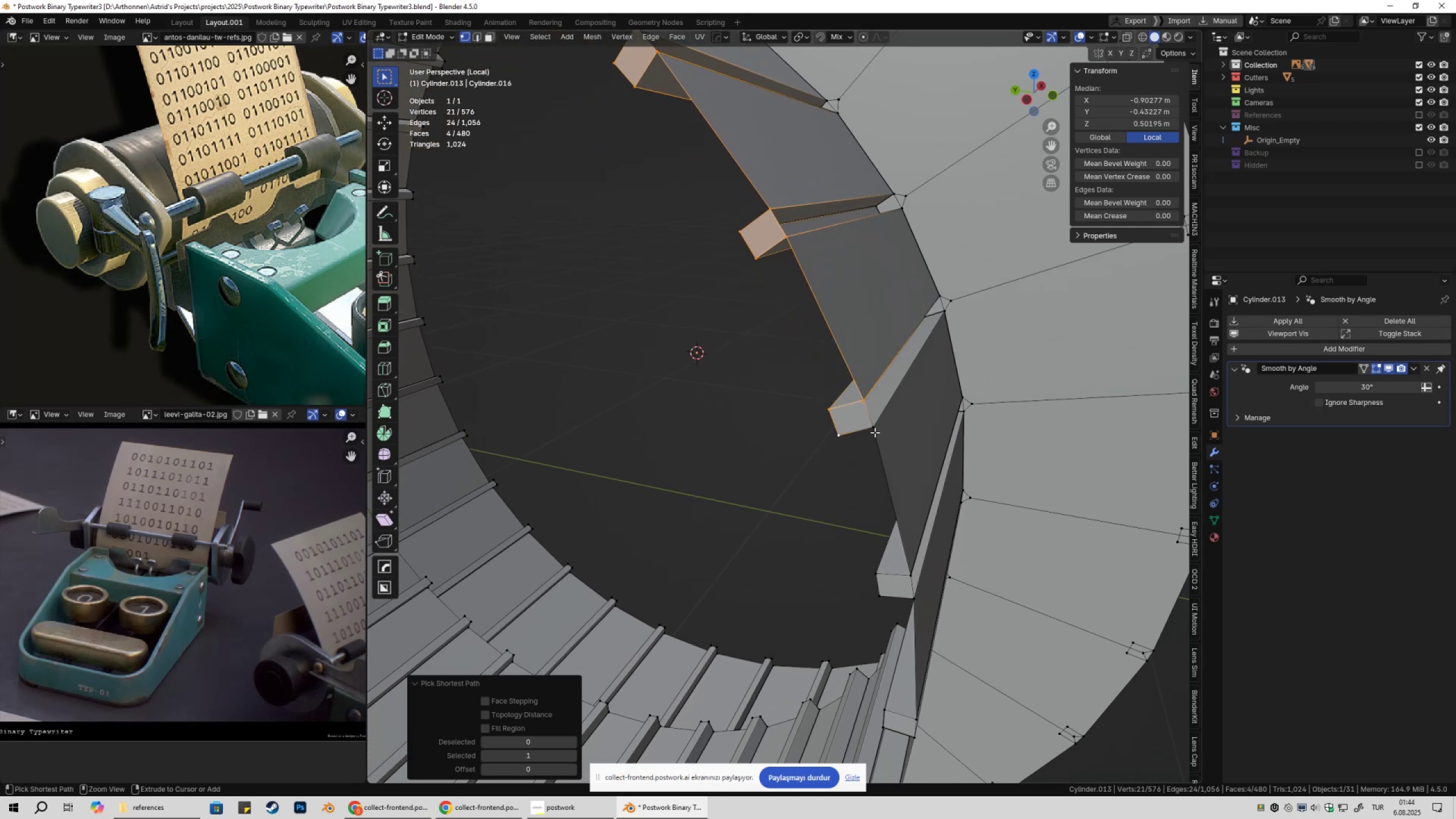 
key(Control+ControlLeft)
 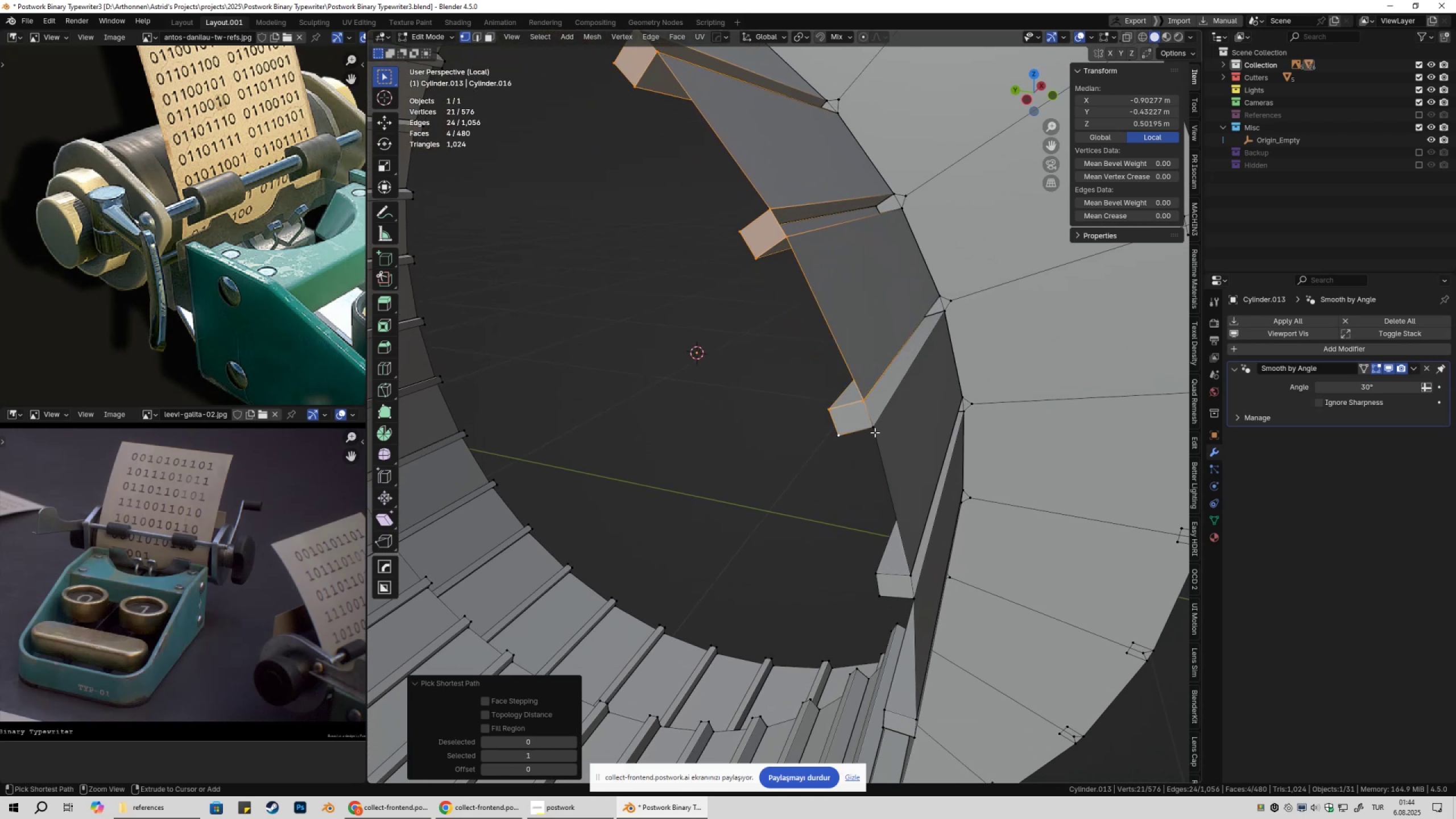 
key(Control+ControlLeft)
 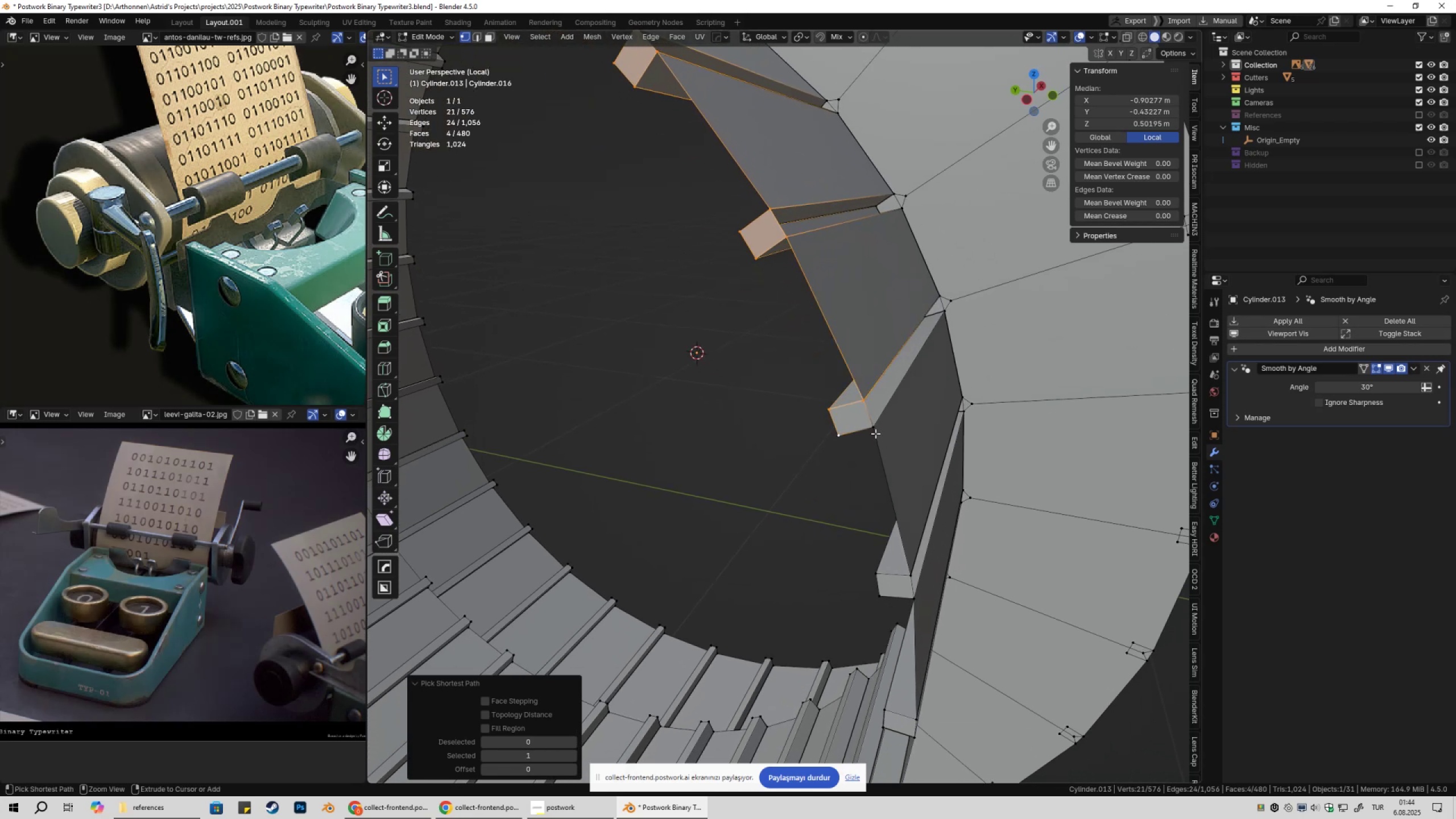 
key(Control+ControlLeft)
 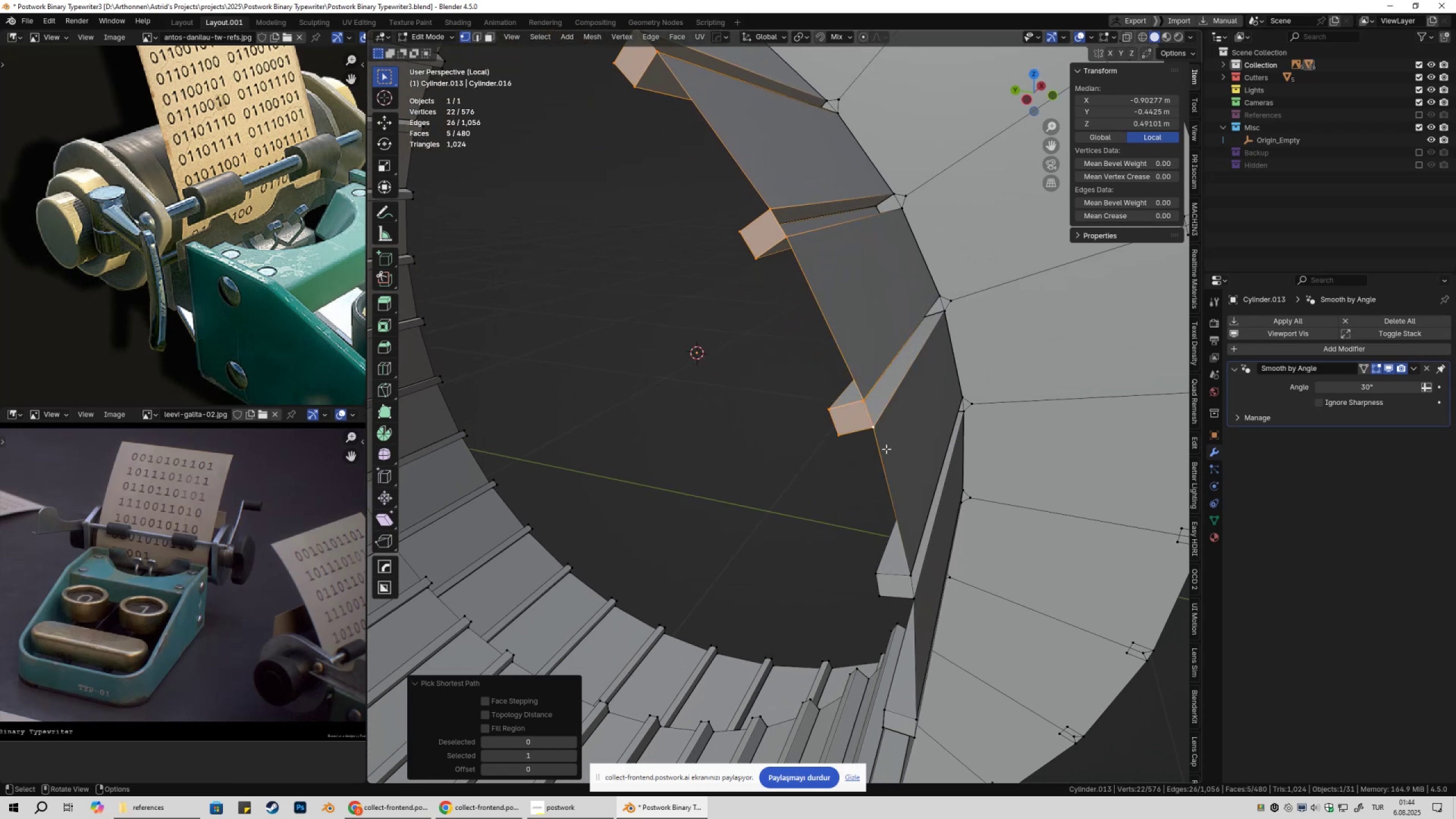 
left_click([875, 432])
 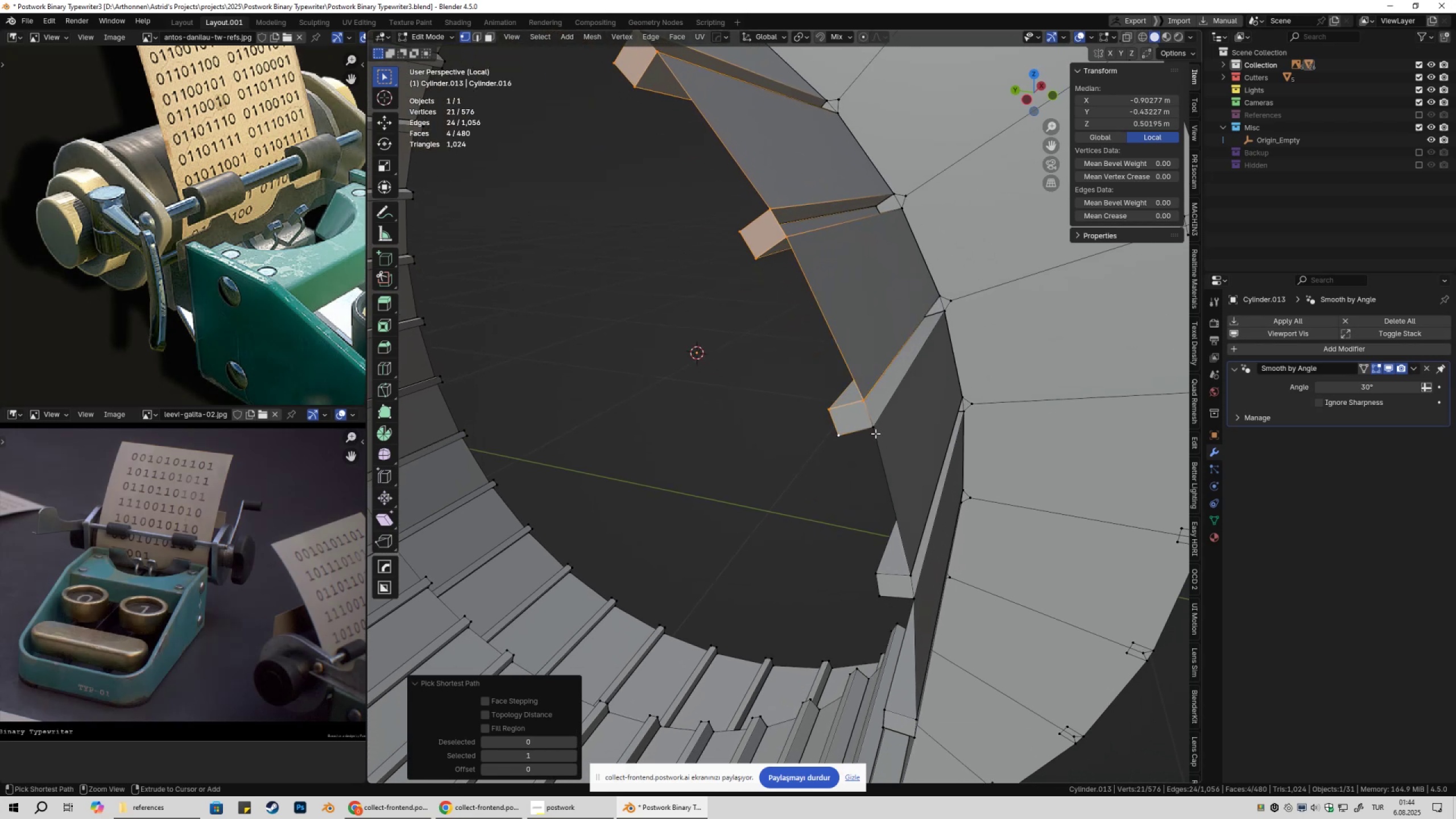 
key(Control+ControlLeft)
 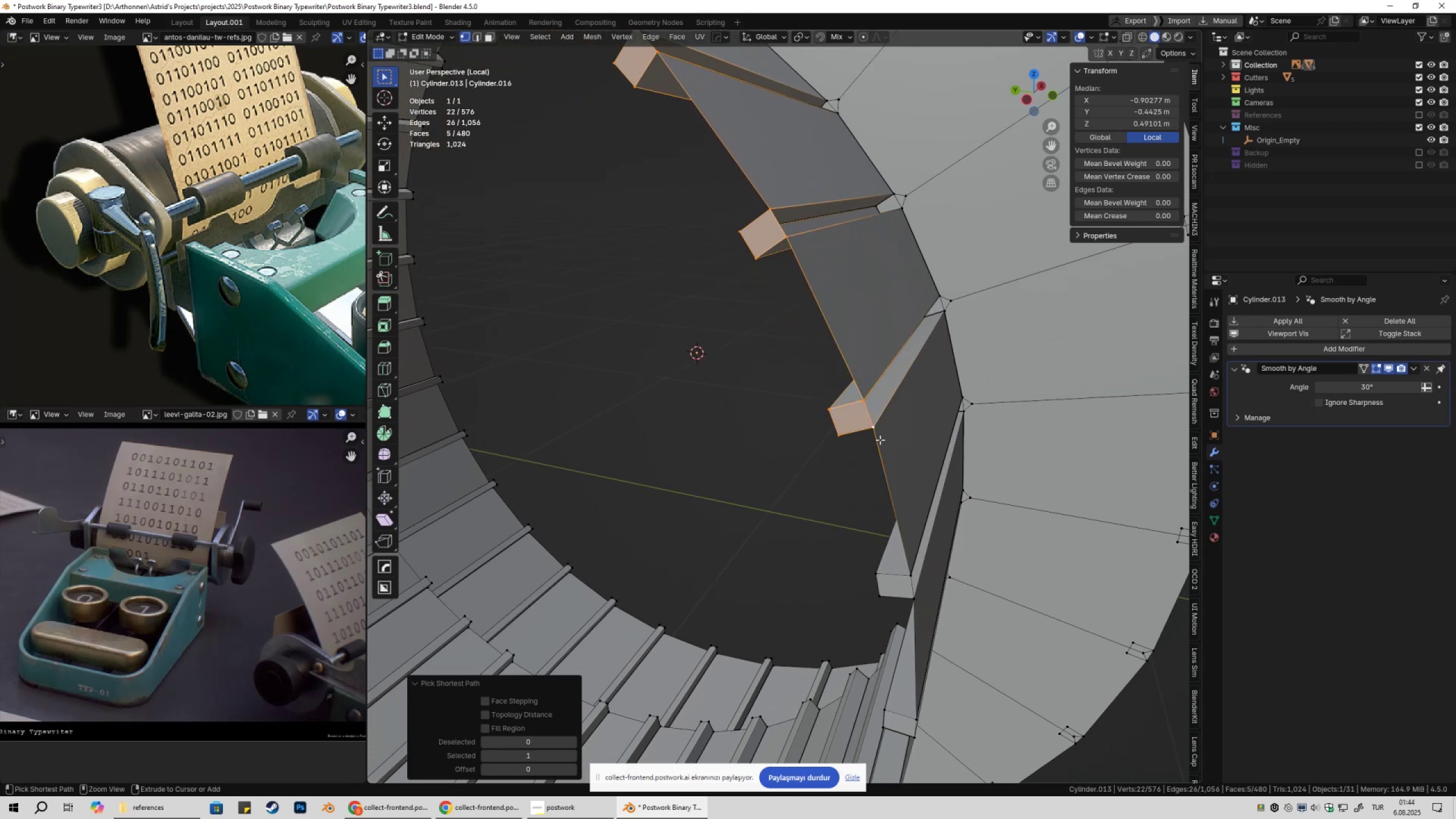 
key(Control+ControlLeft)
 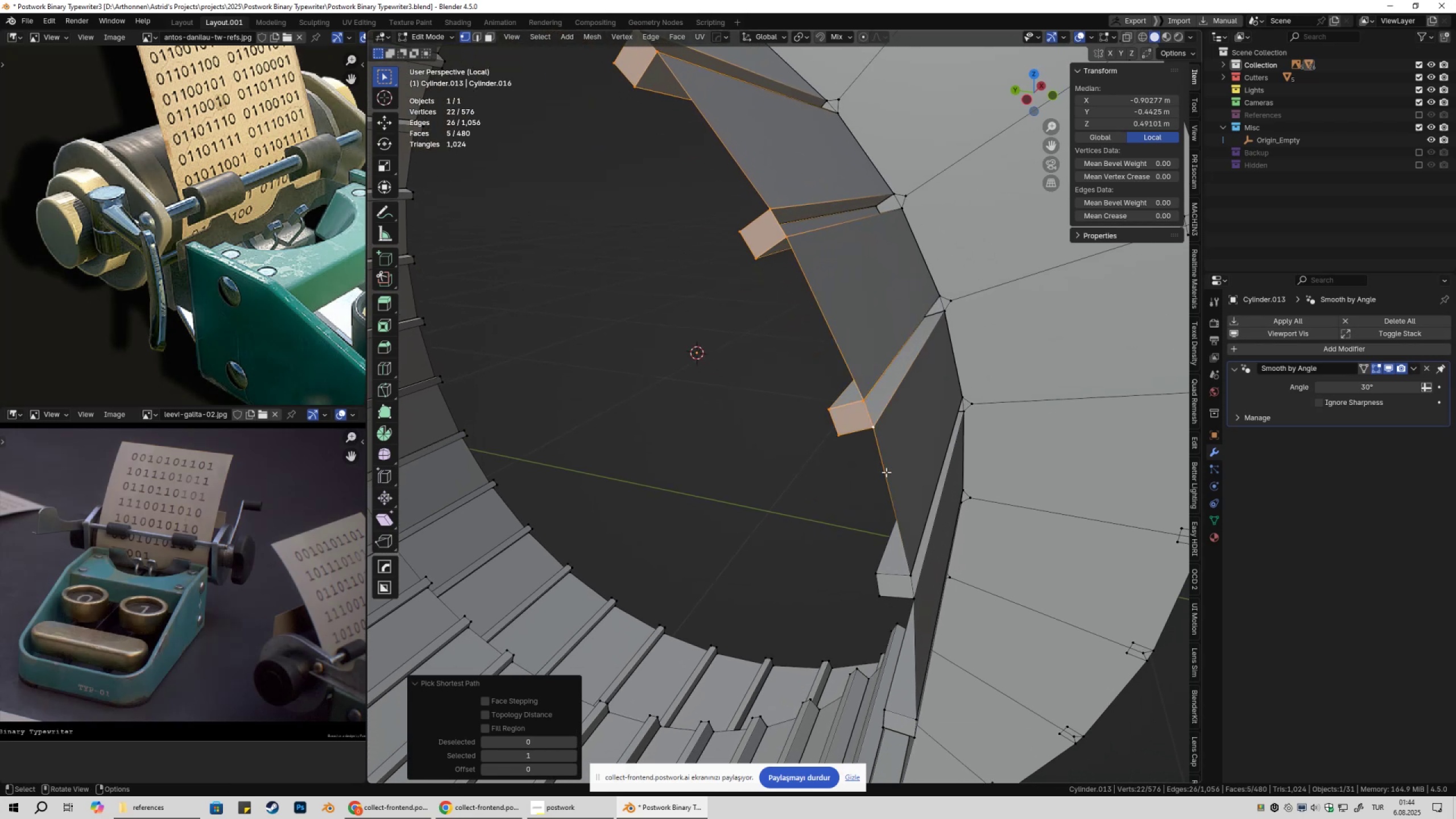 
hold_key(key=ShiftLeft, duration=0.35)
 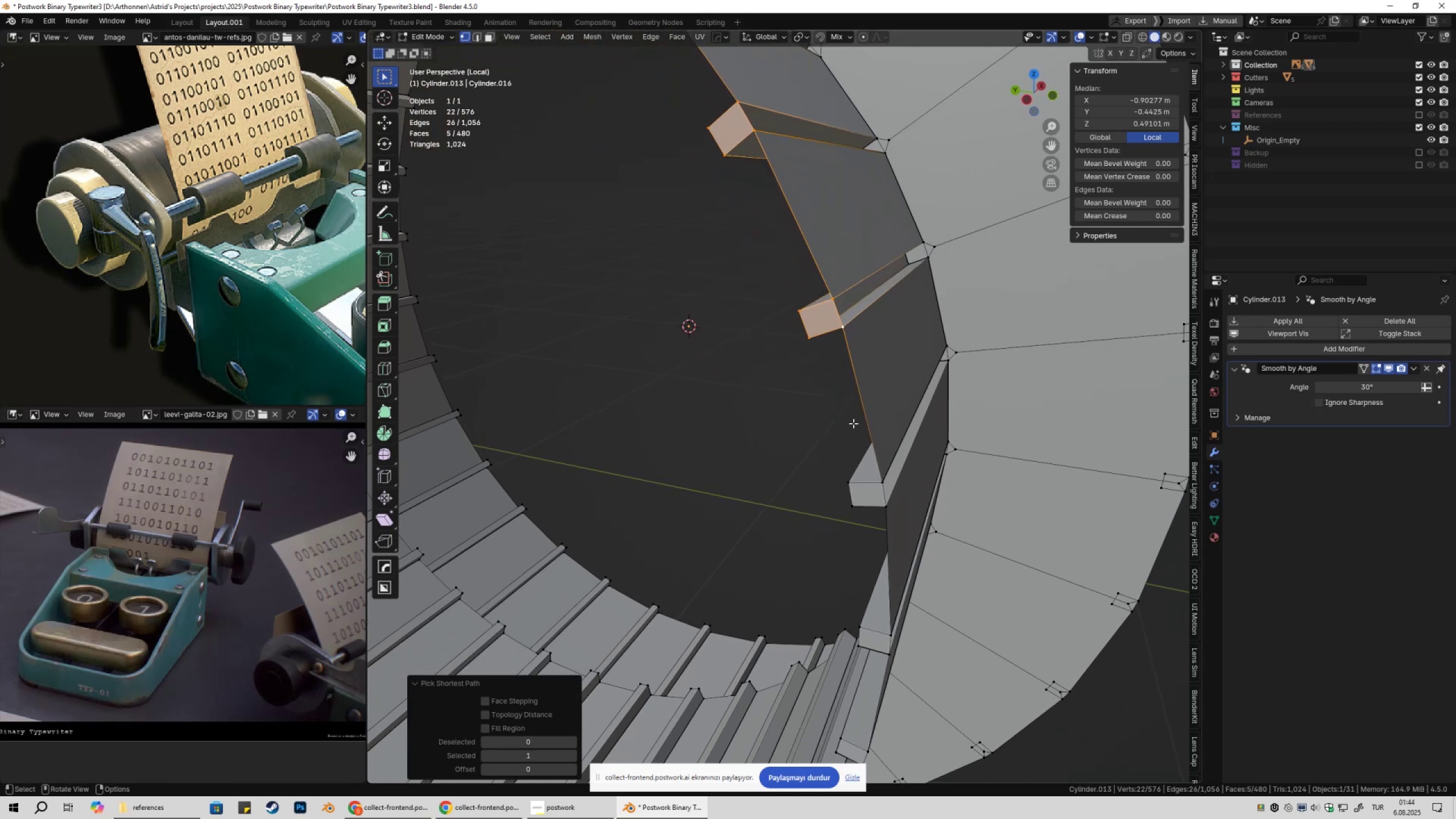 
scroll: coordinate [851, 433], scroll_direction: down, amount: 4.0
 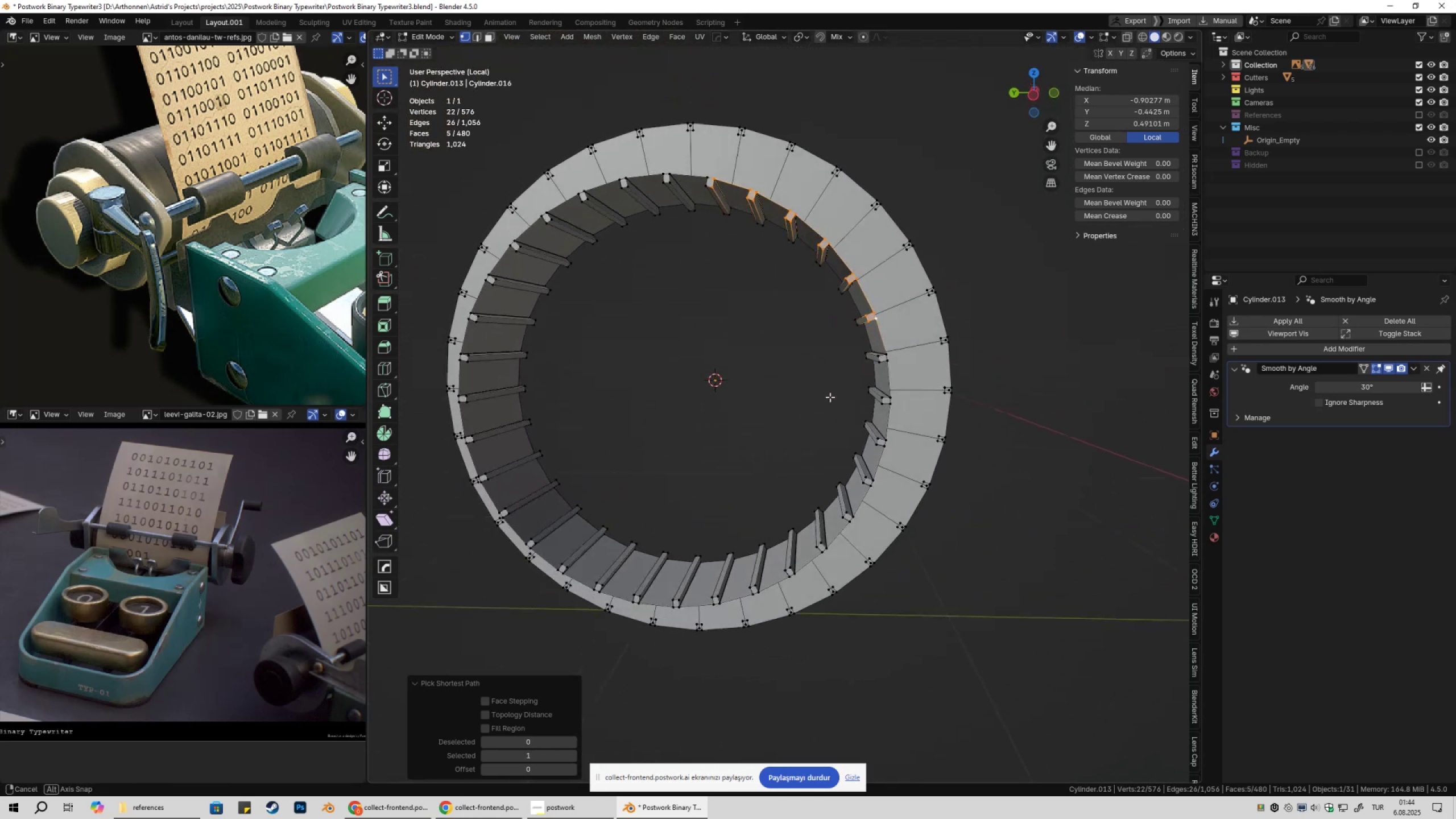 
key(F)
 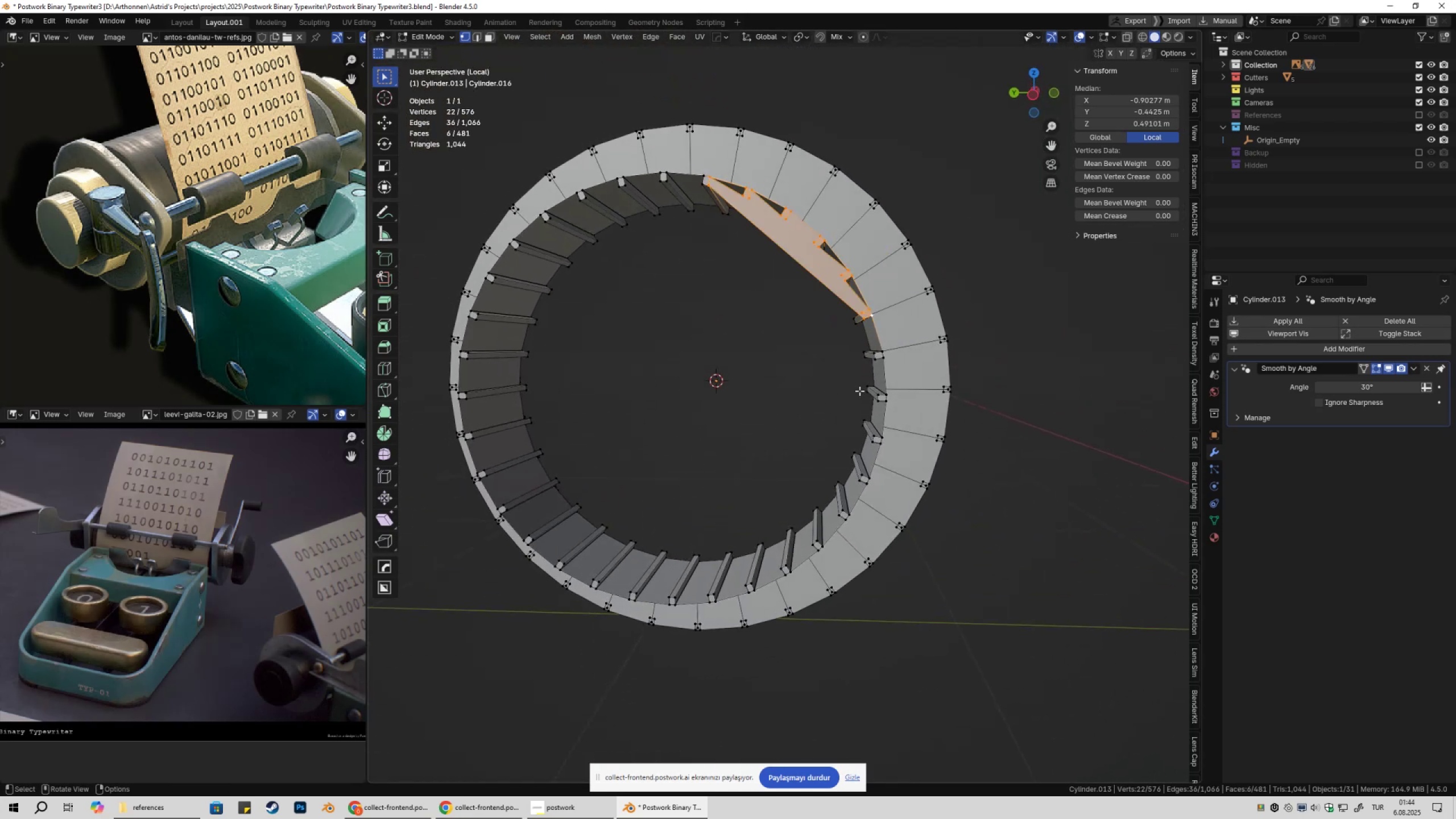 
key(Control+ControlLeft)
 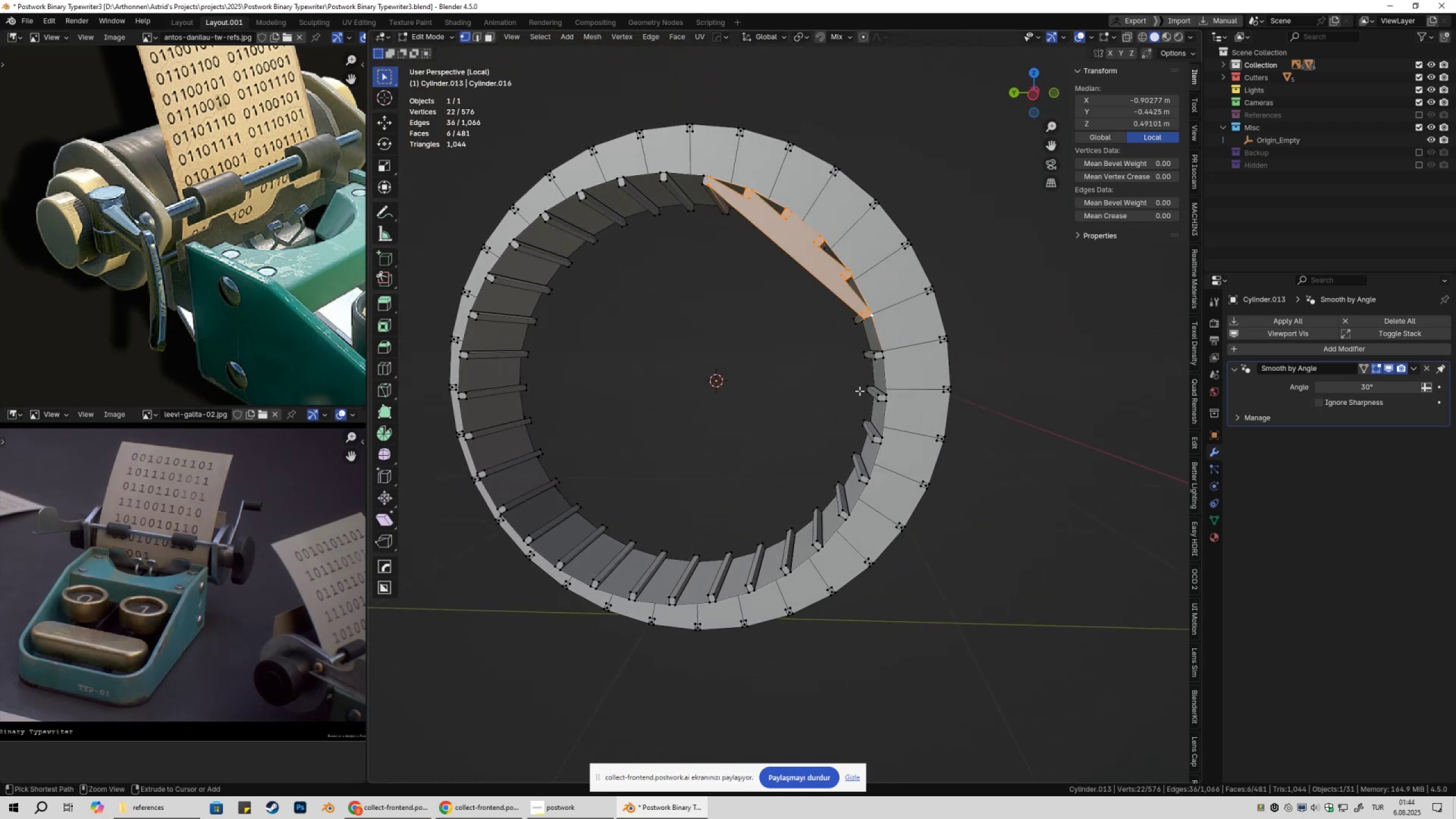 
key(Control+Z)
 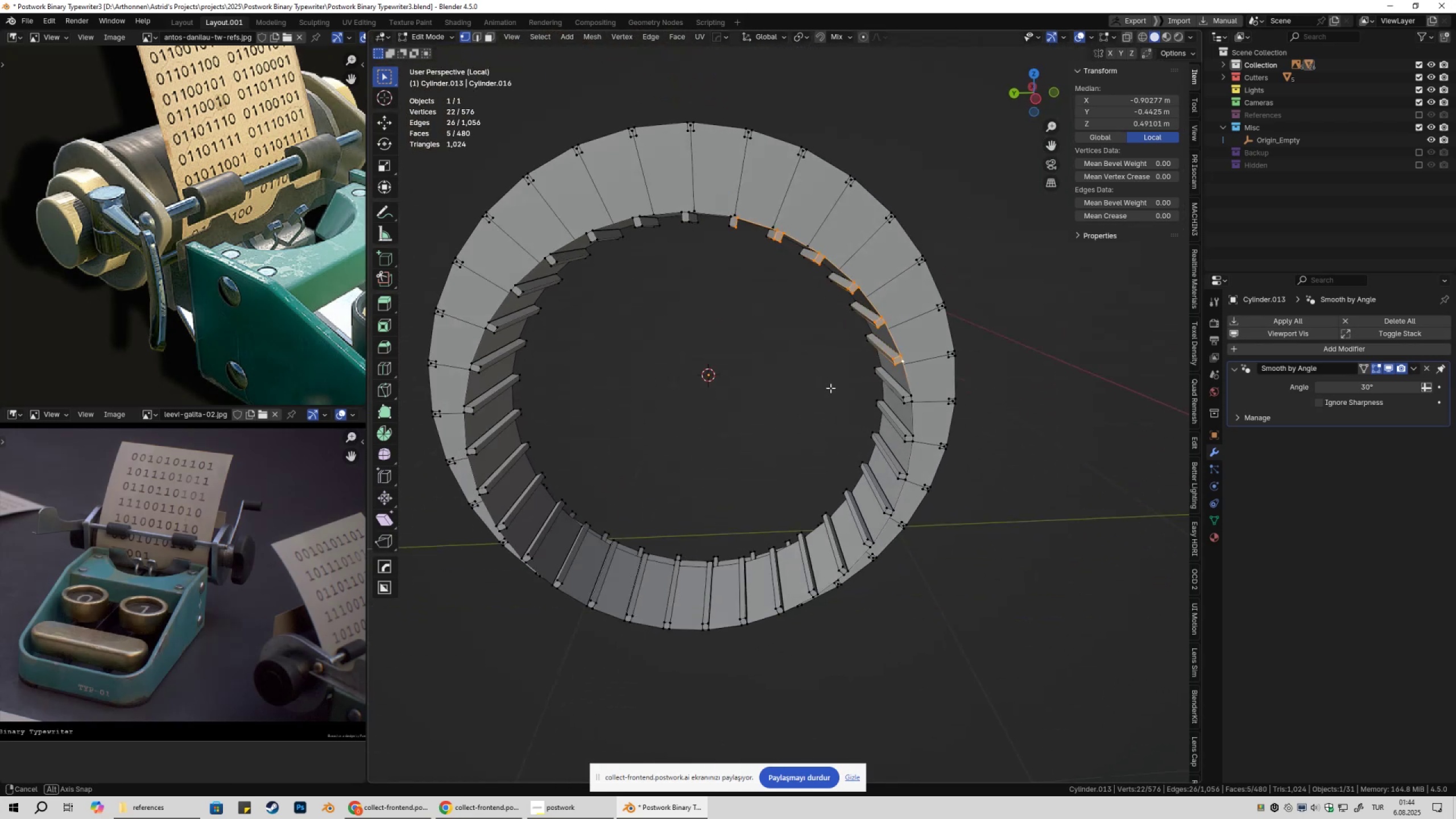 
scroll: coordinate [832, 387], scroll_direction: up, amount: 2.0
 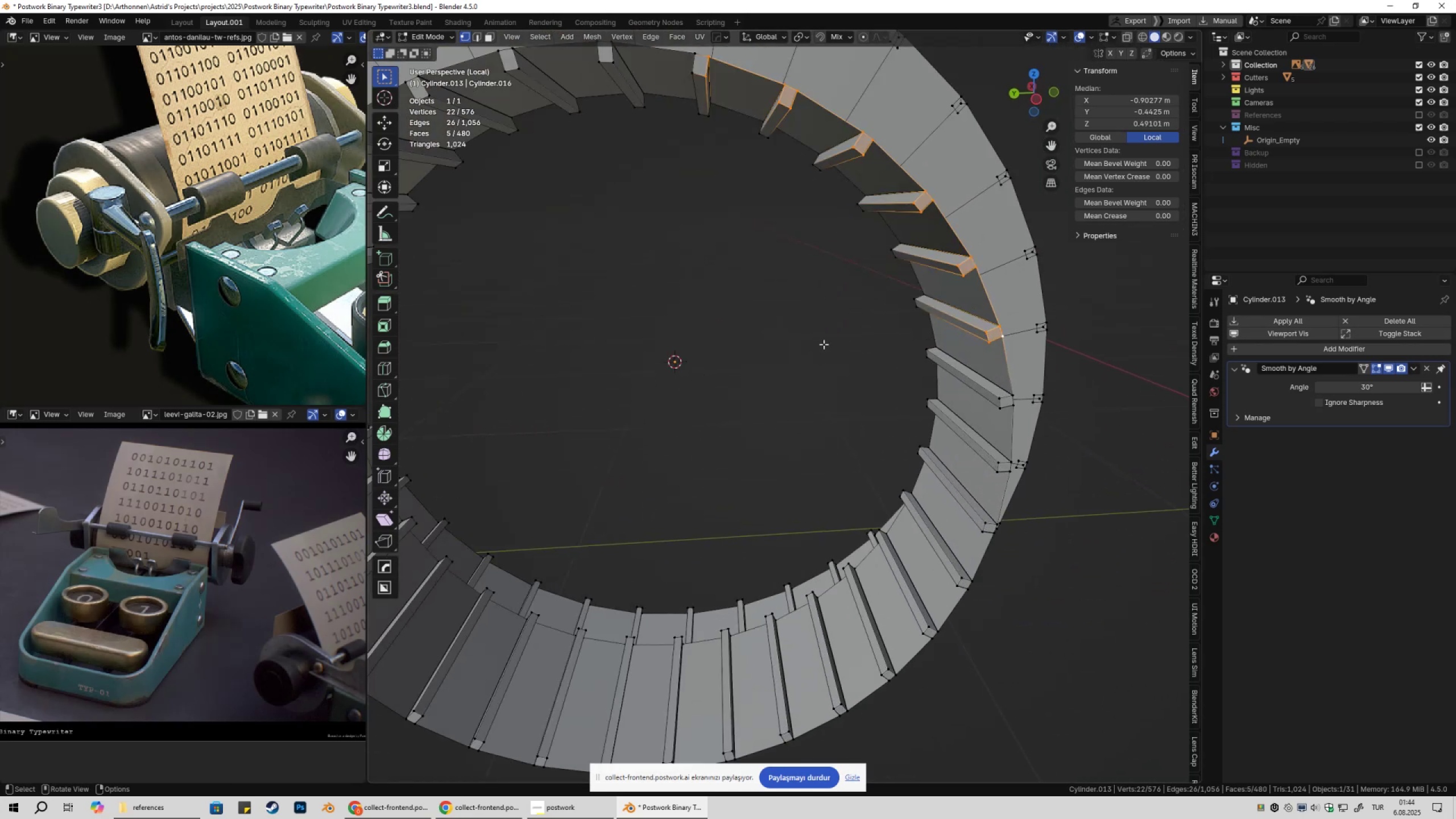 
hold_key(key=ShiftLeft, duration=0.33)
 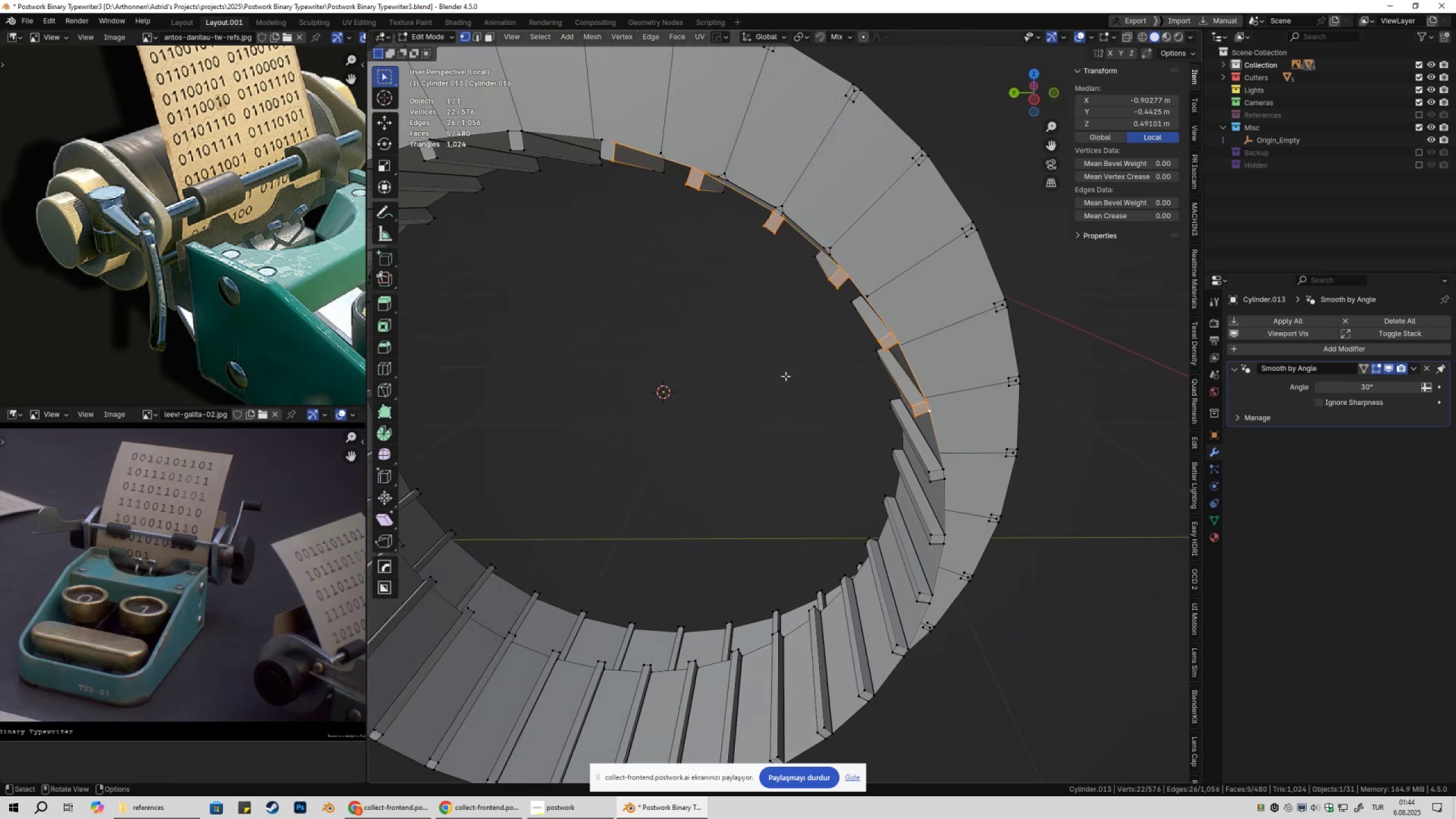 
scroll: coordinate [774, 390], scroll_direction: down, amount: 2.0
 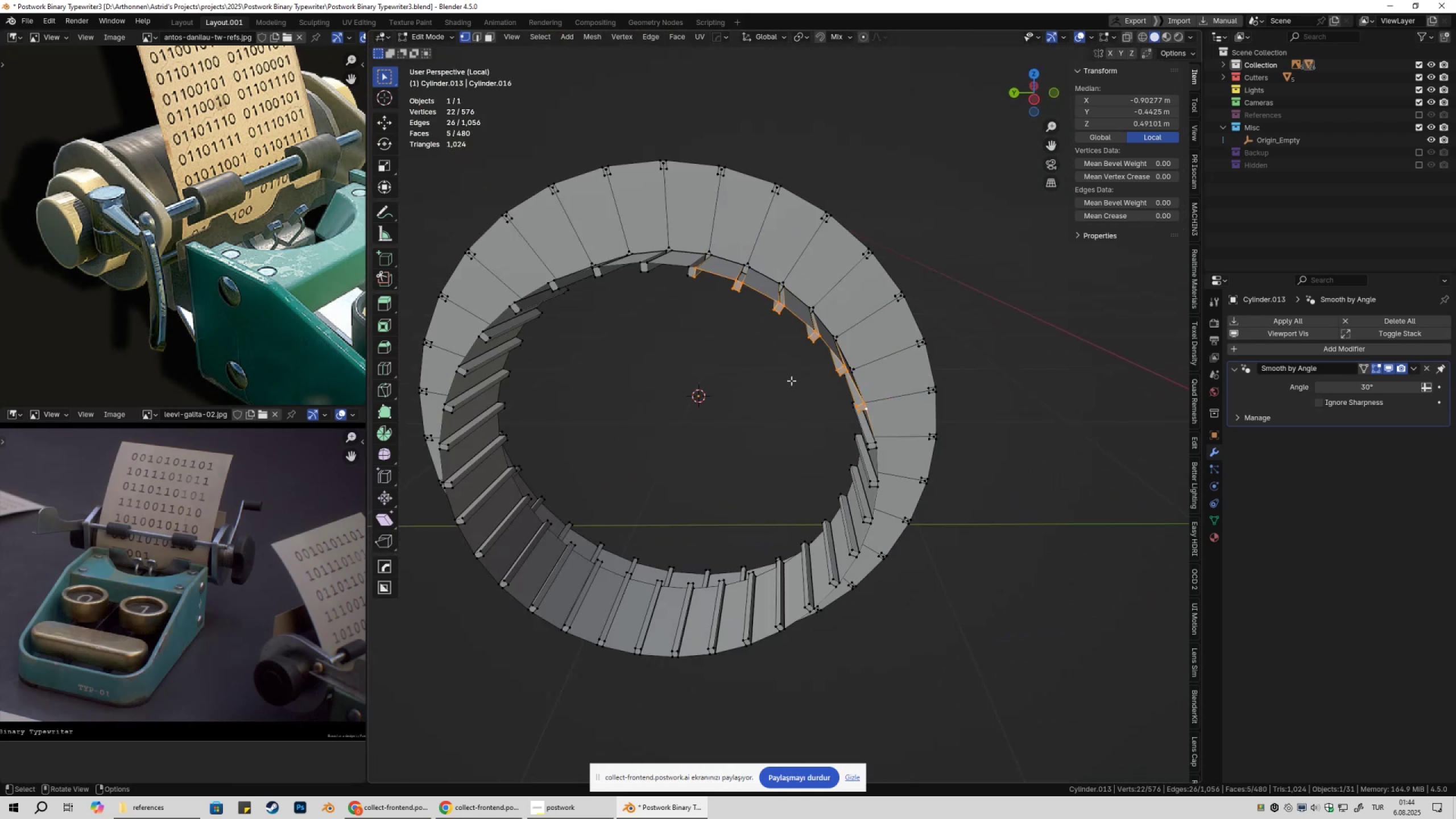 
key(Tab)
 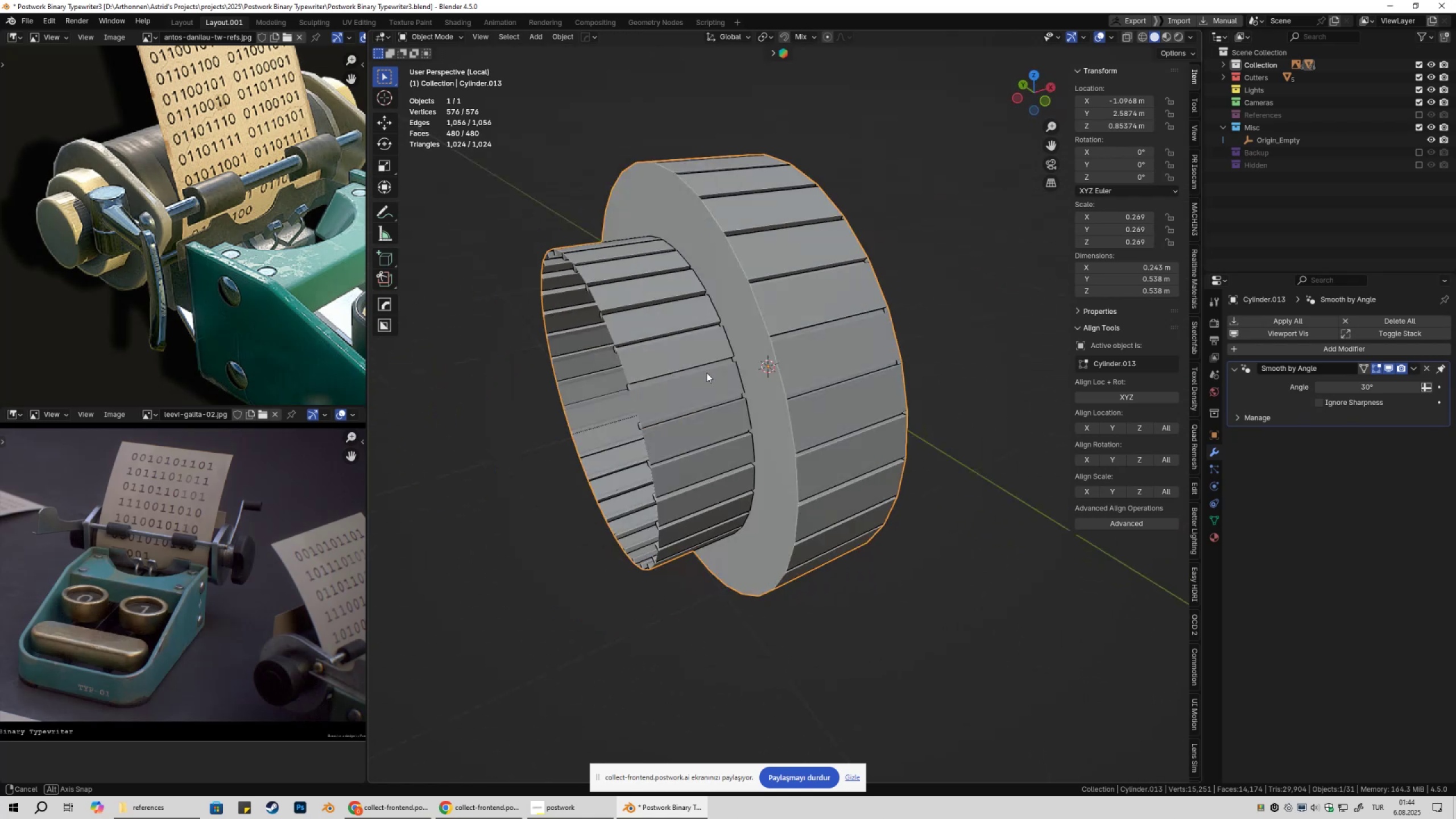 
key(Q)
 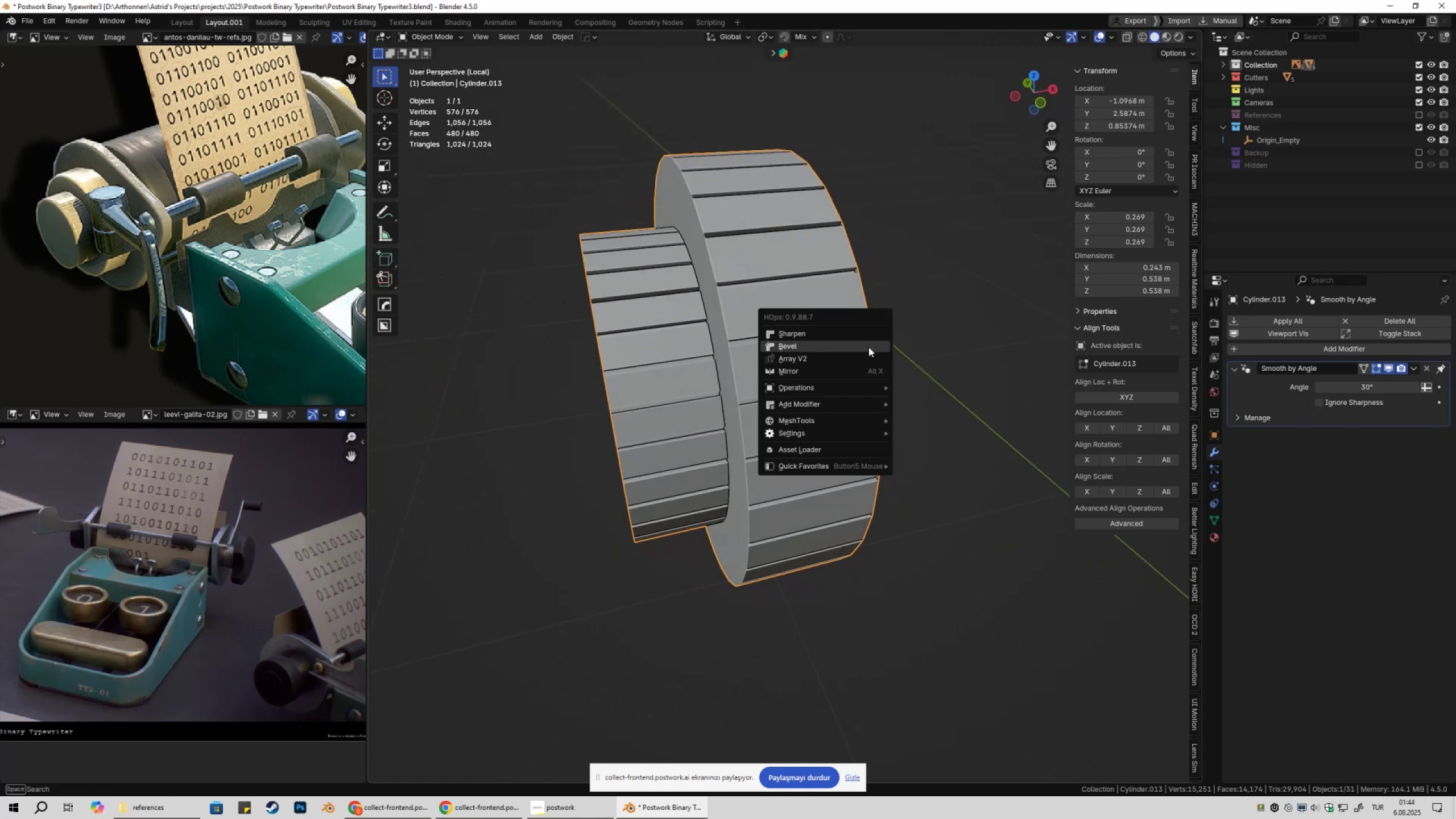 
left_click([868, 347])
 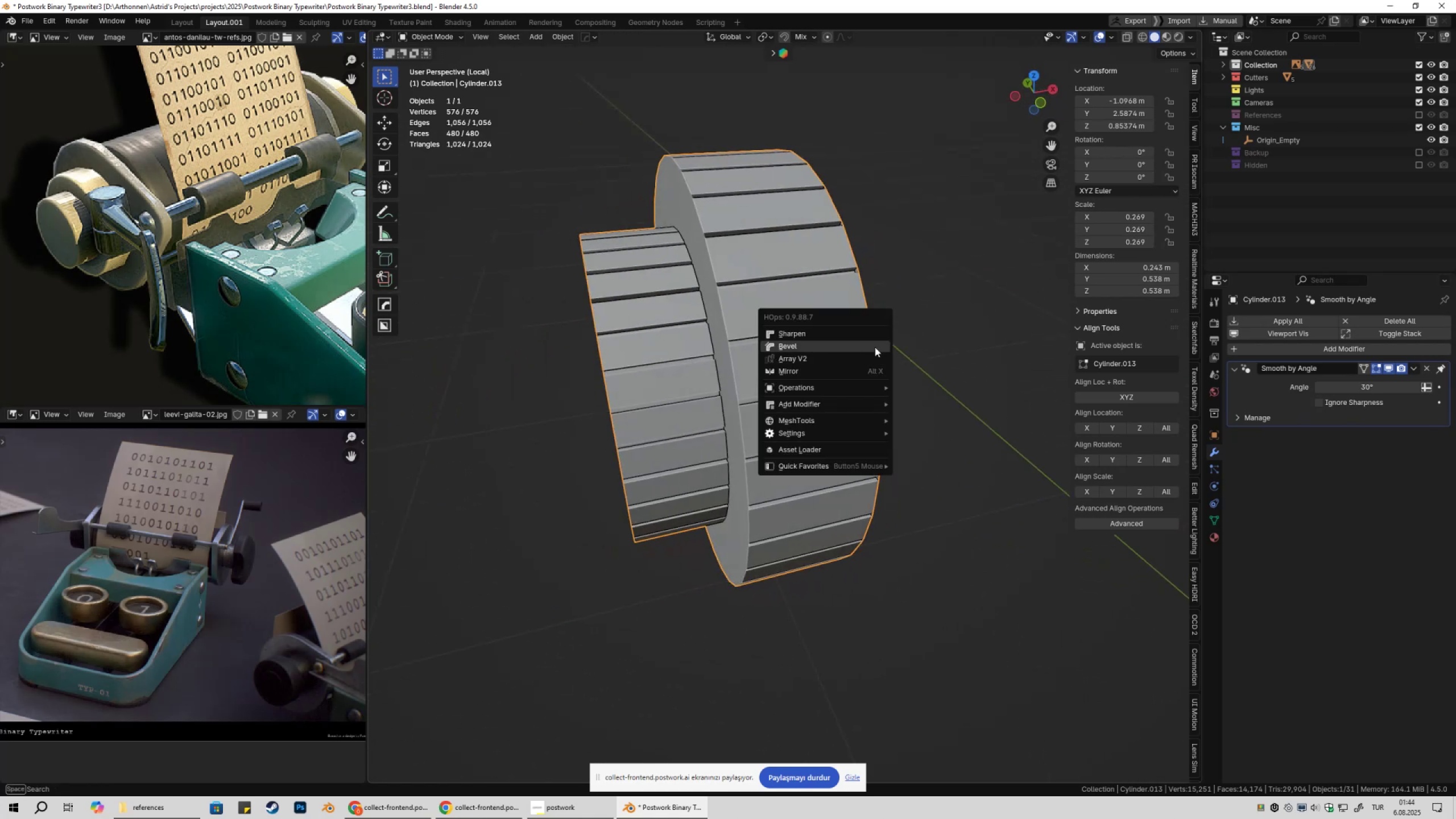 
hold_key(key=ShiftLeft, duration=1.54)
 